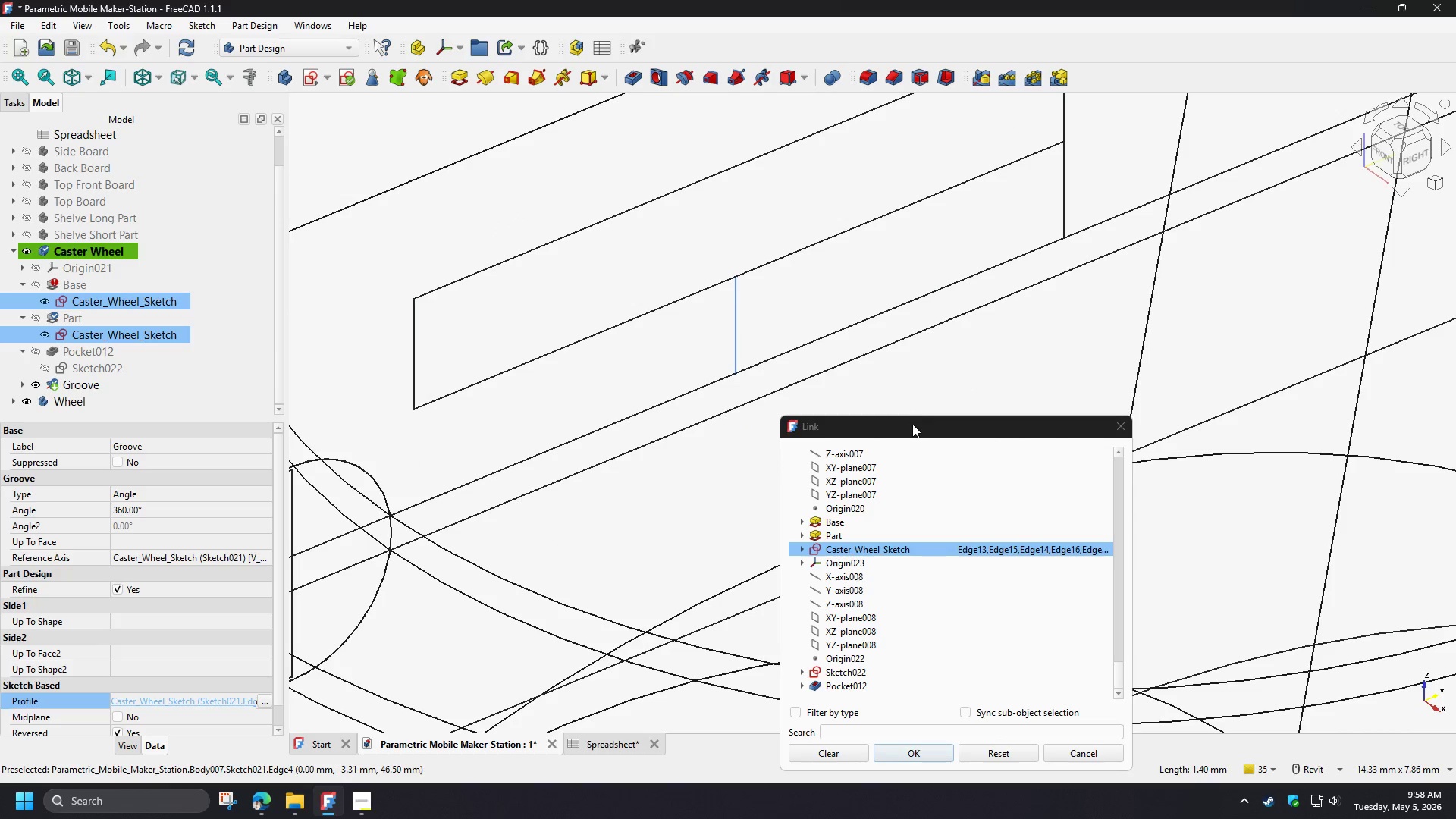 
left_click_drag(start_coordinate=[912, 424], to_coordinate=[911, 261])
 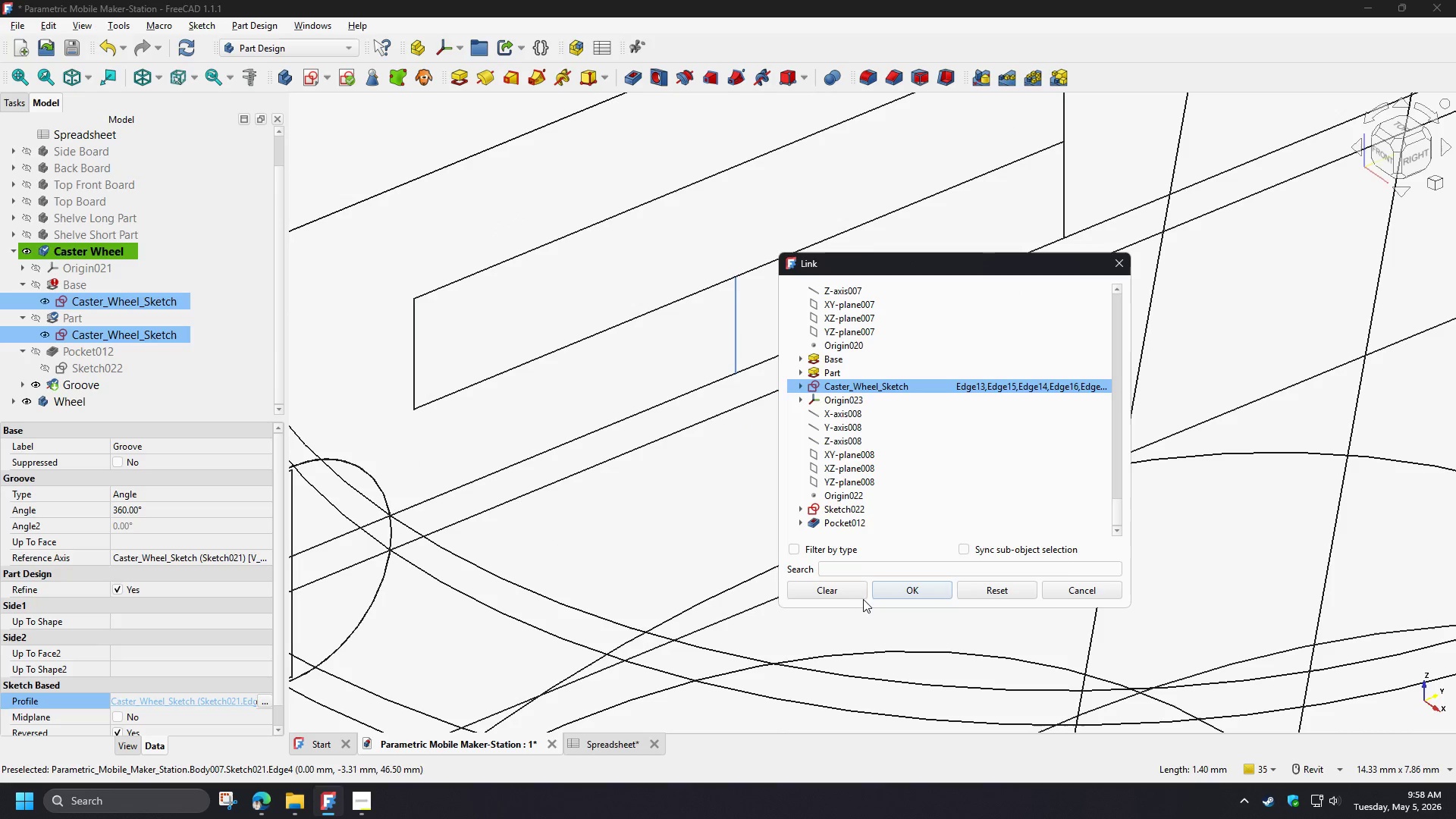 
left_click([915, 587])
 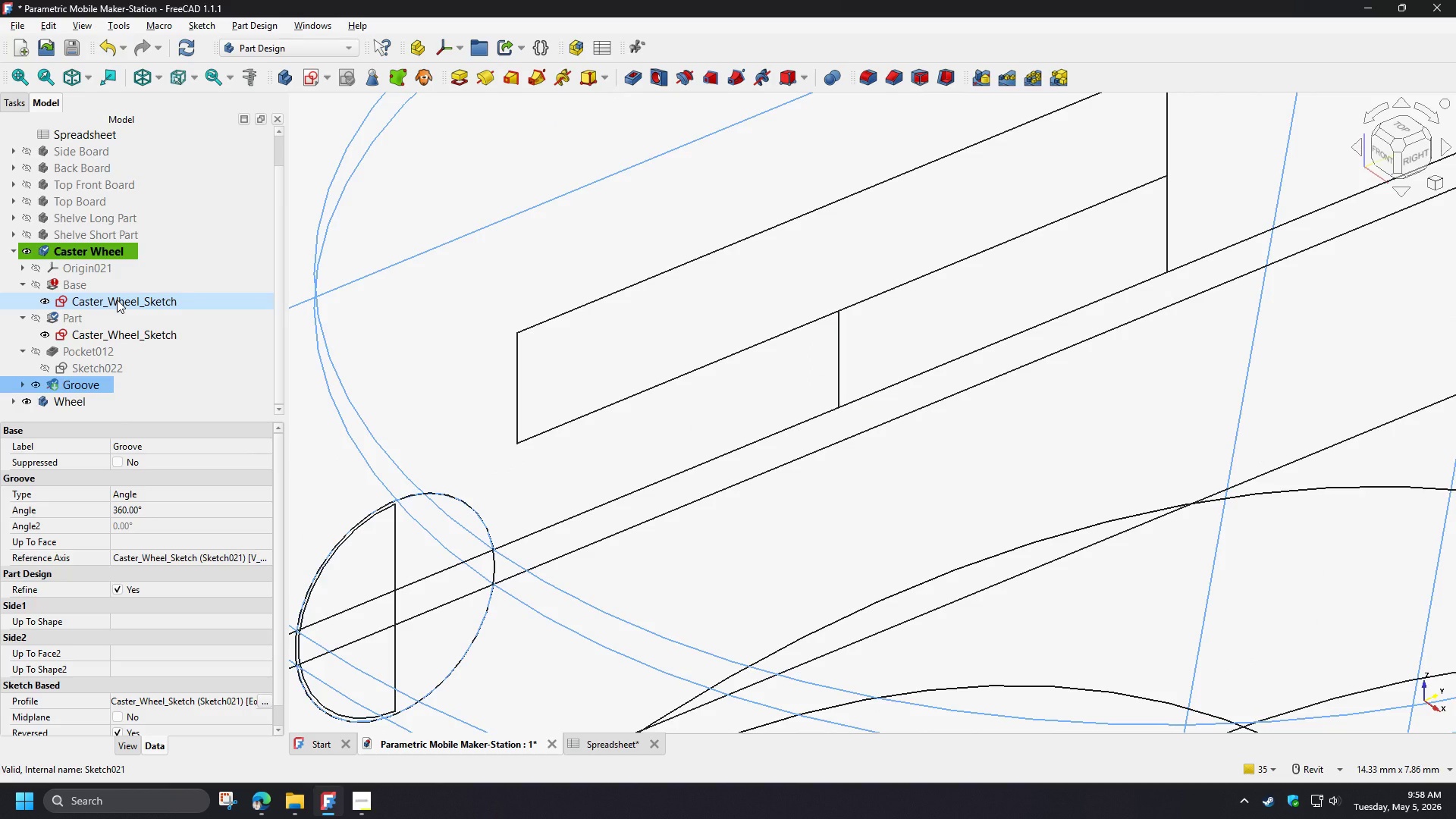 
wait(7.03)
 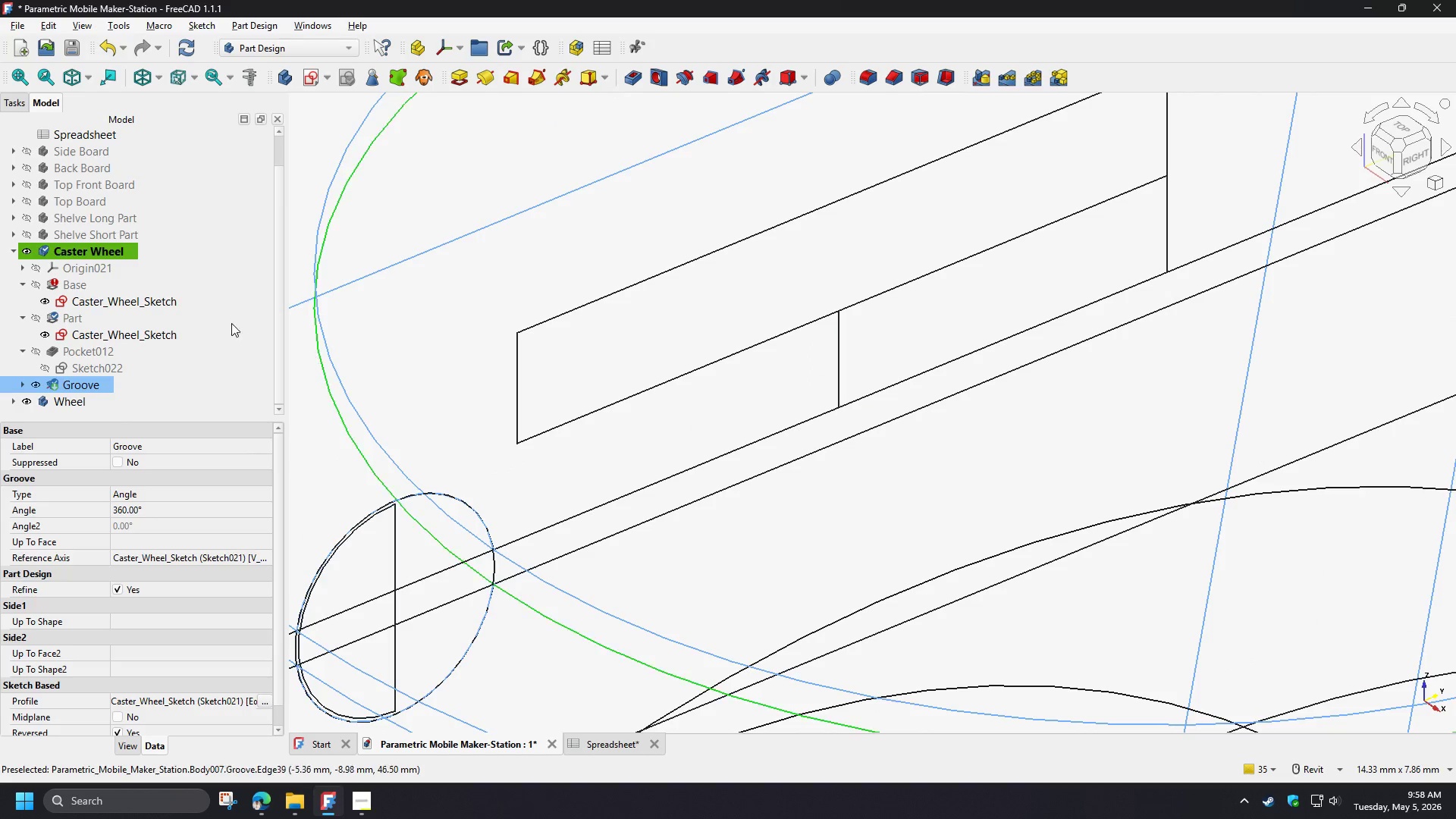 
double_click([83, 390])
 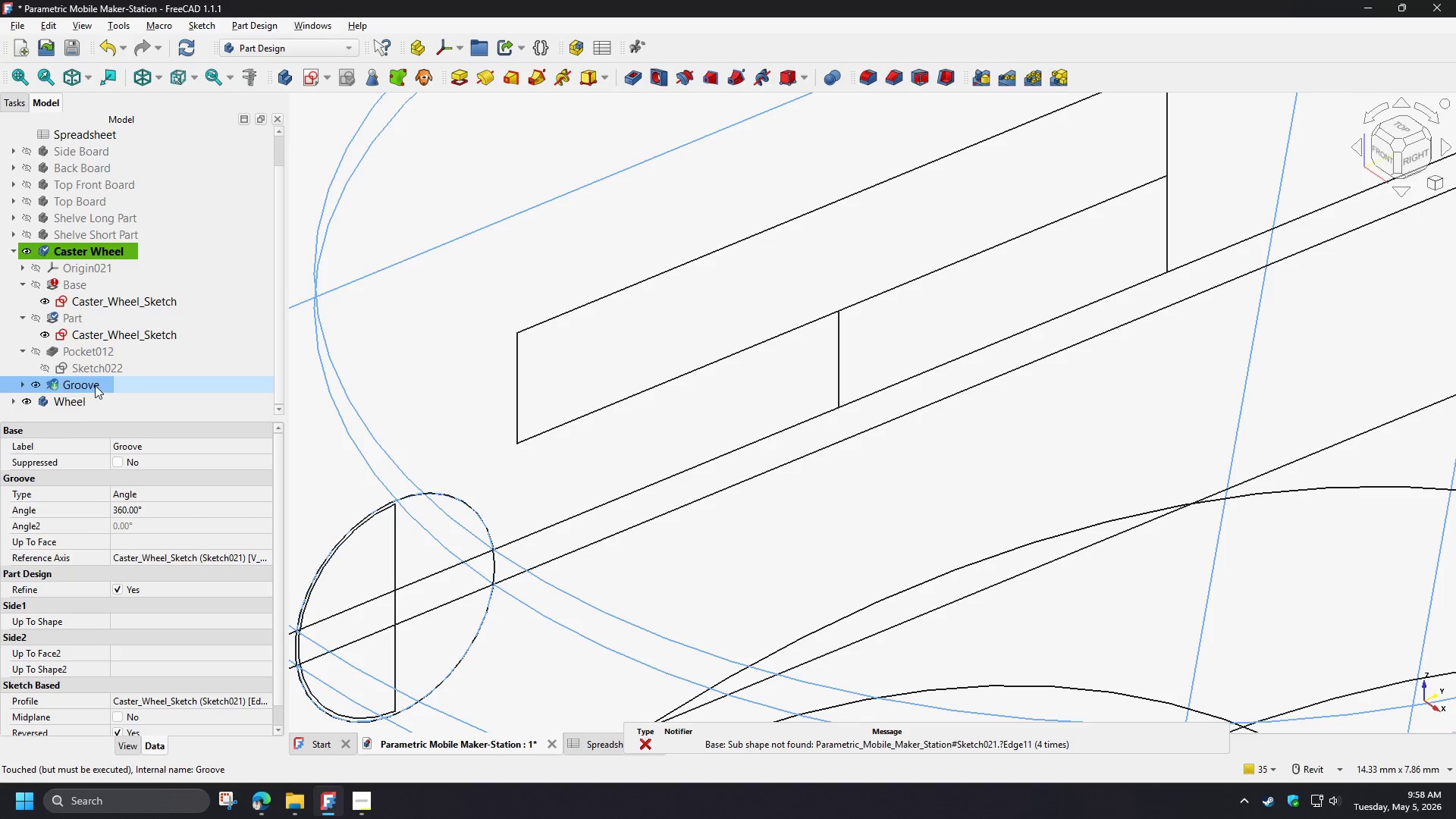 
double_click([108, 336])
 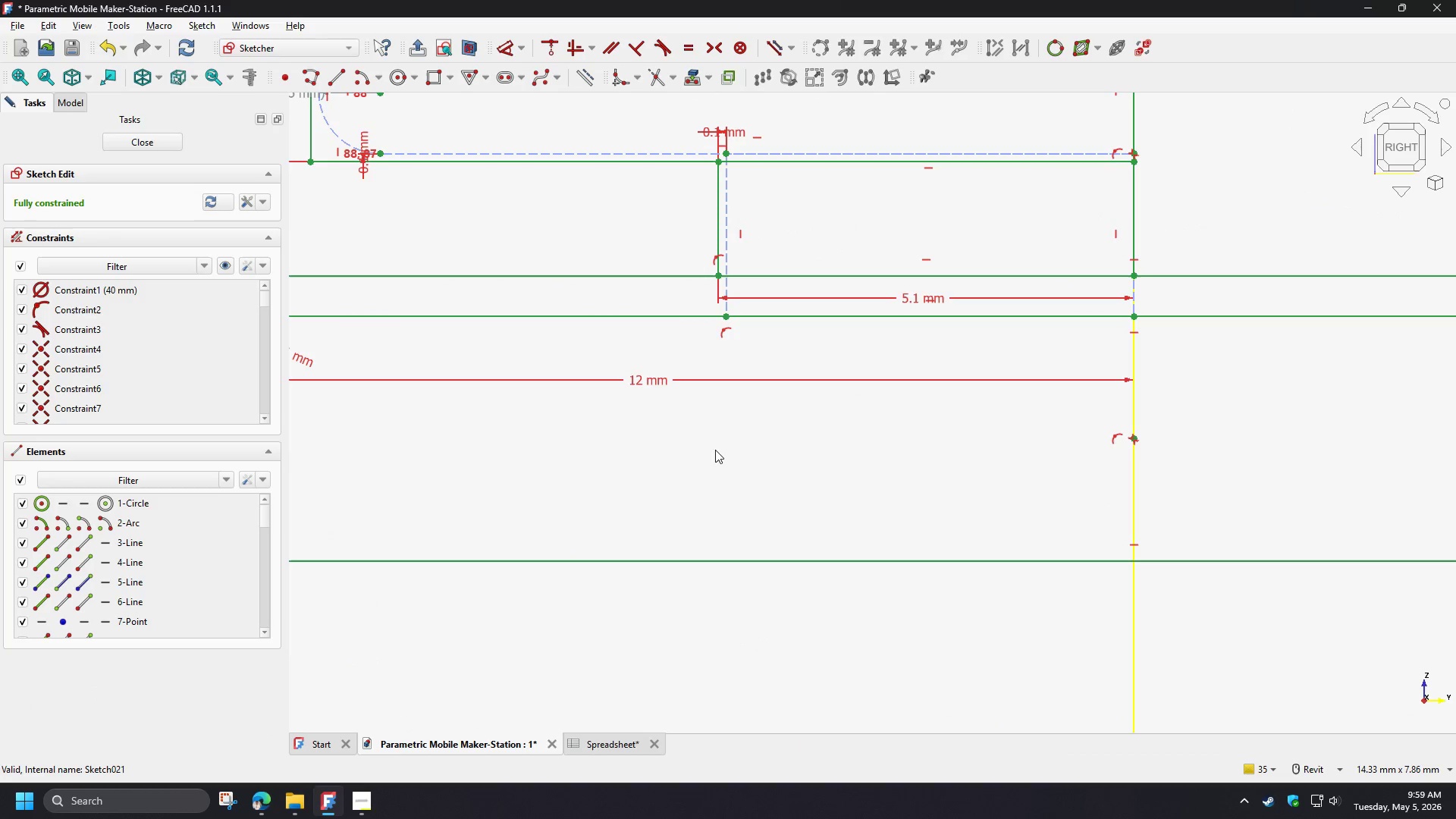 
scroll: coordinate [792, 469], scroll_direction: down, amount: 3.0
 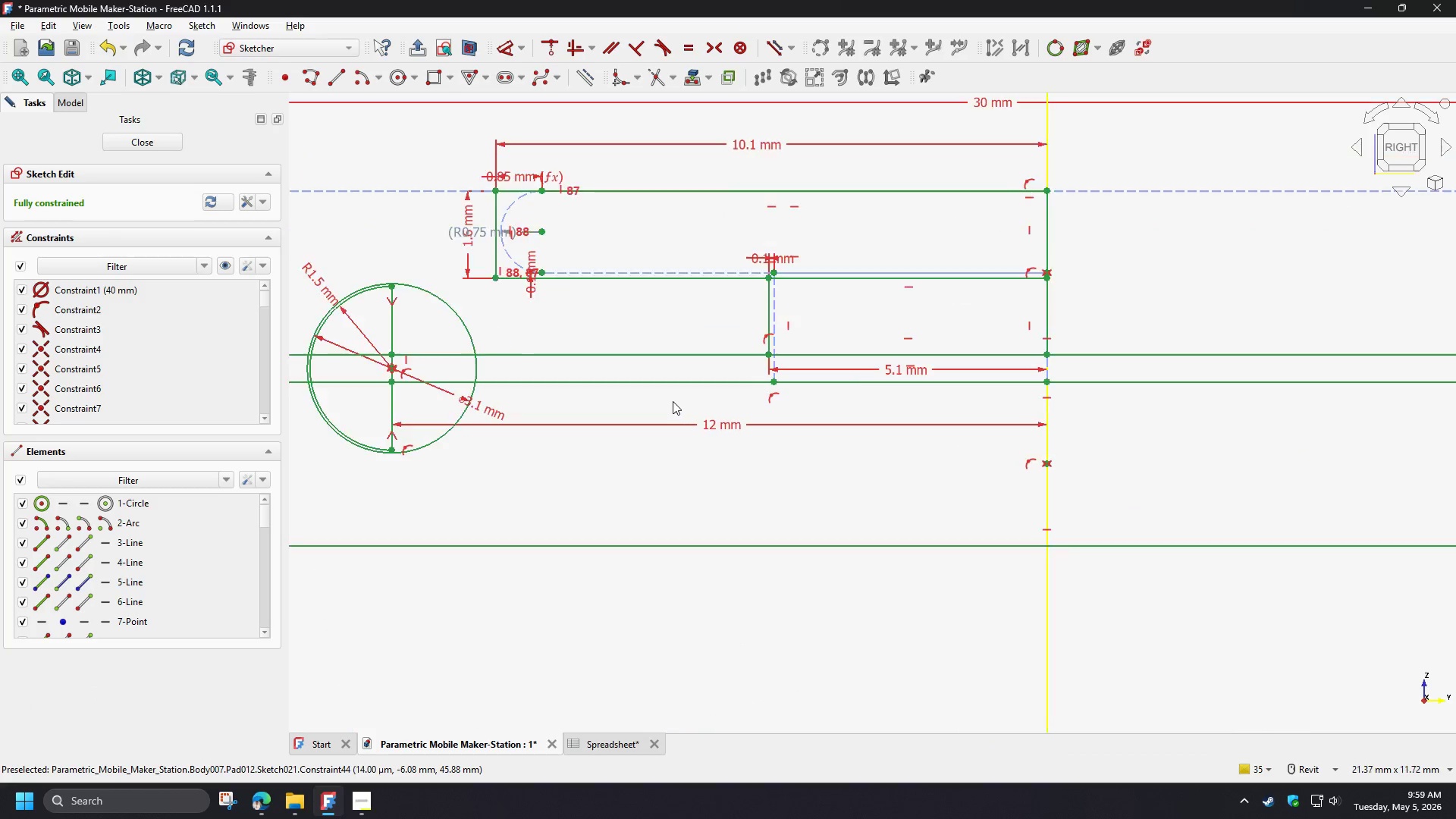 
scroll: coordinate [673, 401], scroll_direction: up, amount: 1.0
 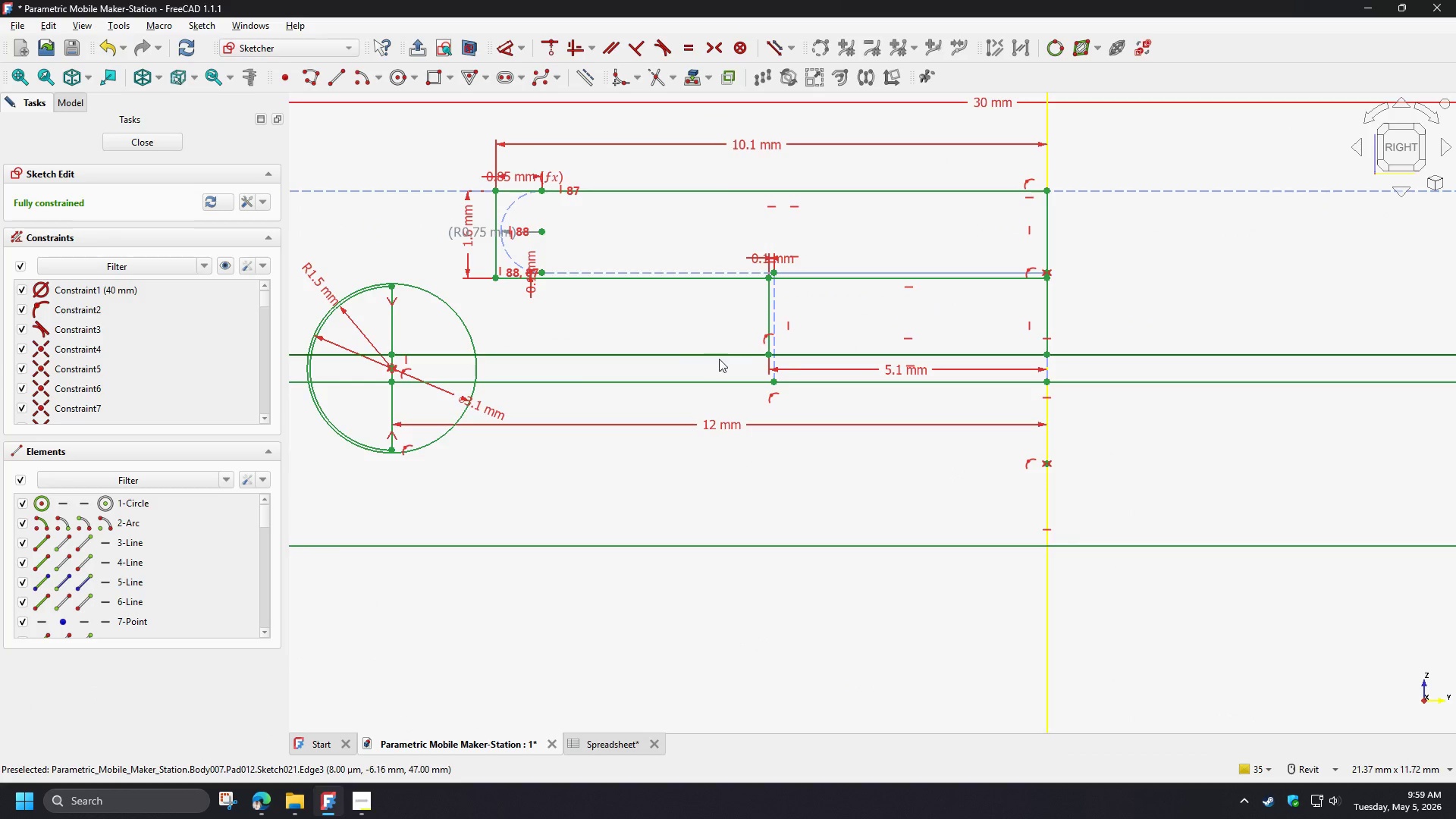 
left_click([799, 356])
 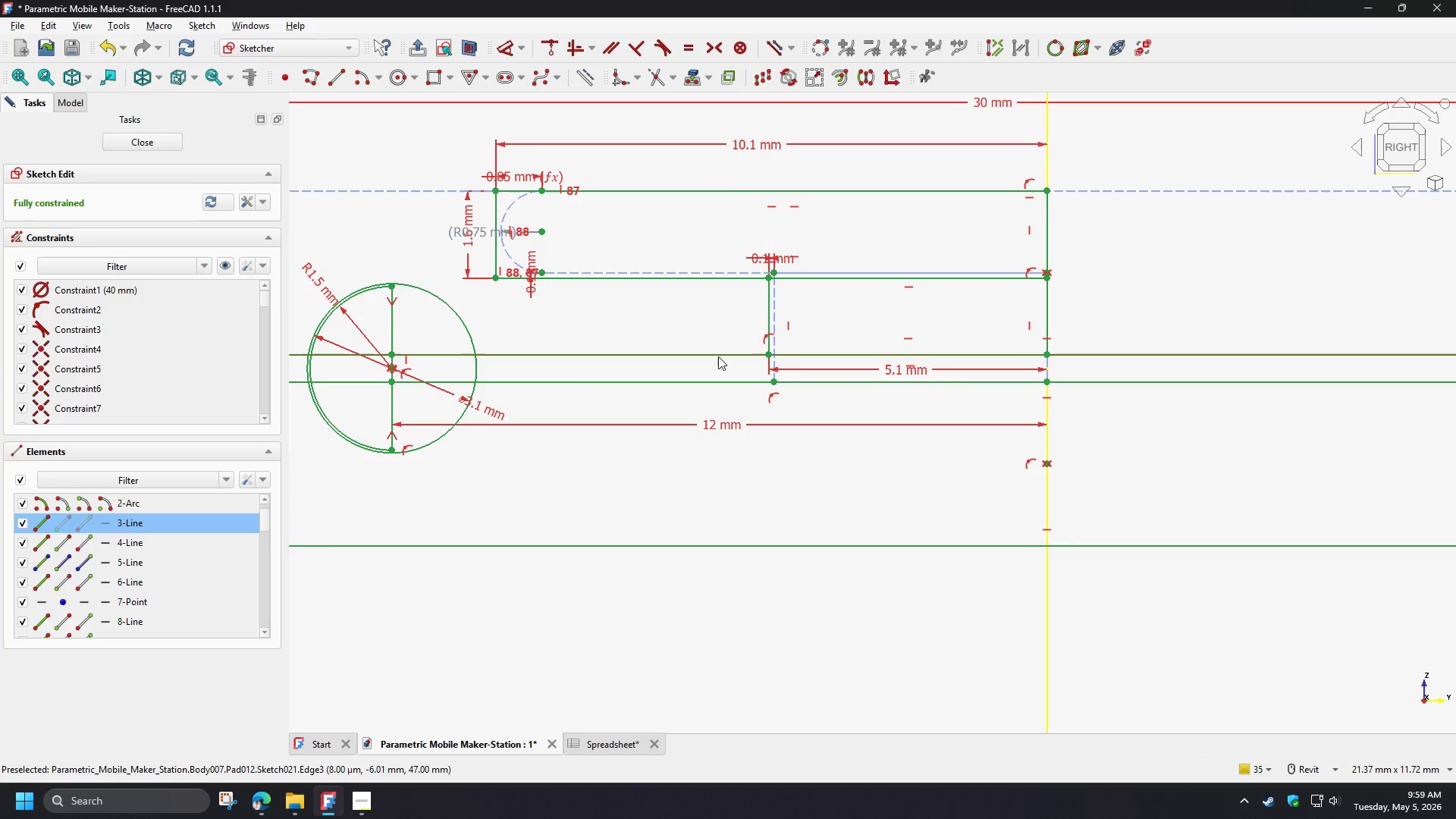 
left_click([717, 355])
 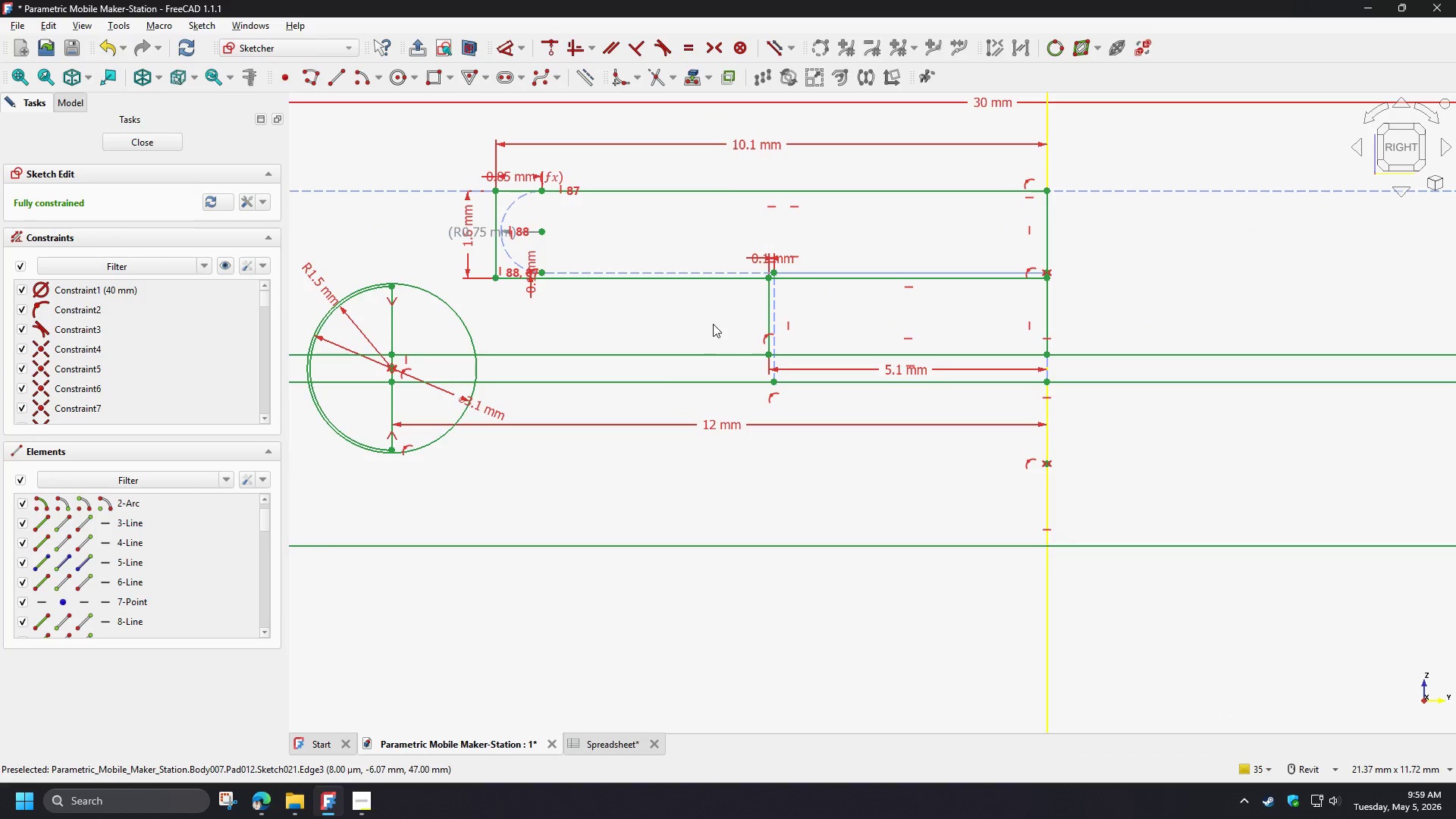 
left_click([713, 324])
 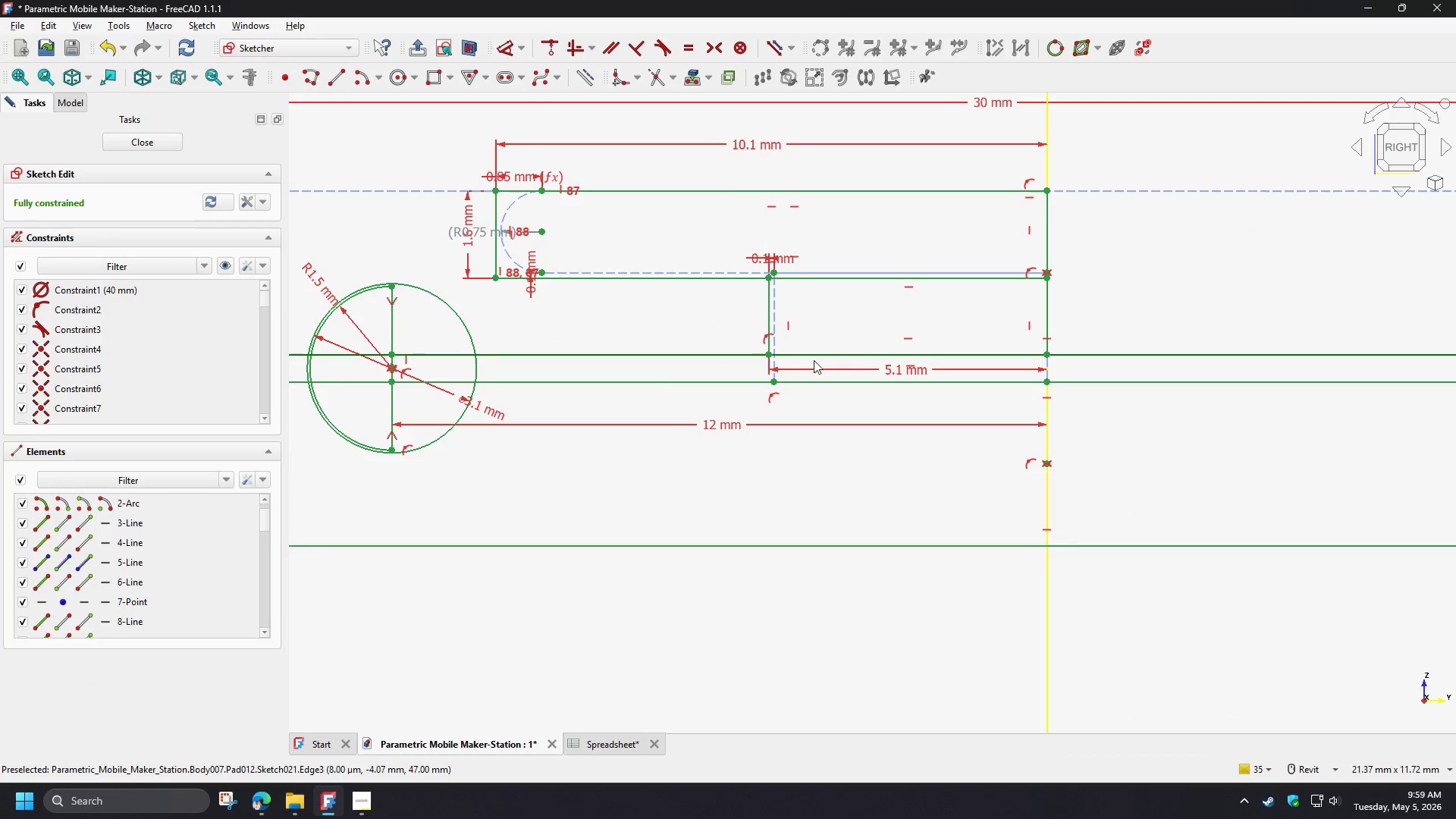 
left_click([803, 355])
 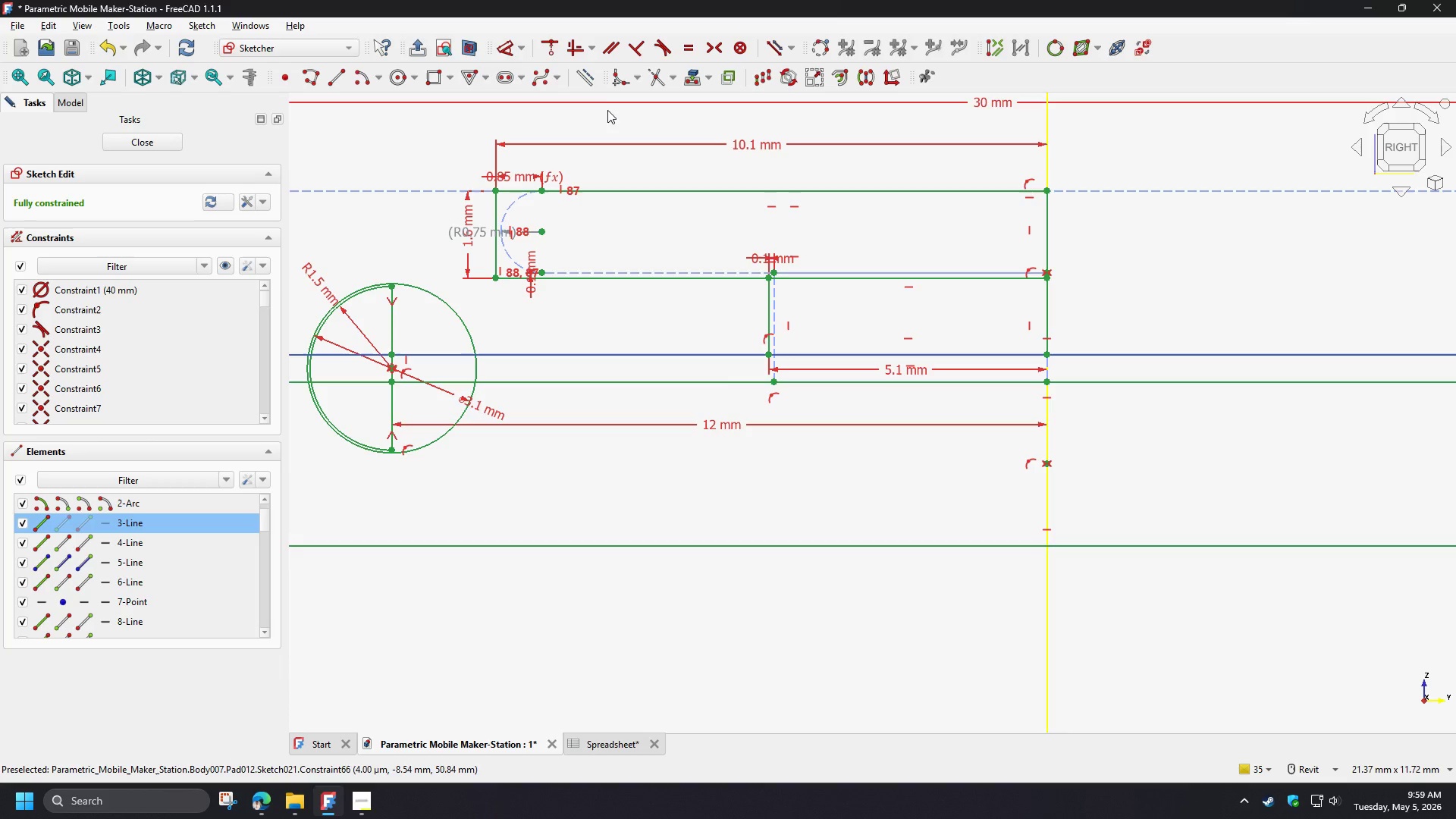 
left_click([588, 76])
 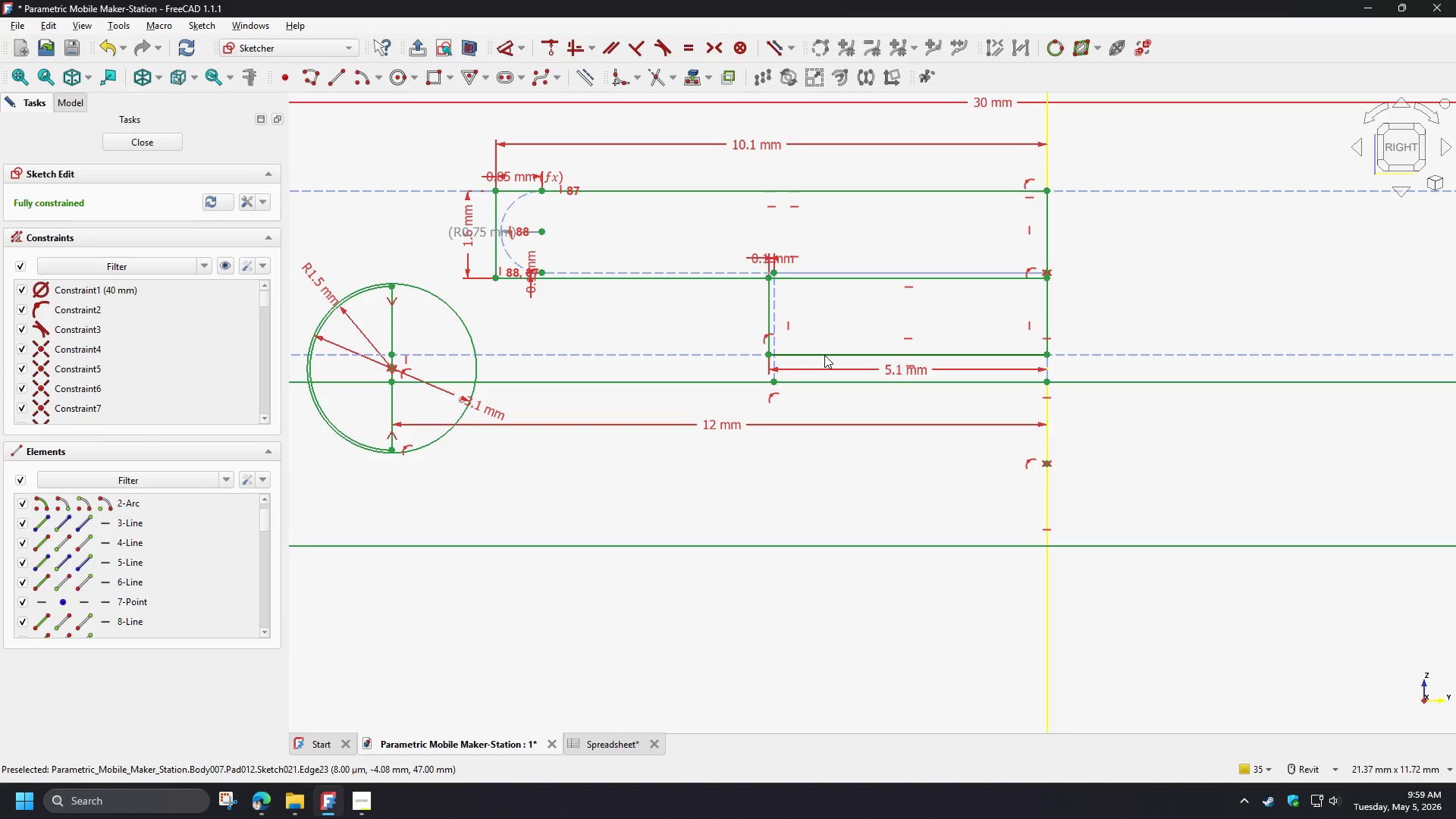 
left_click([824, 355])
 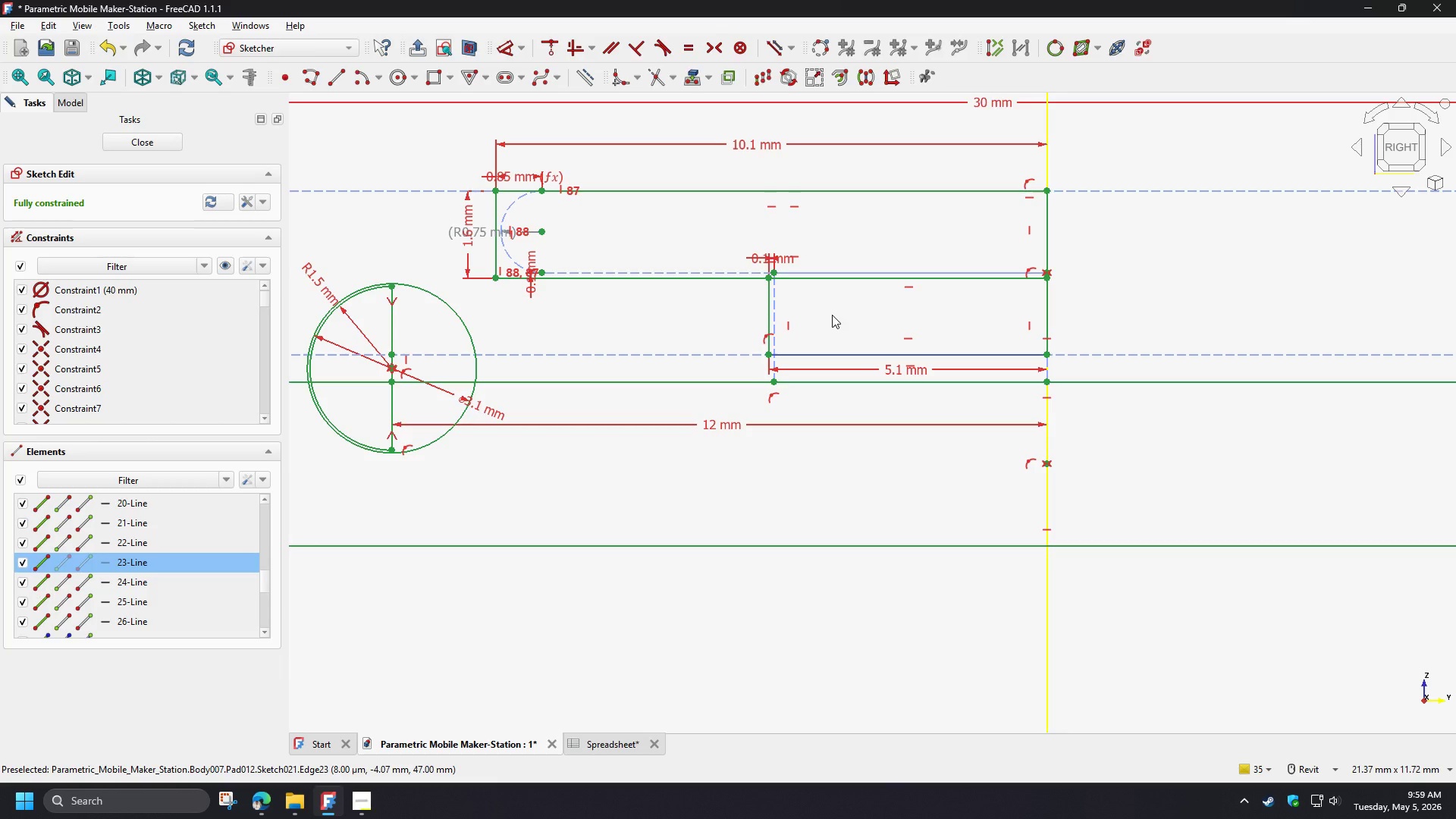 
left_click([832, 315])
 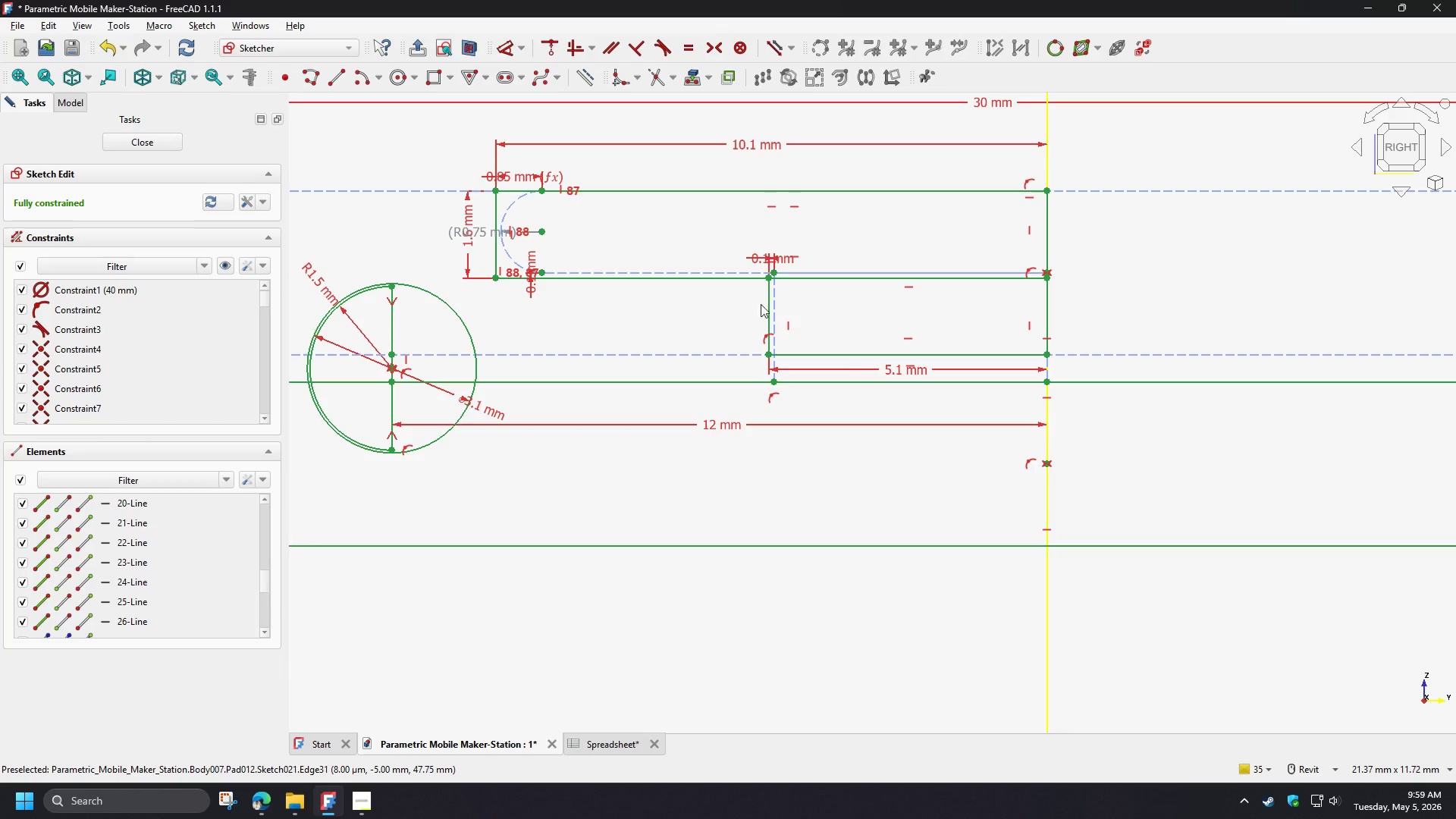 
scroll: coordinate [783, 300], scroll_direction: up, amount: 3.0
 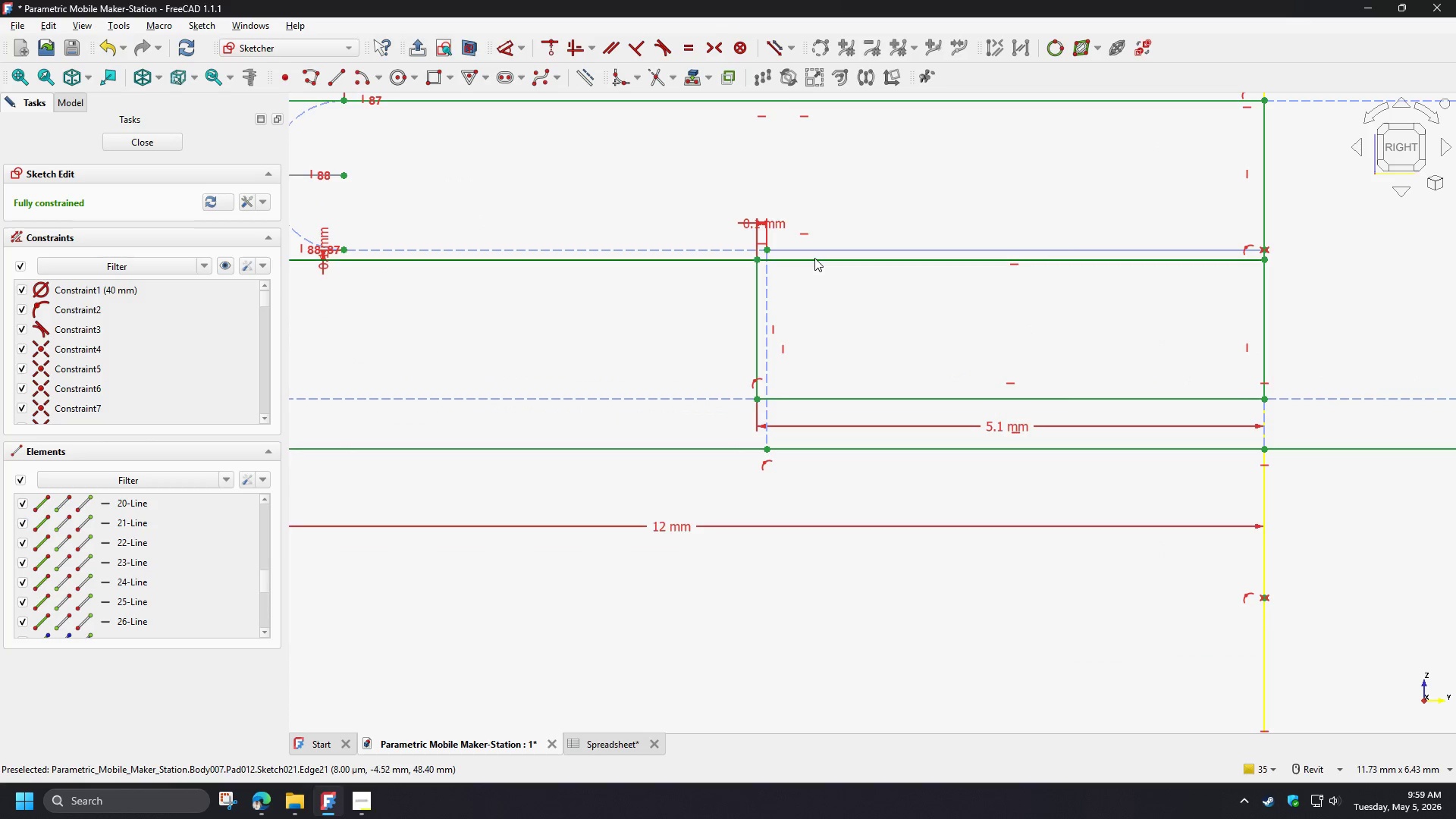 
left_click([814, 258])
 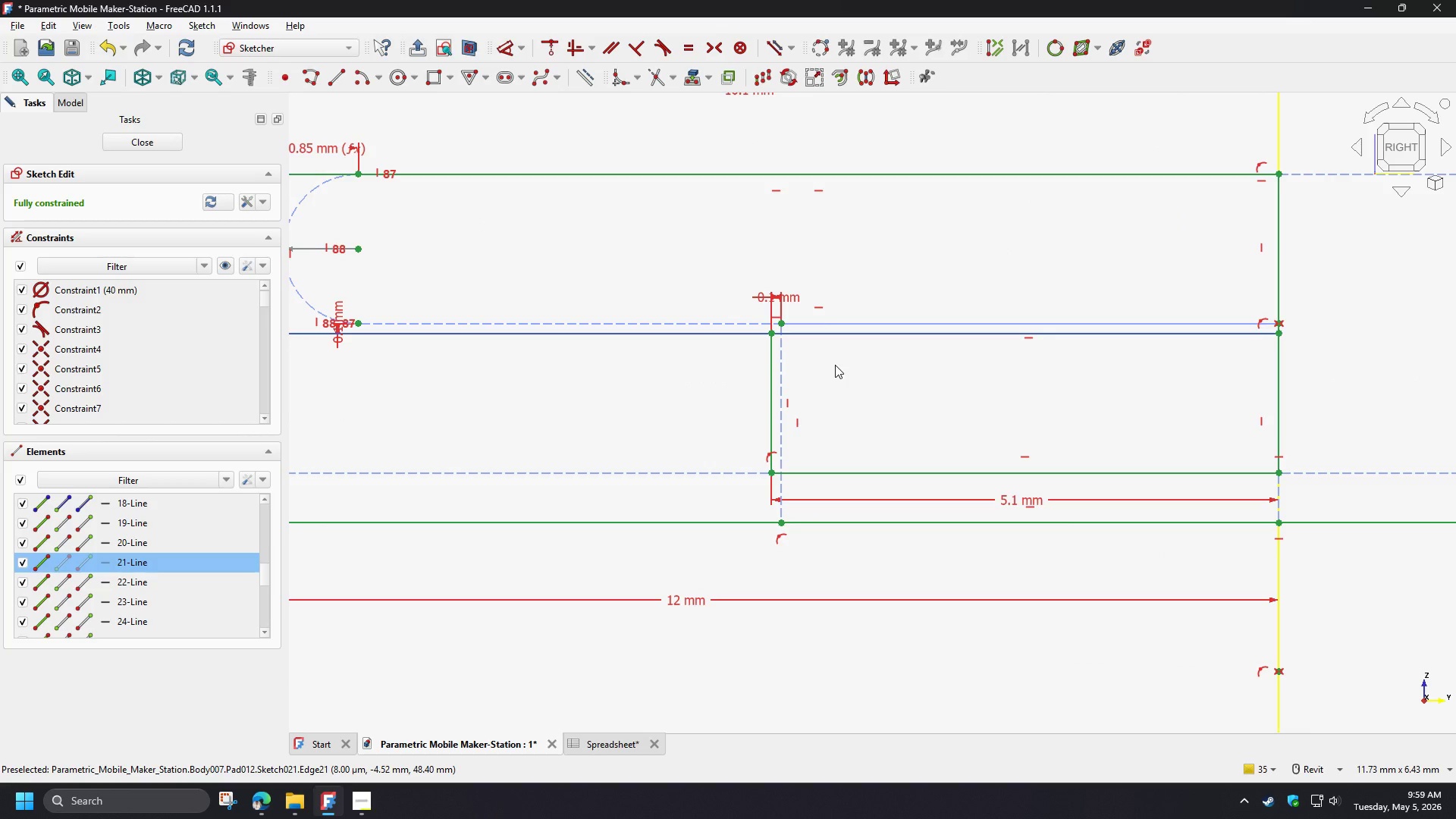 
left_click([835, 375])
 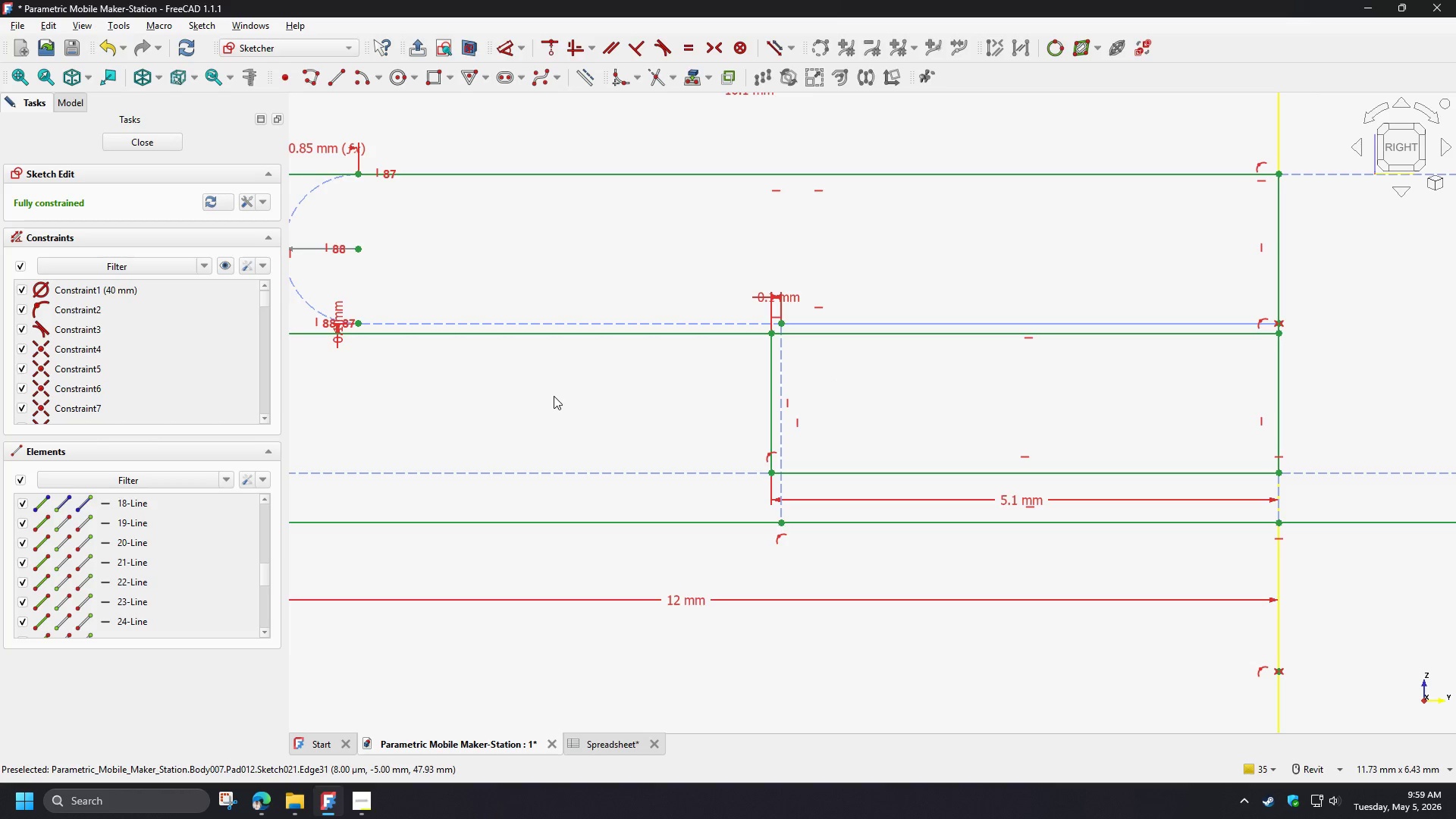 
left_click([554, 396])
 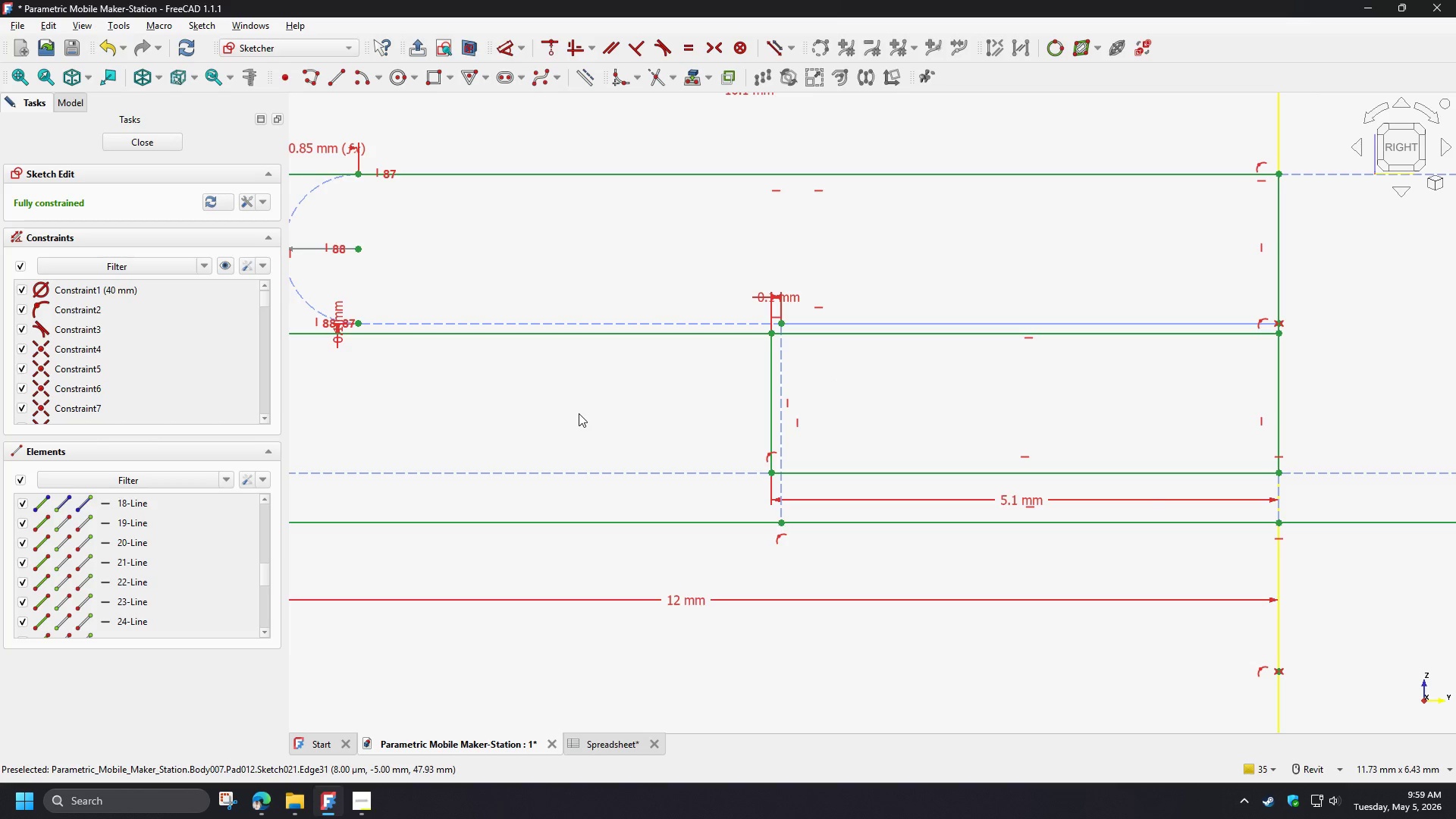 
scroll: coordinate [579, 413], scroll_direction: down, amount: 2.0
 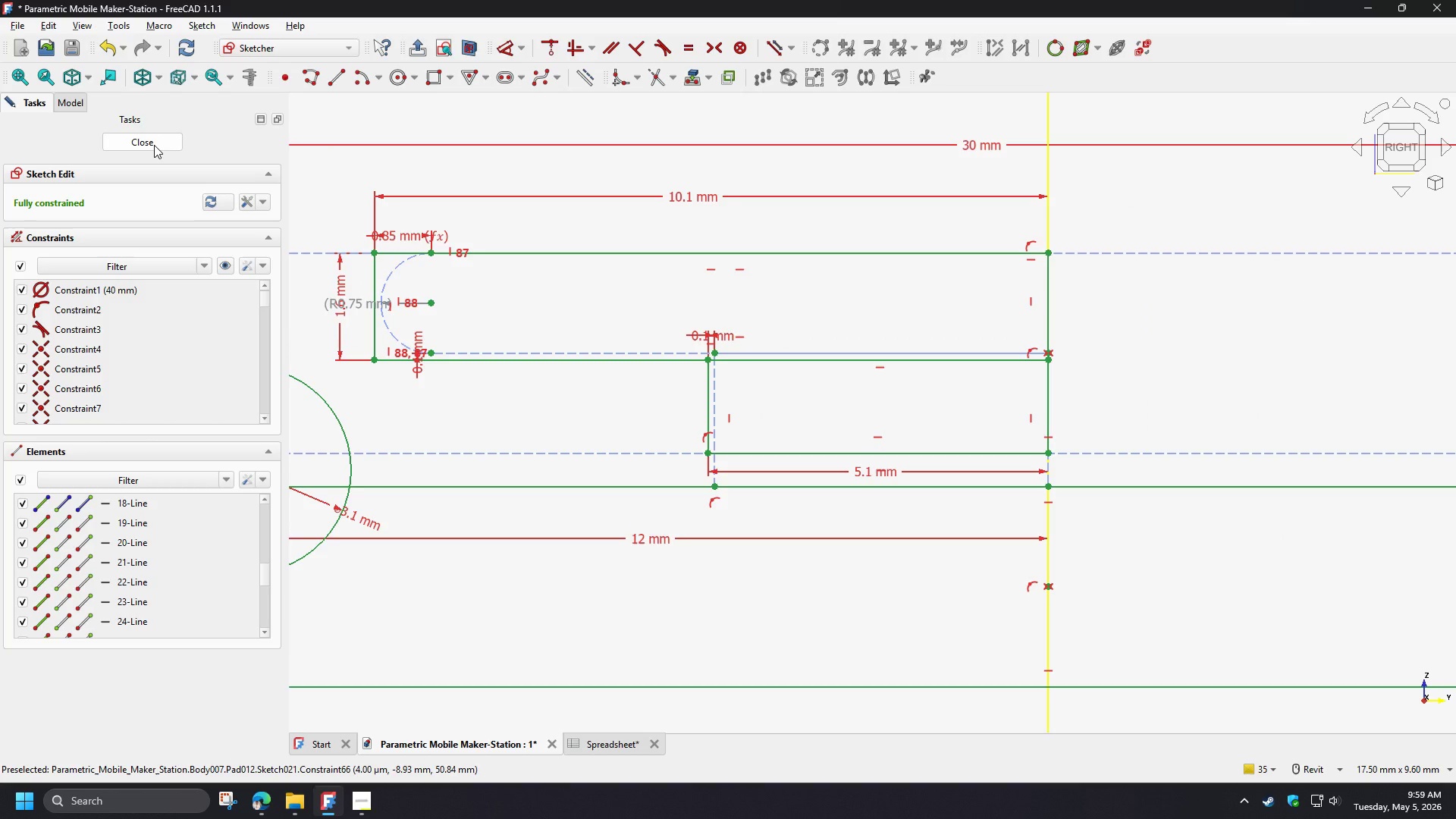 
left_click([154, 145])
 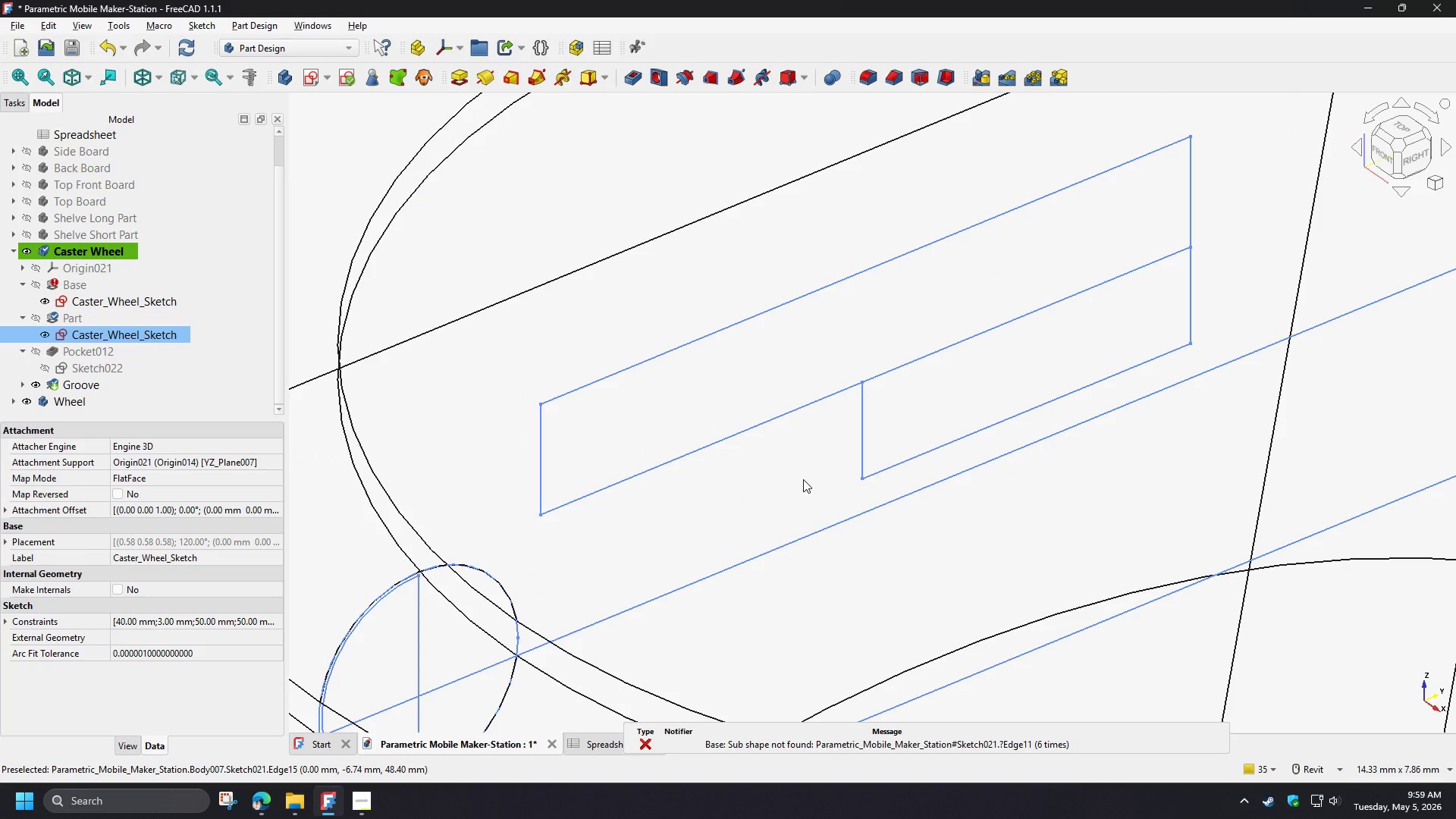 
scroll: coordinate [799, 466], scroll_direction: down, amount: 2.0
 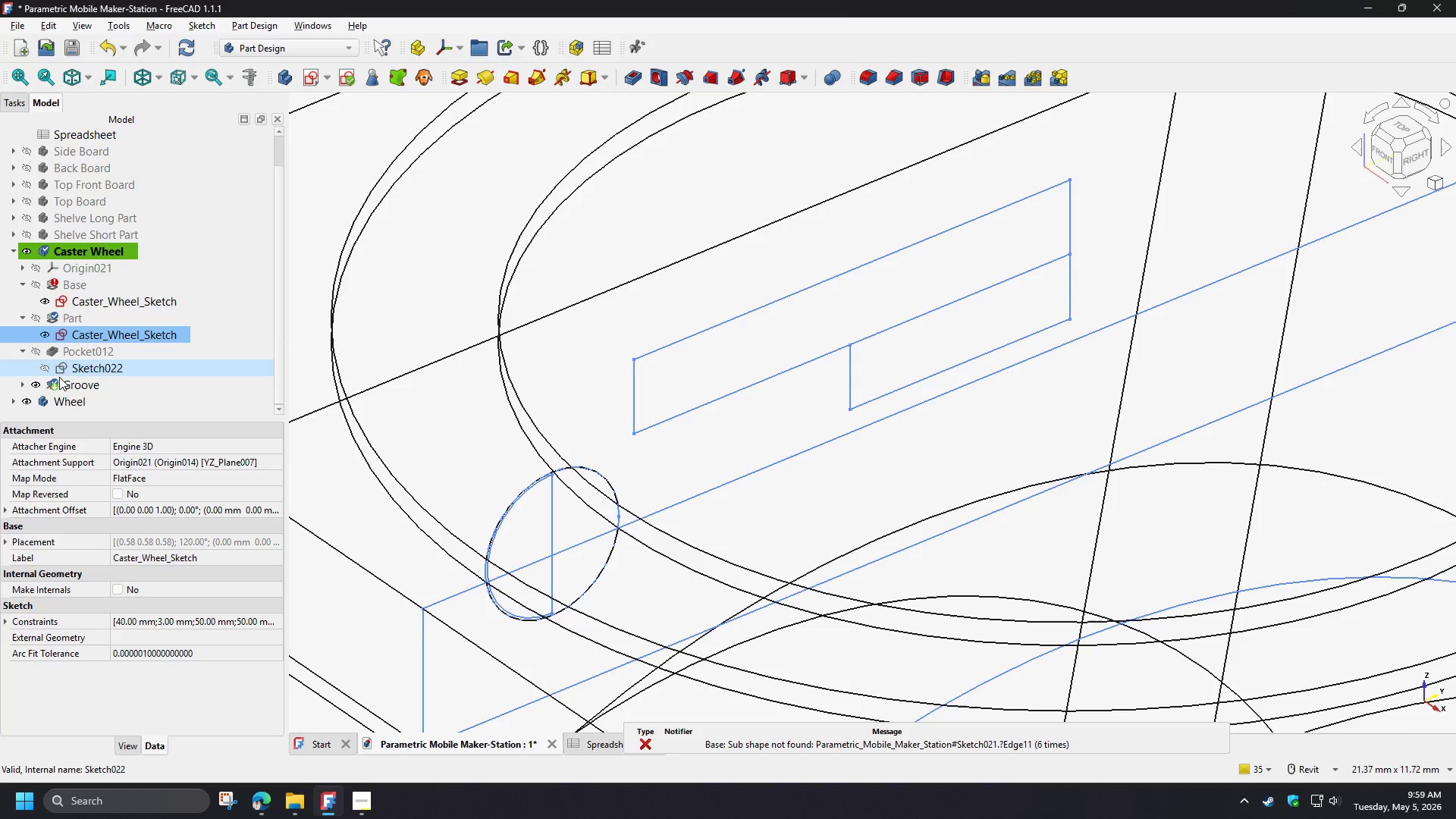 
left_click([80, 392])
 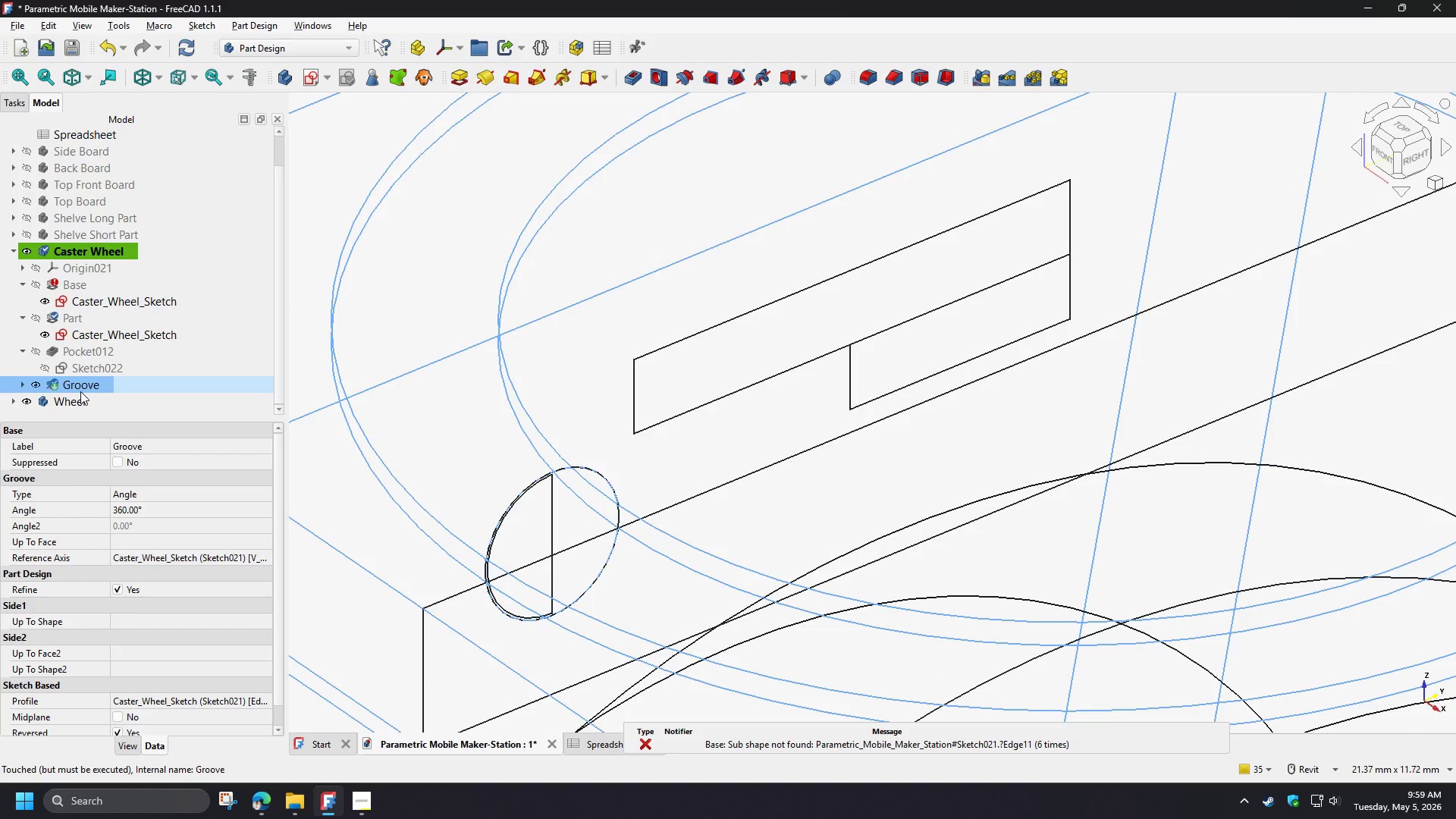 
key(Delete)
 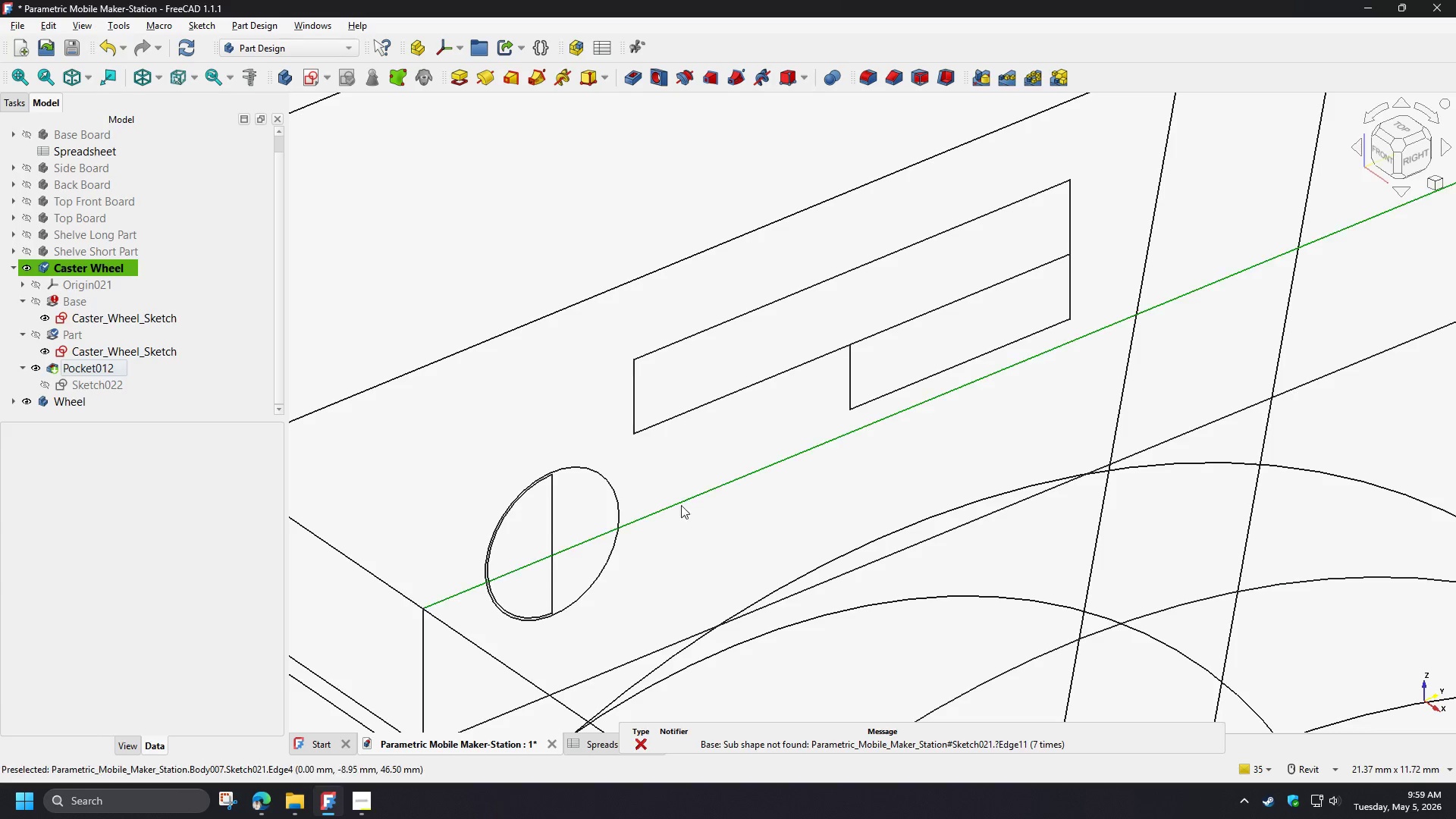 
left_click([640, 469])
 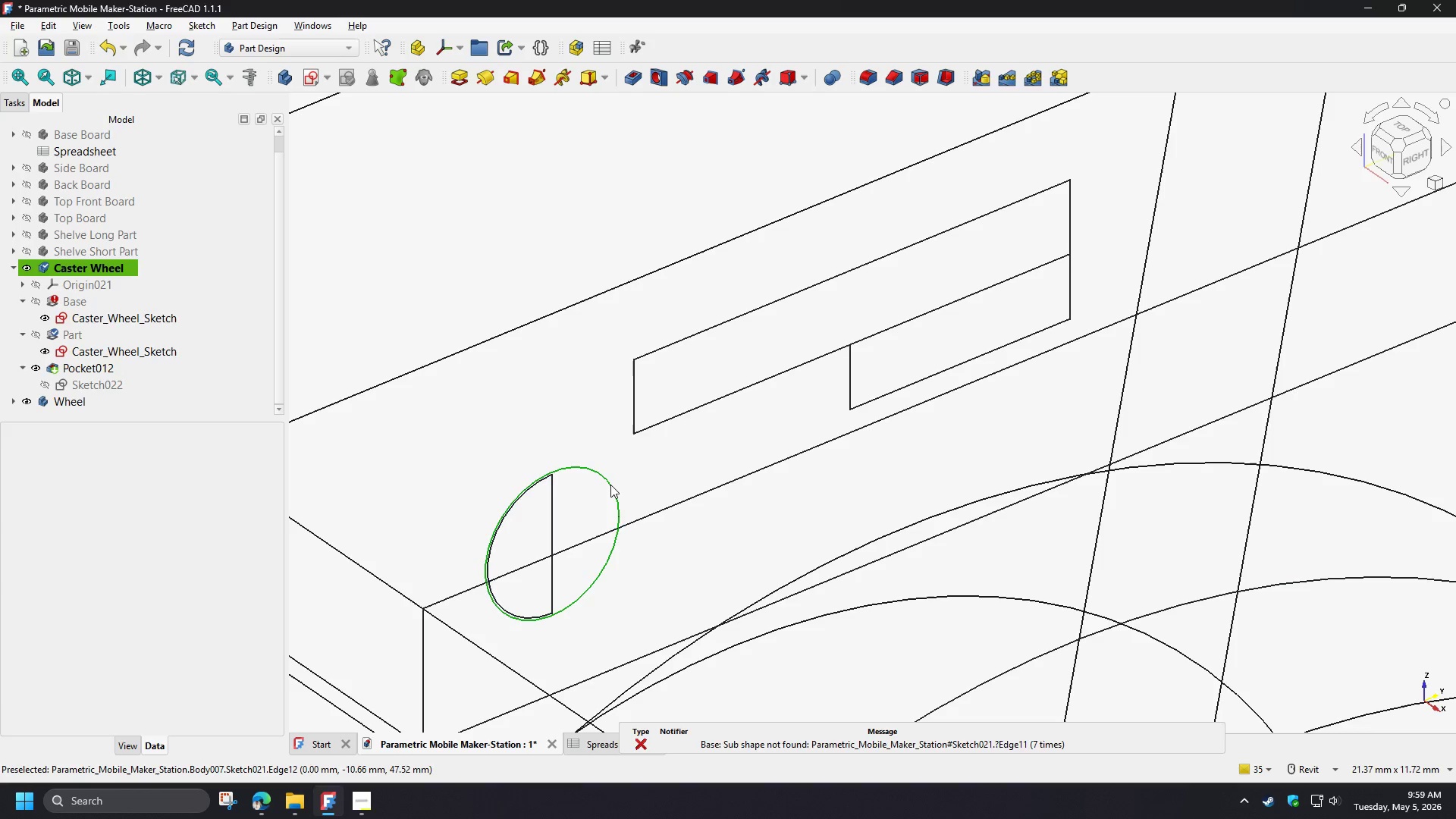 
left_click([610, 485])
 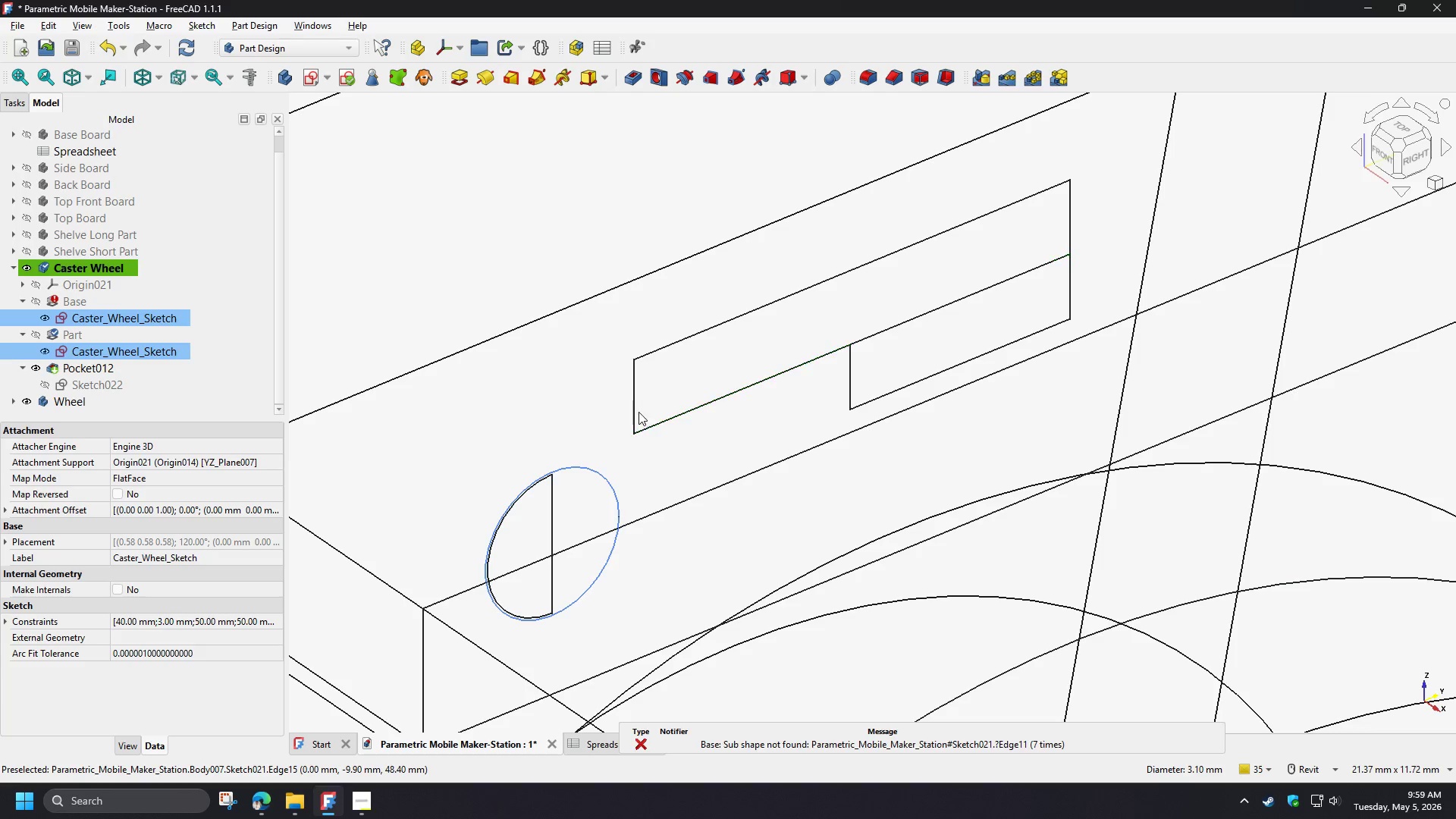 
hold_key(key=ControlLeft, duration=1.51)
left_click([635, 397])
 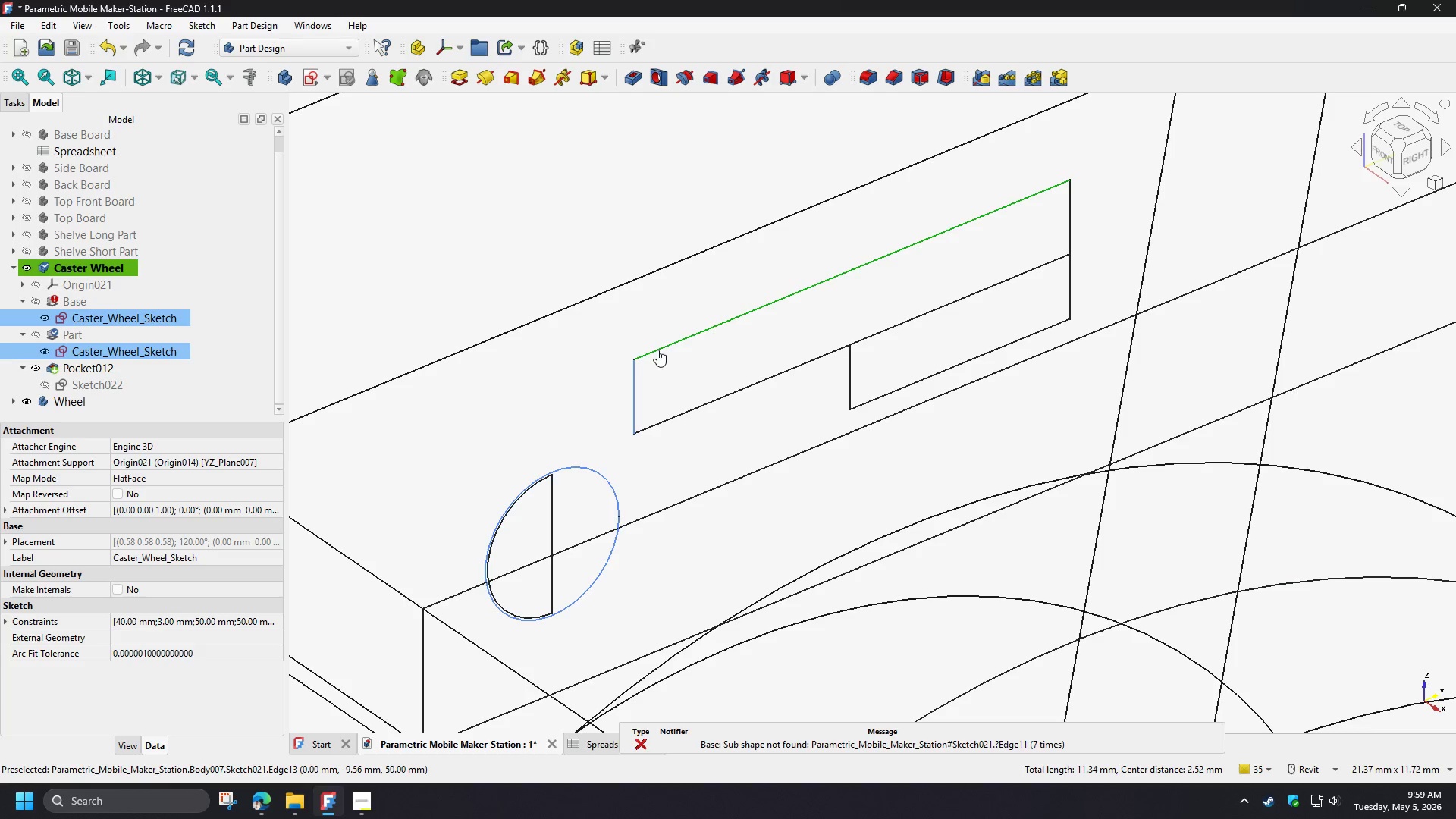 
left_click([657, 350])
 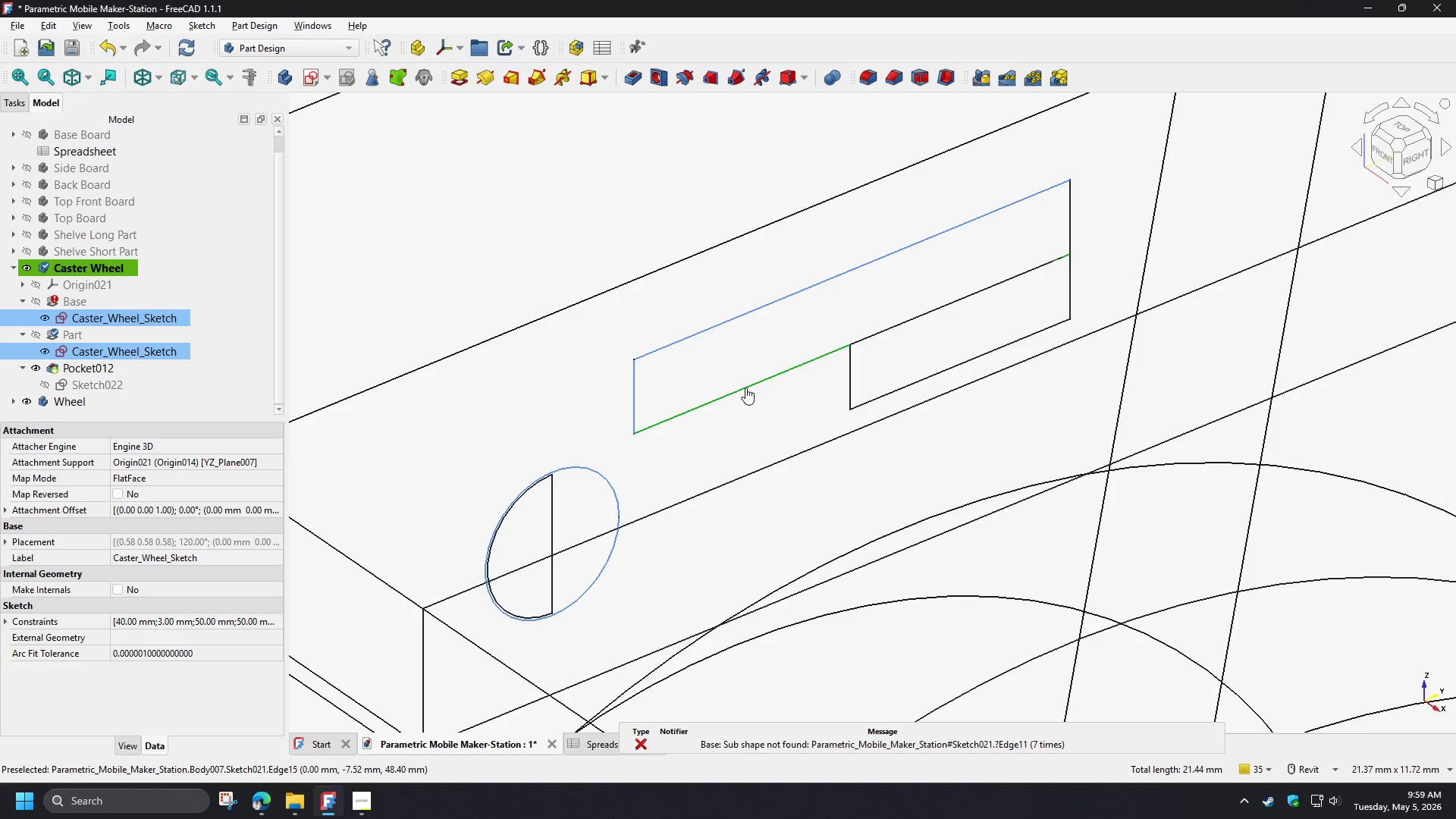 
hold_key(key=ControlLeft, duration=1.52)
left_click([745, 388])
 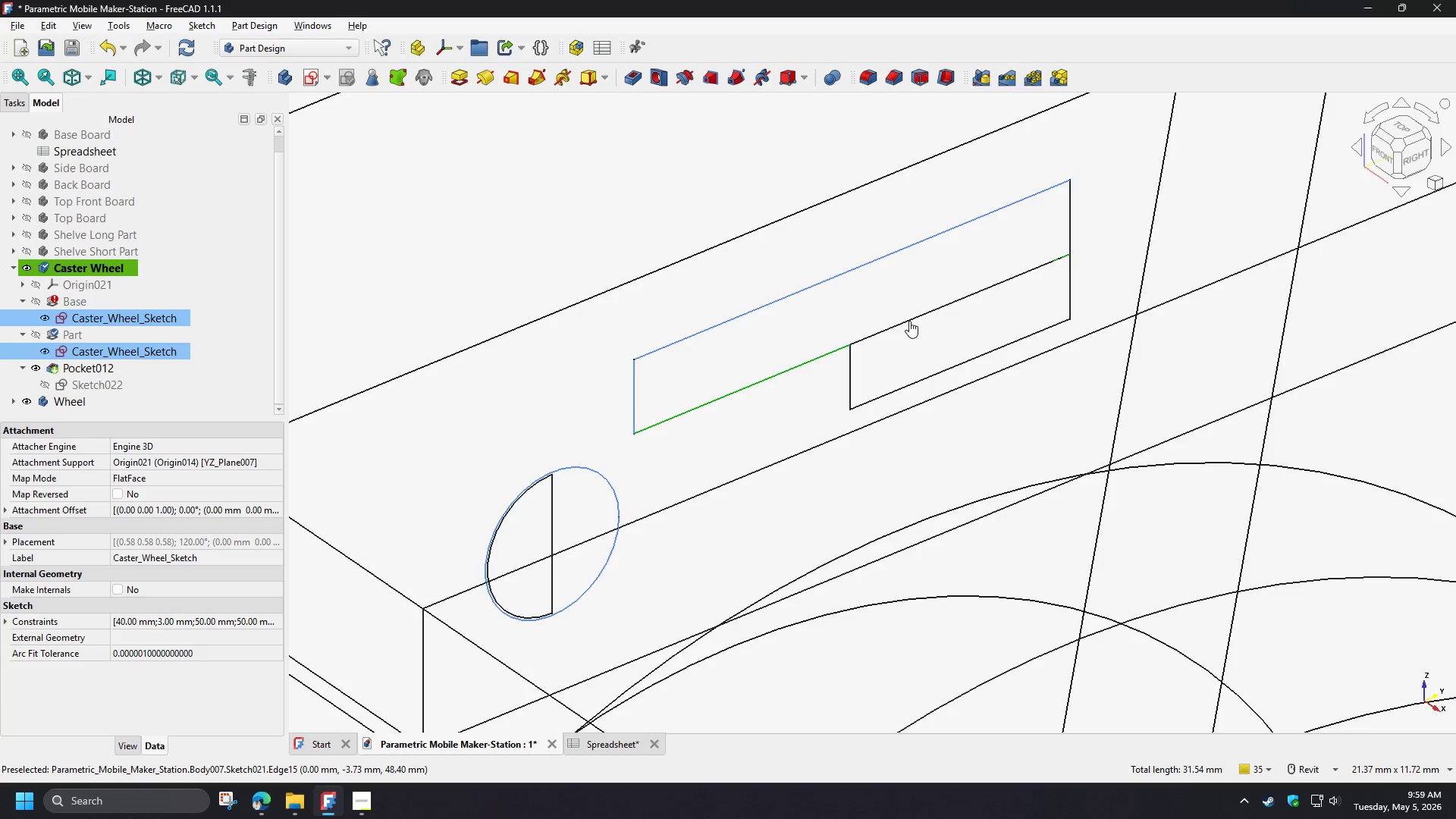 
left_click([909, 321])
 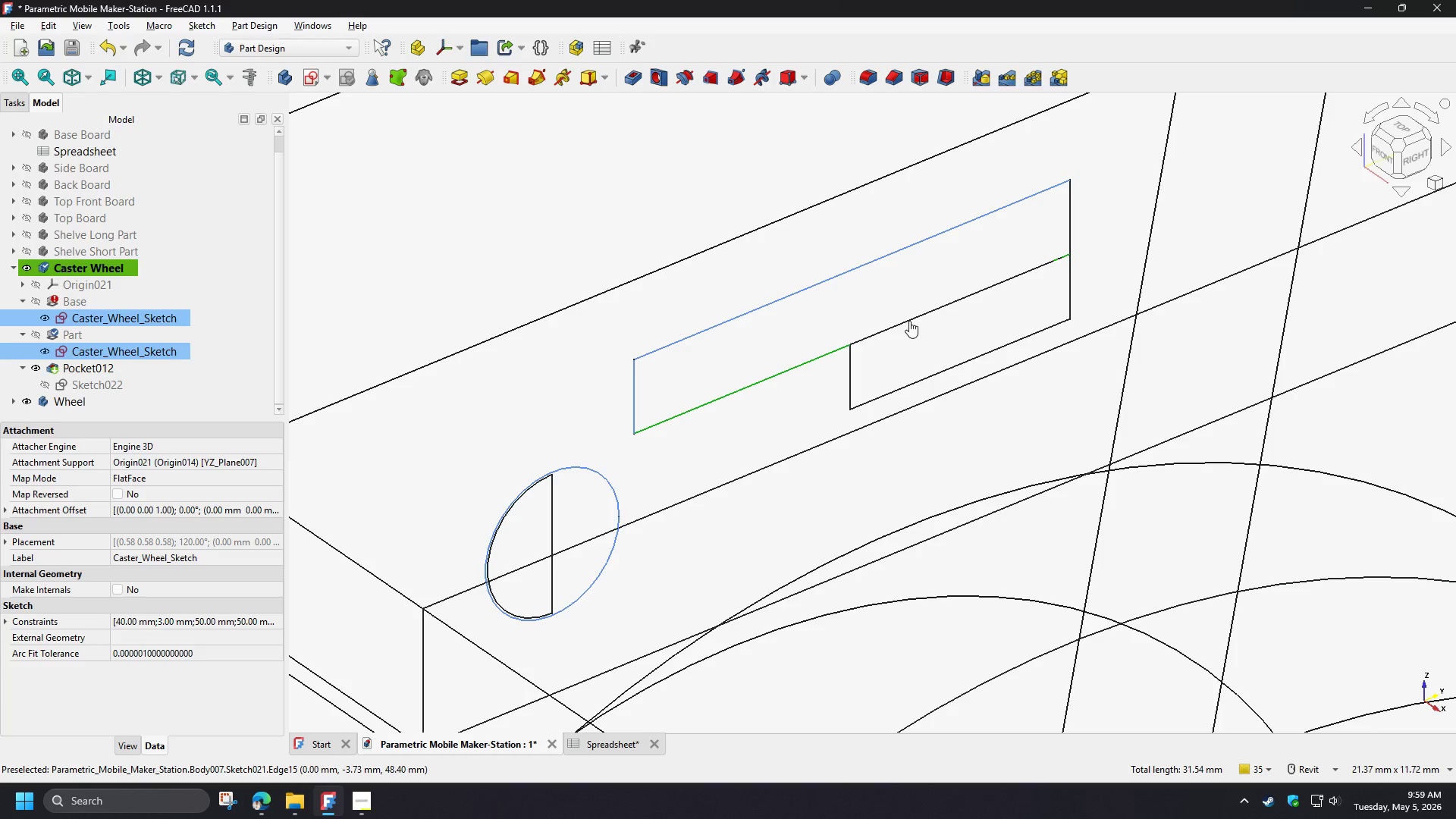 
hold_key(key=ControlLeft, duration=1.51)
left_click([811, 359])
 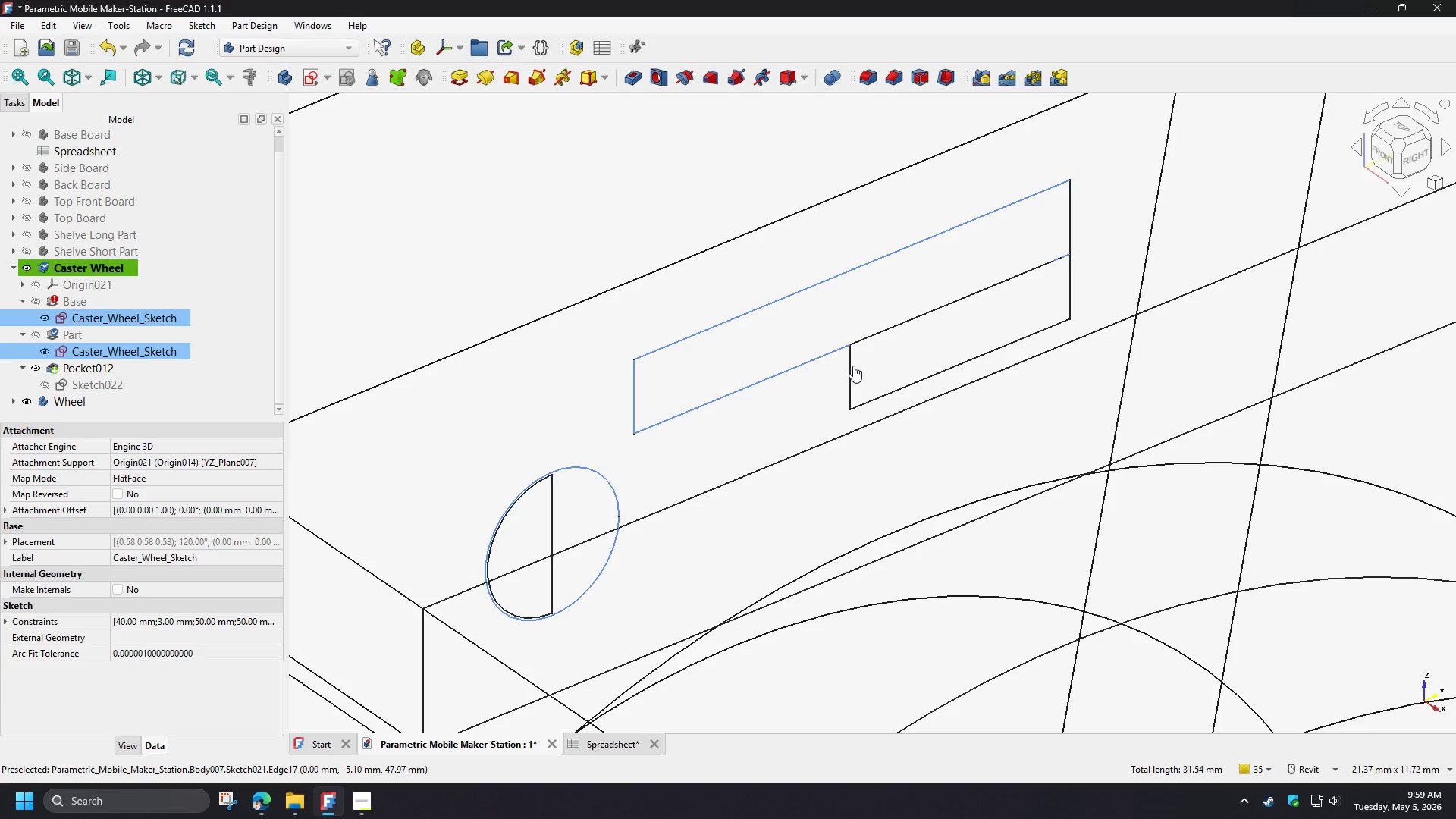 
hold_key(key=ControlLeft, duration=1.5)
left_click([852, 366])
 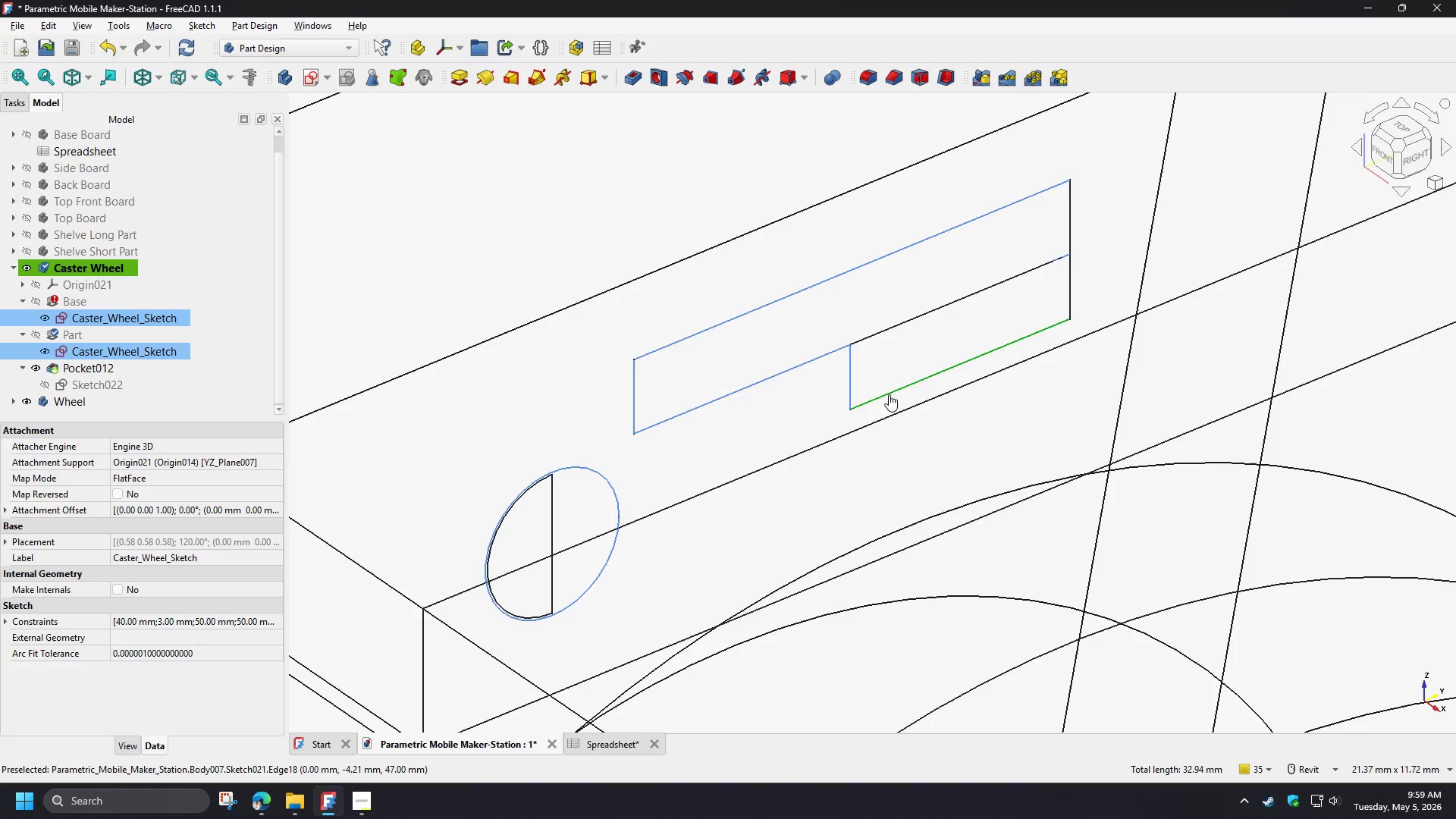 
left_click([889, 394])
 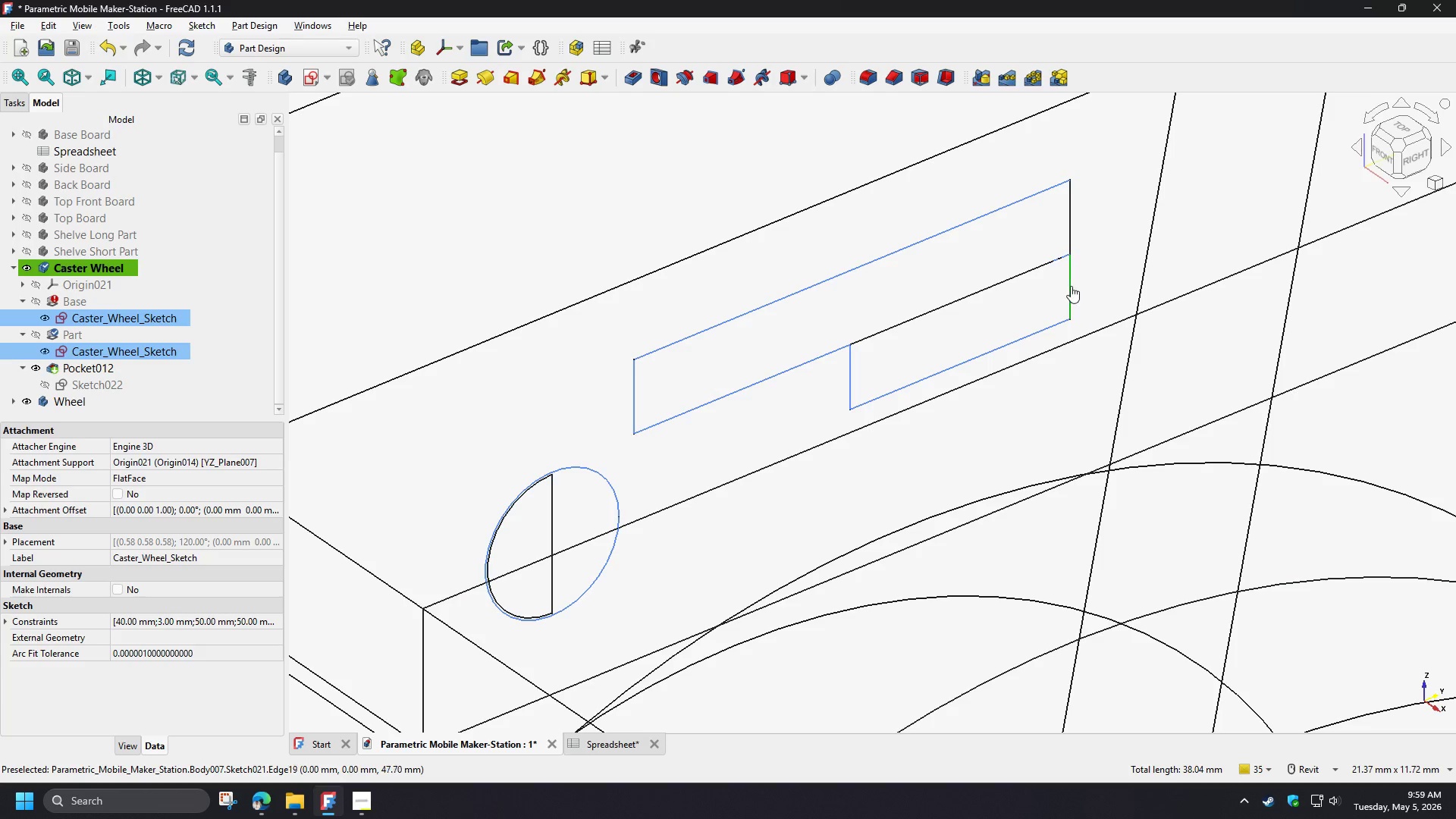 
hold_key(key=ControlLeft, duration=1.5)
left_click([1071, 286])
 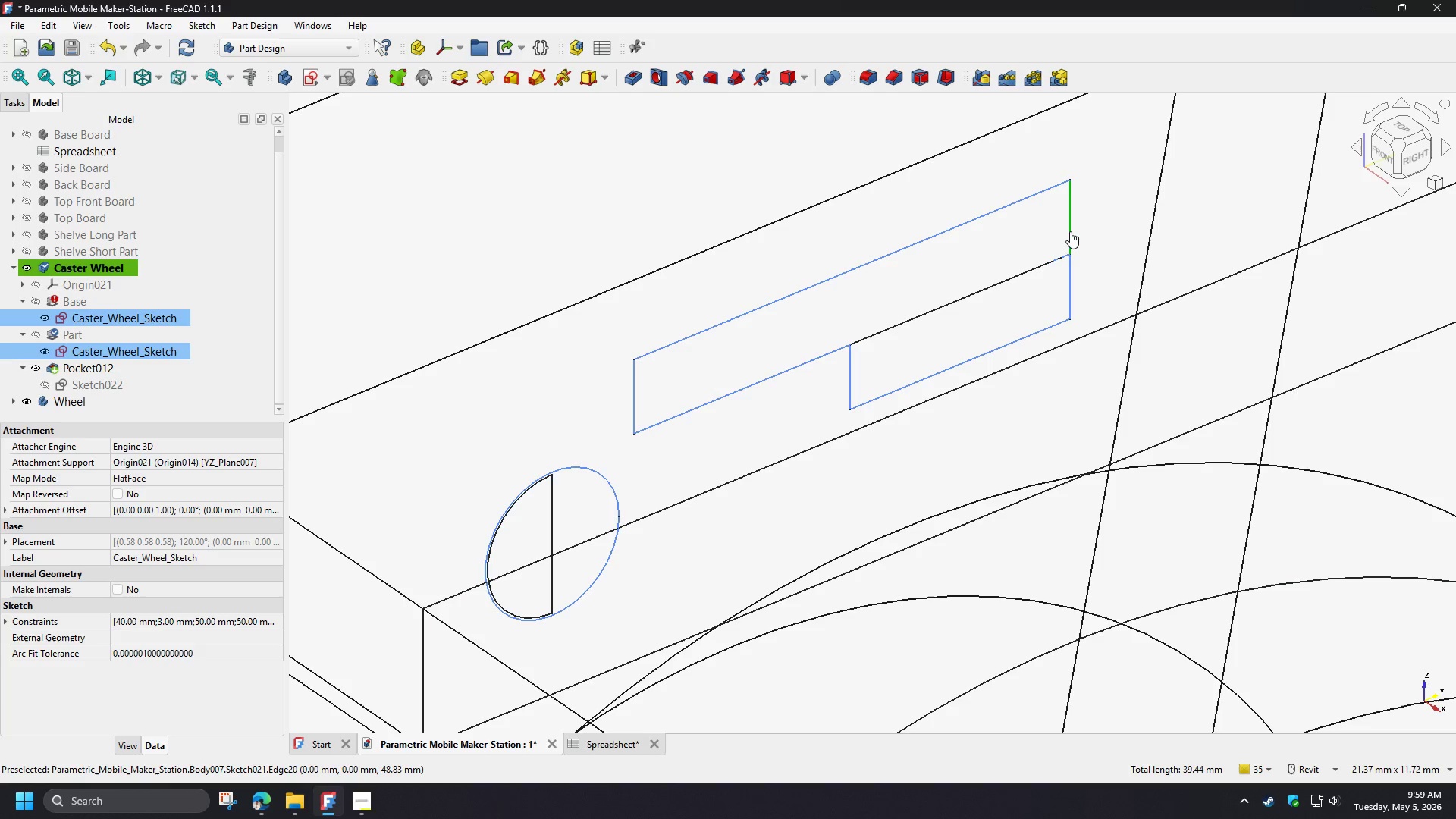 
left_click([1068, 231])
 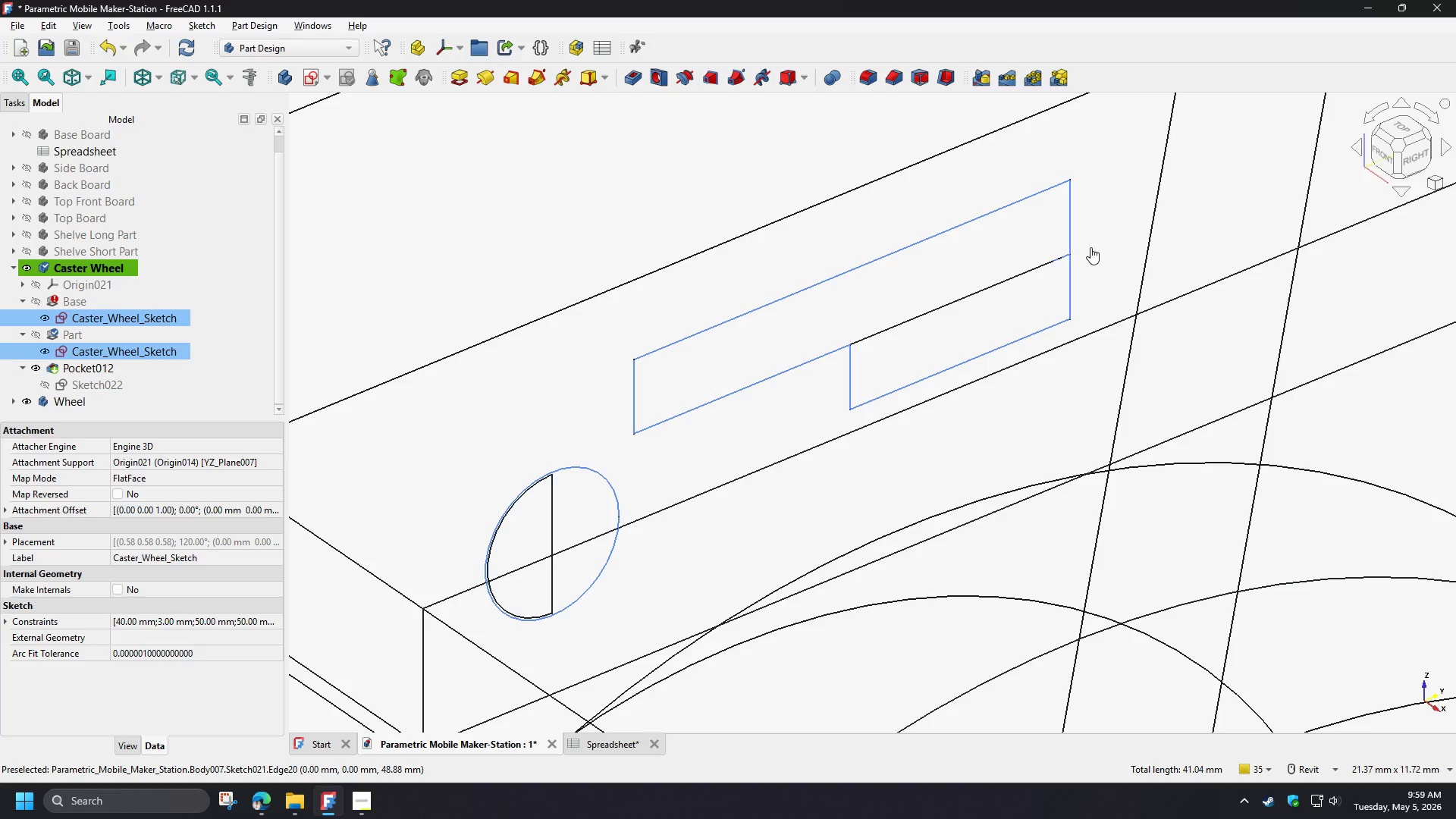 
hold_key(key=ControlLeft, duration=23.64)
left_click([686, 84])
 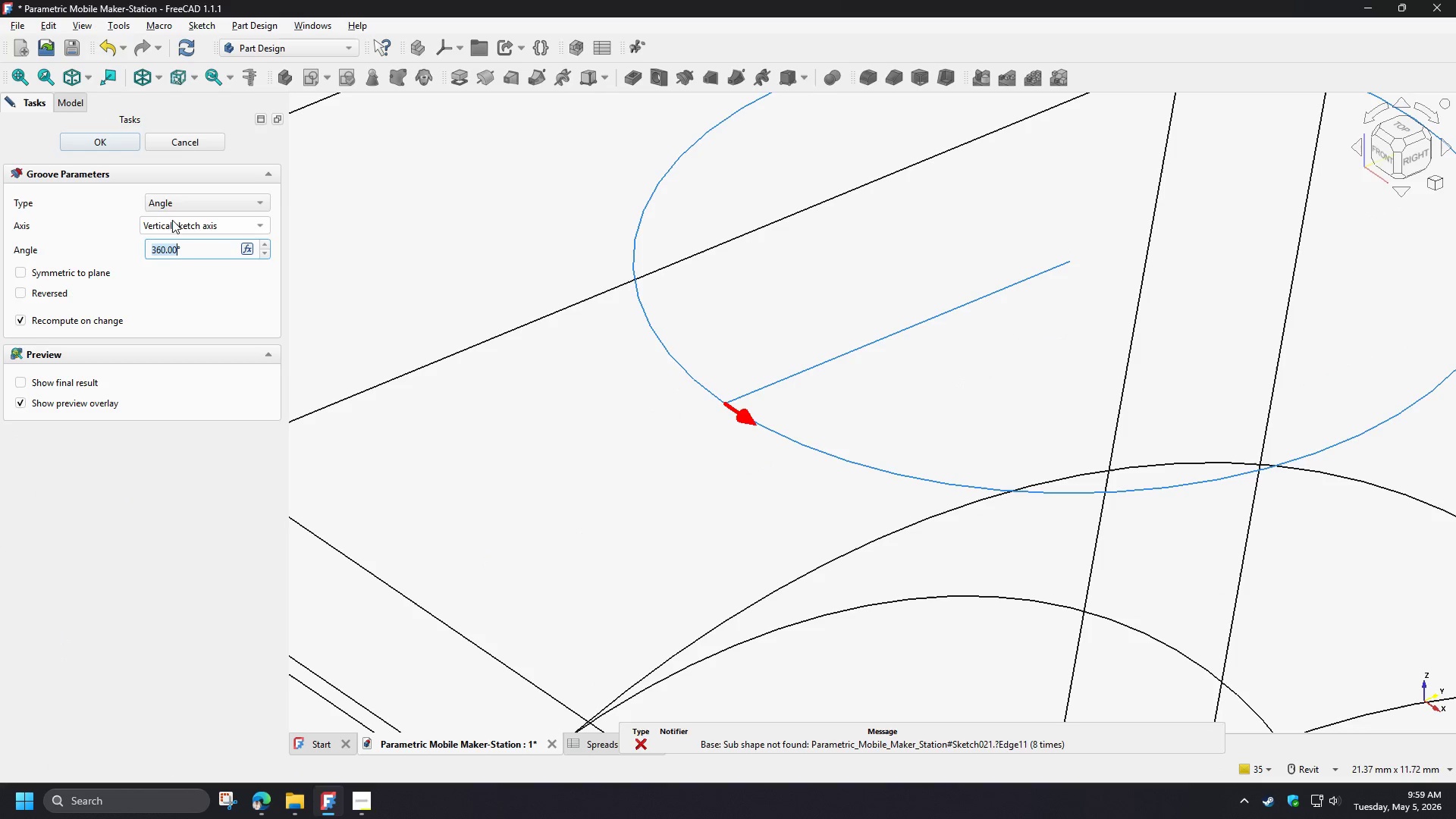 
left_click([121, 143])
 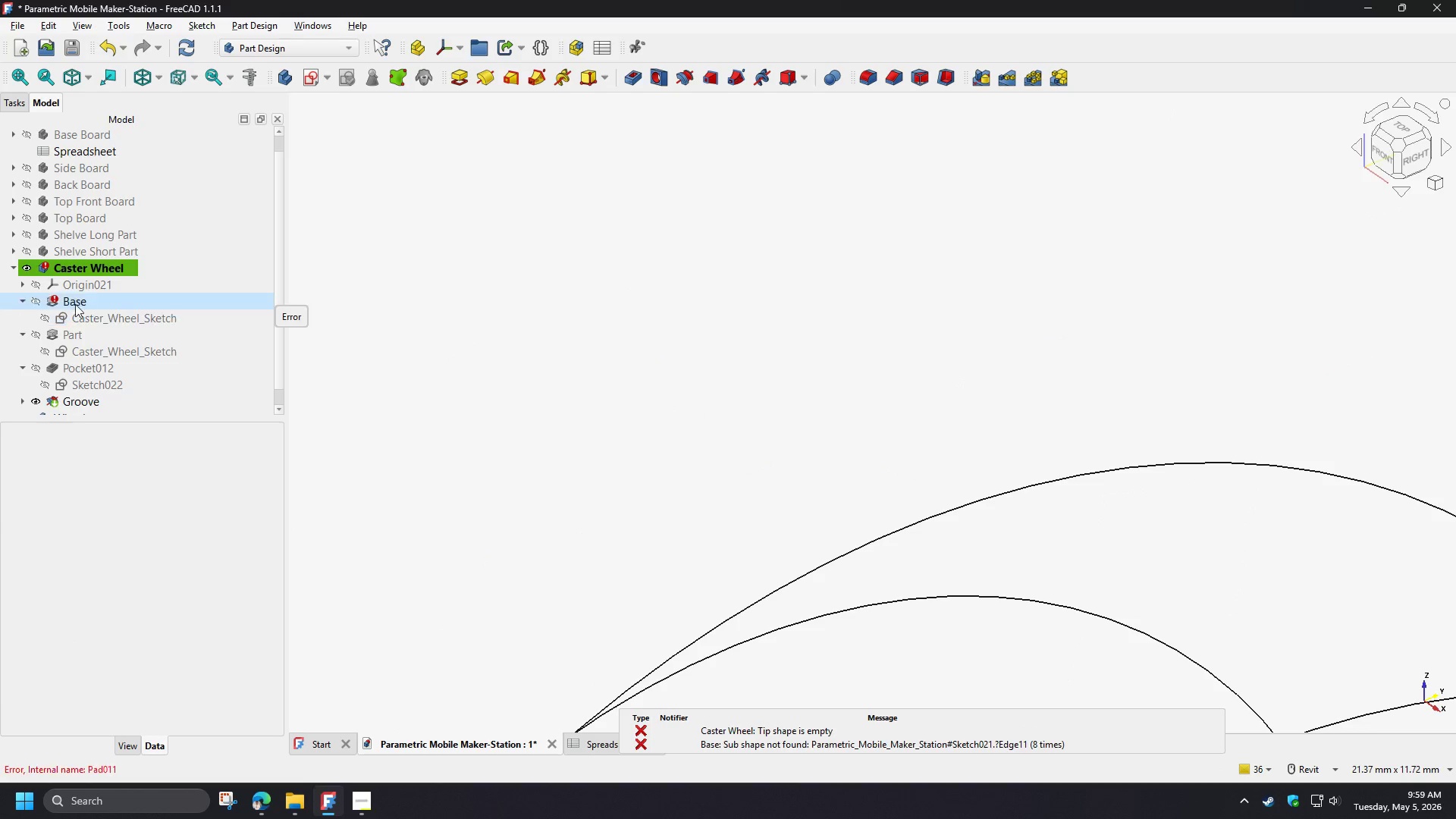 
left_click([72, 303])
 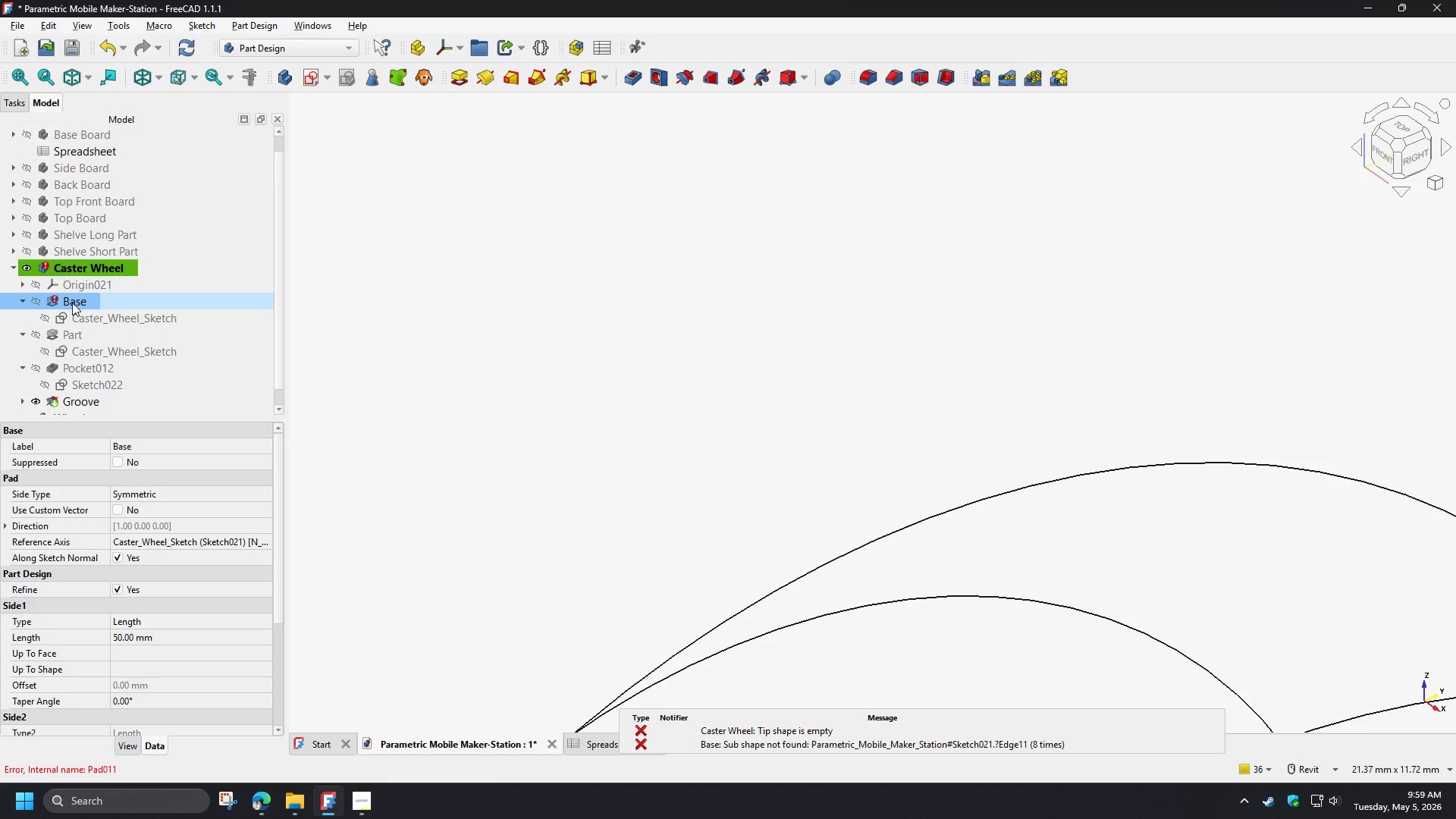 
double_click([89, 319])
 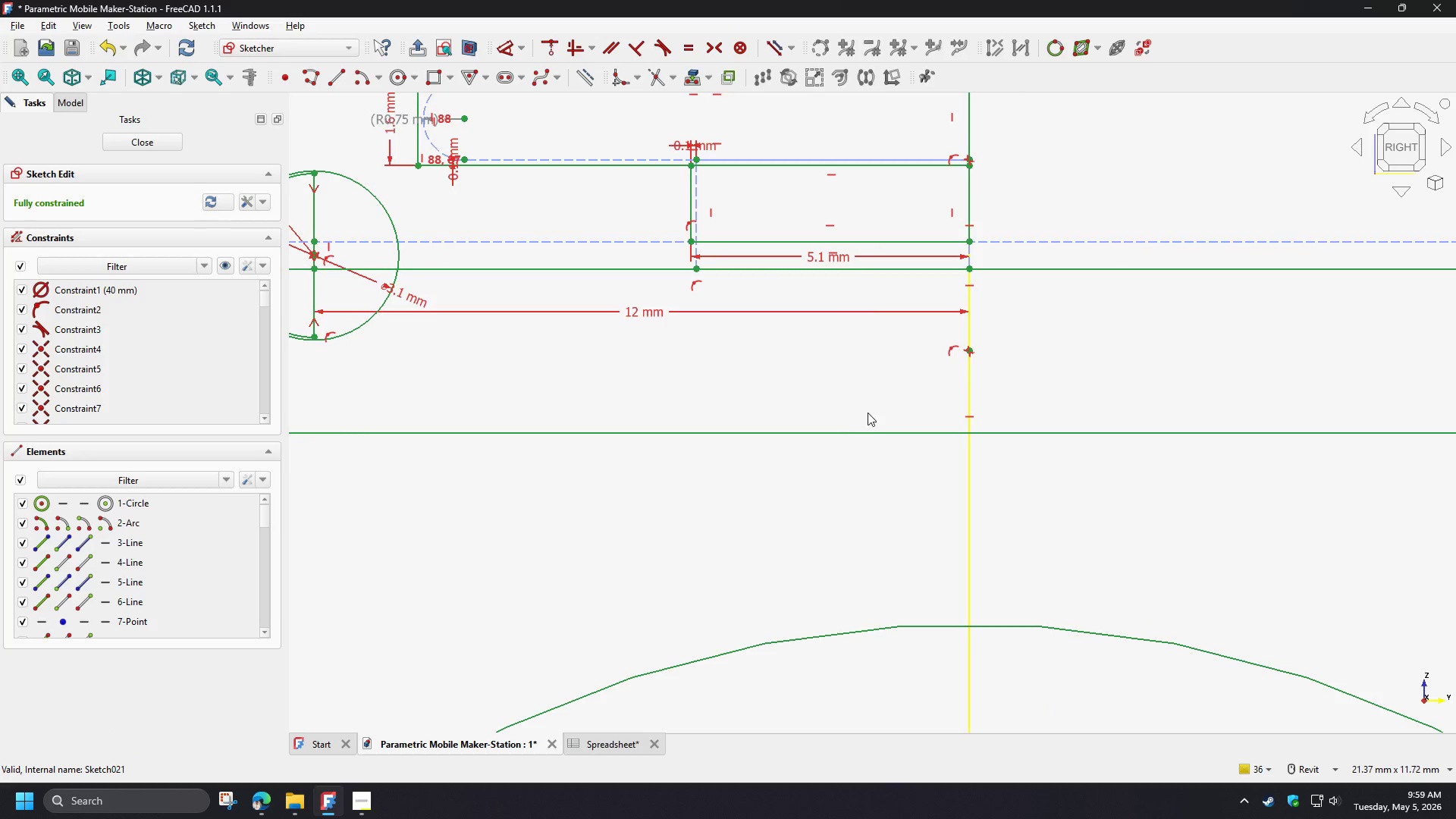 
scroll: coordinate [873, 415], scroll_direction: down, amount: 6.0
 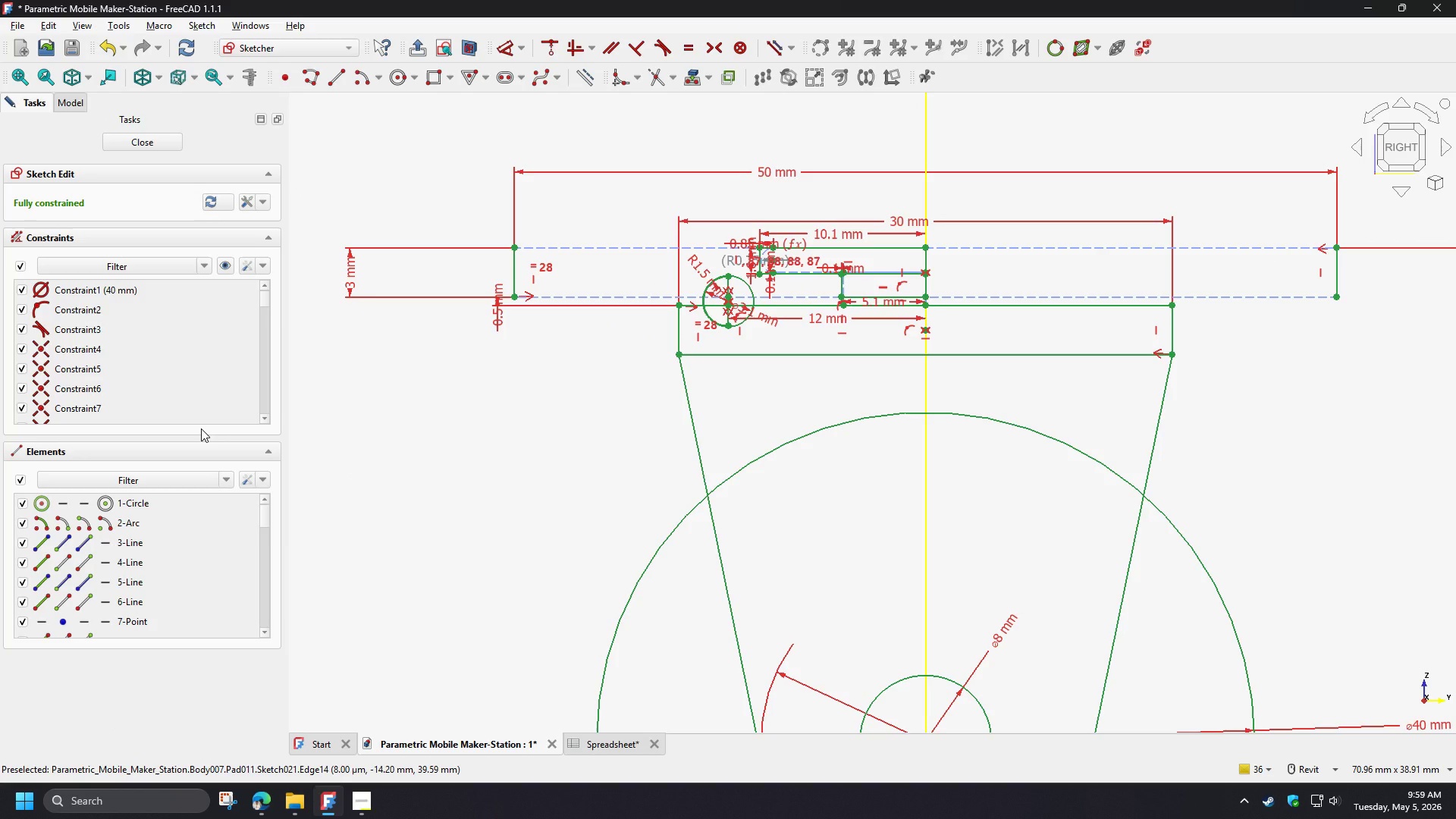 
left_click([226, 479])
 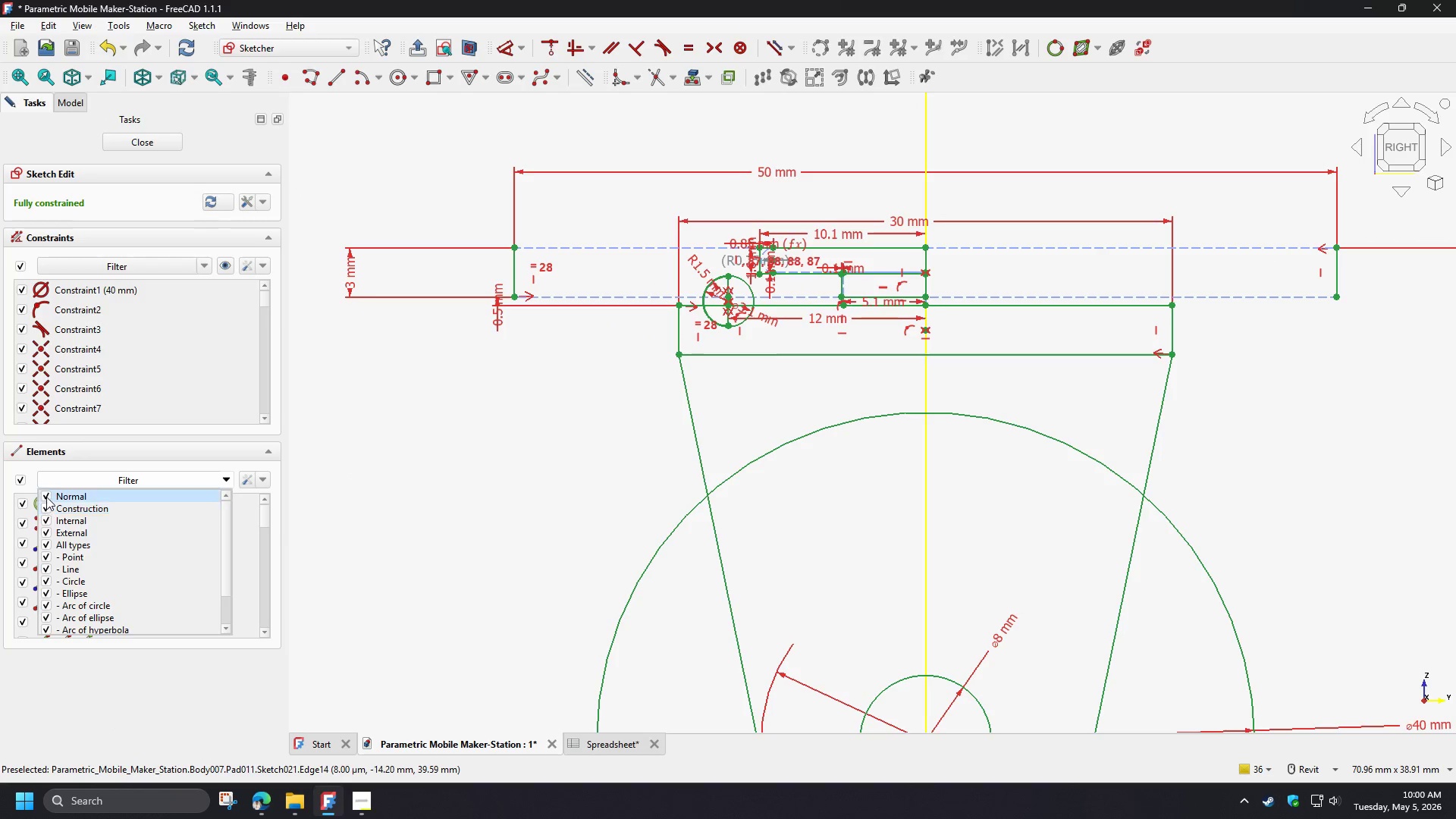 
left_click([46, 497])
 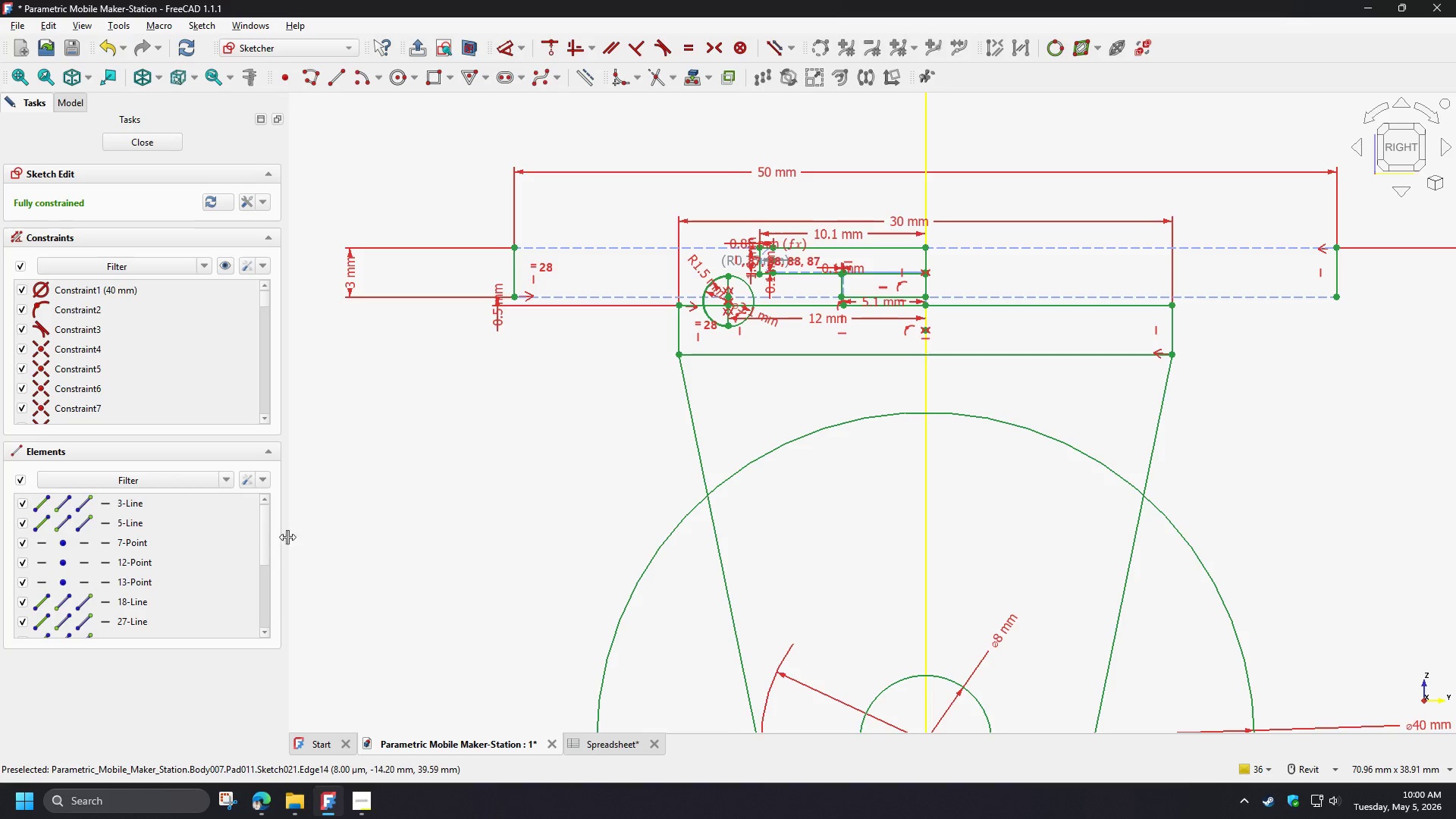 
double_click([116, 537])
 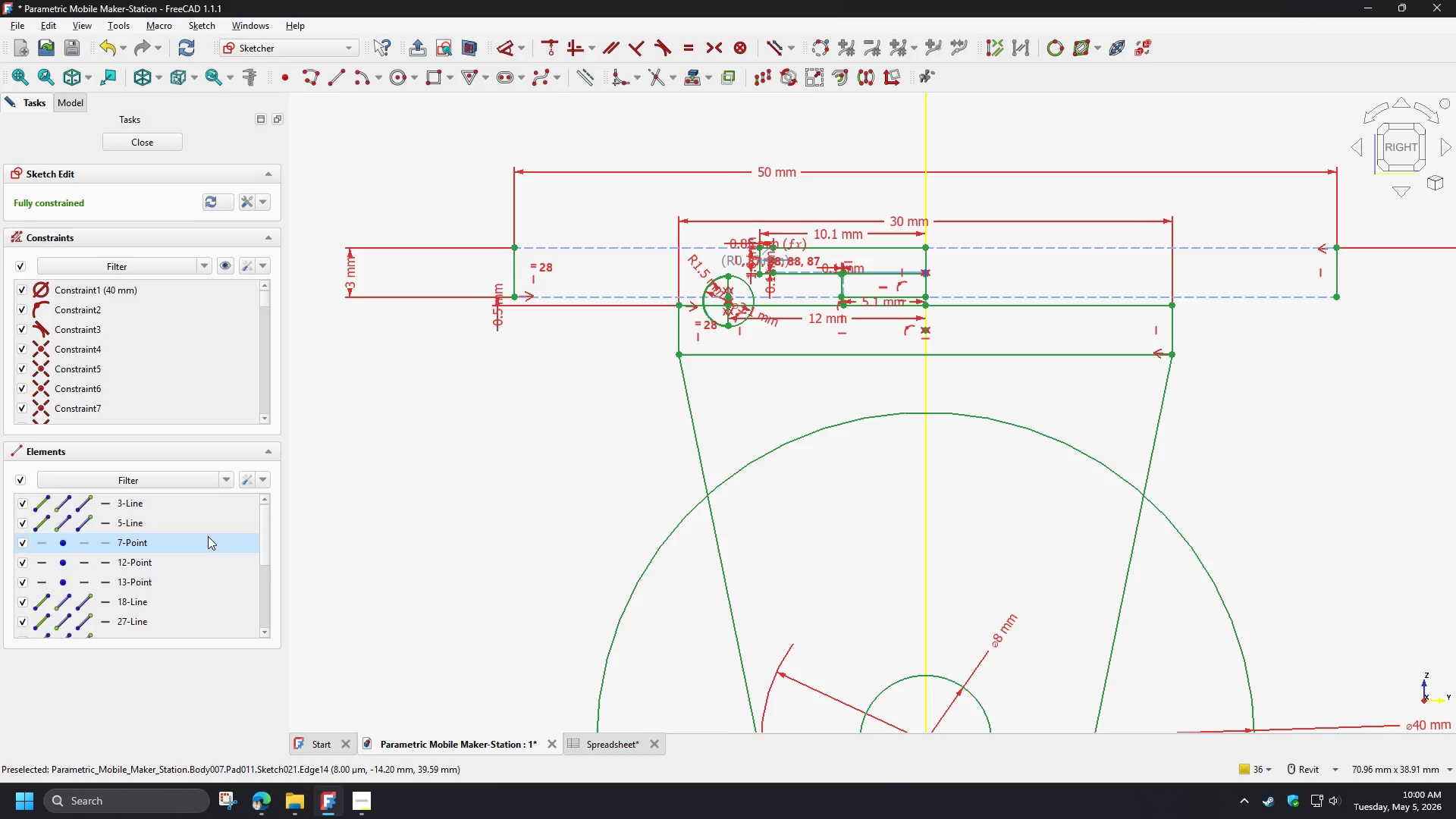 
key(Control+A)
 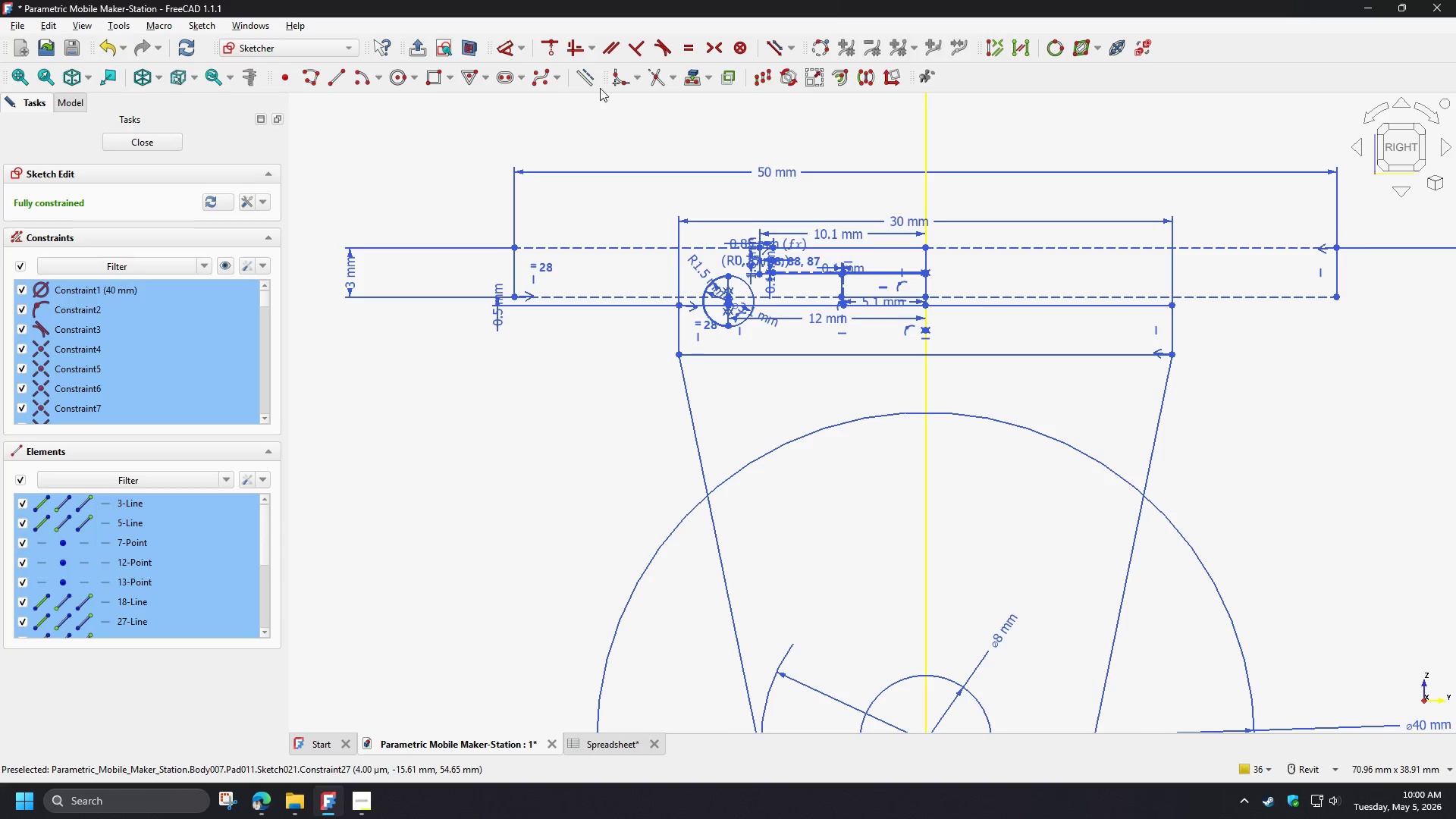 
left_click([588, 77])
 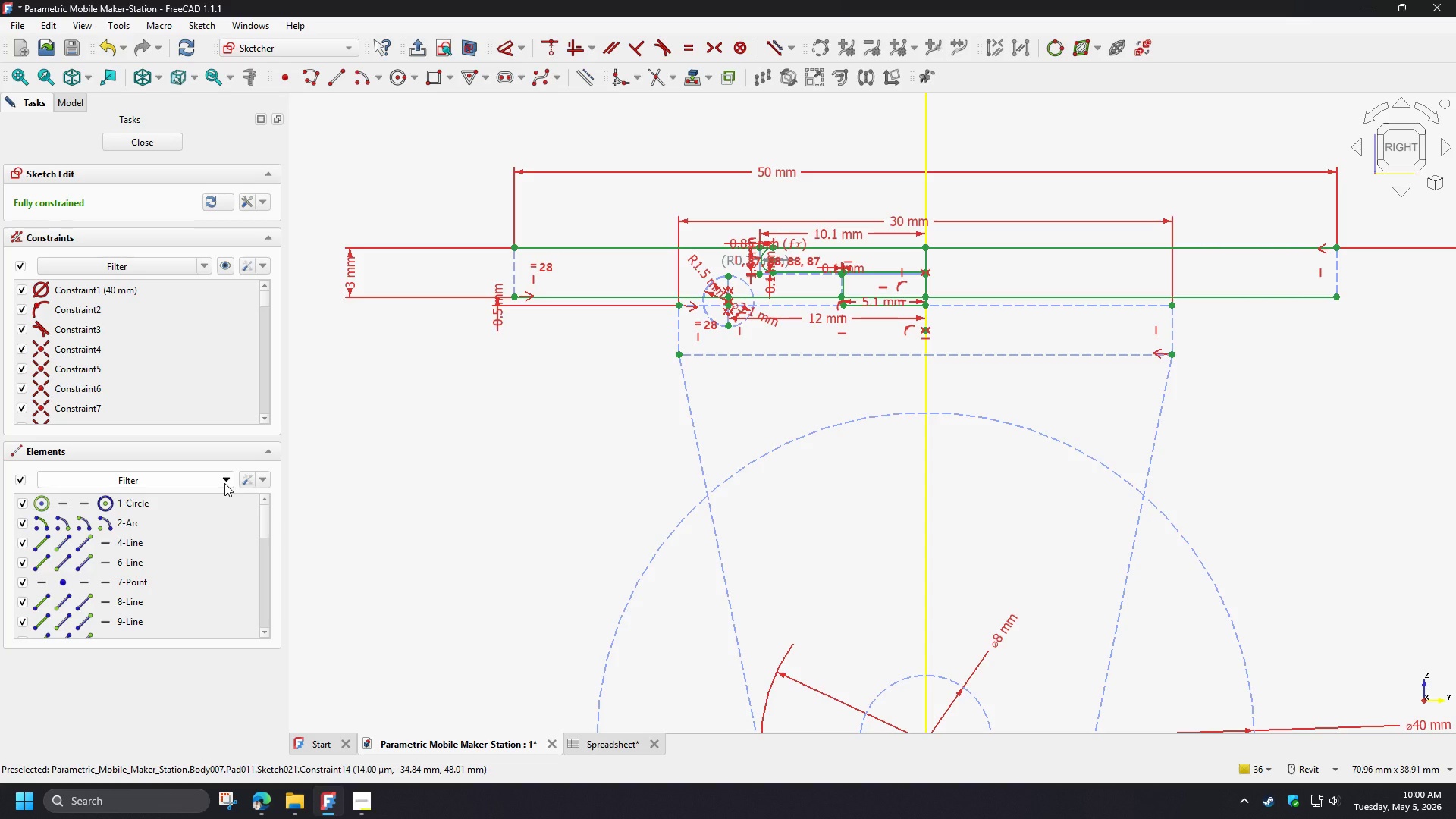 
left_click([224, 483])
 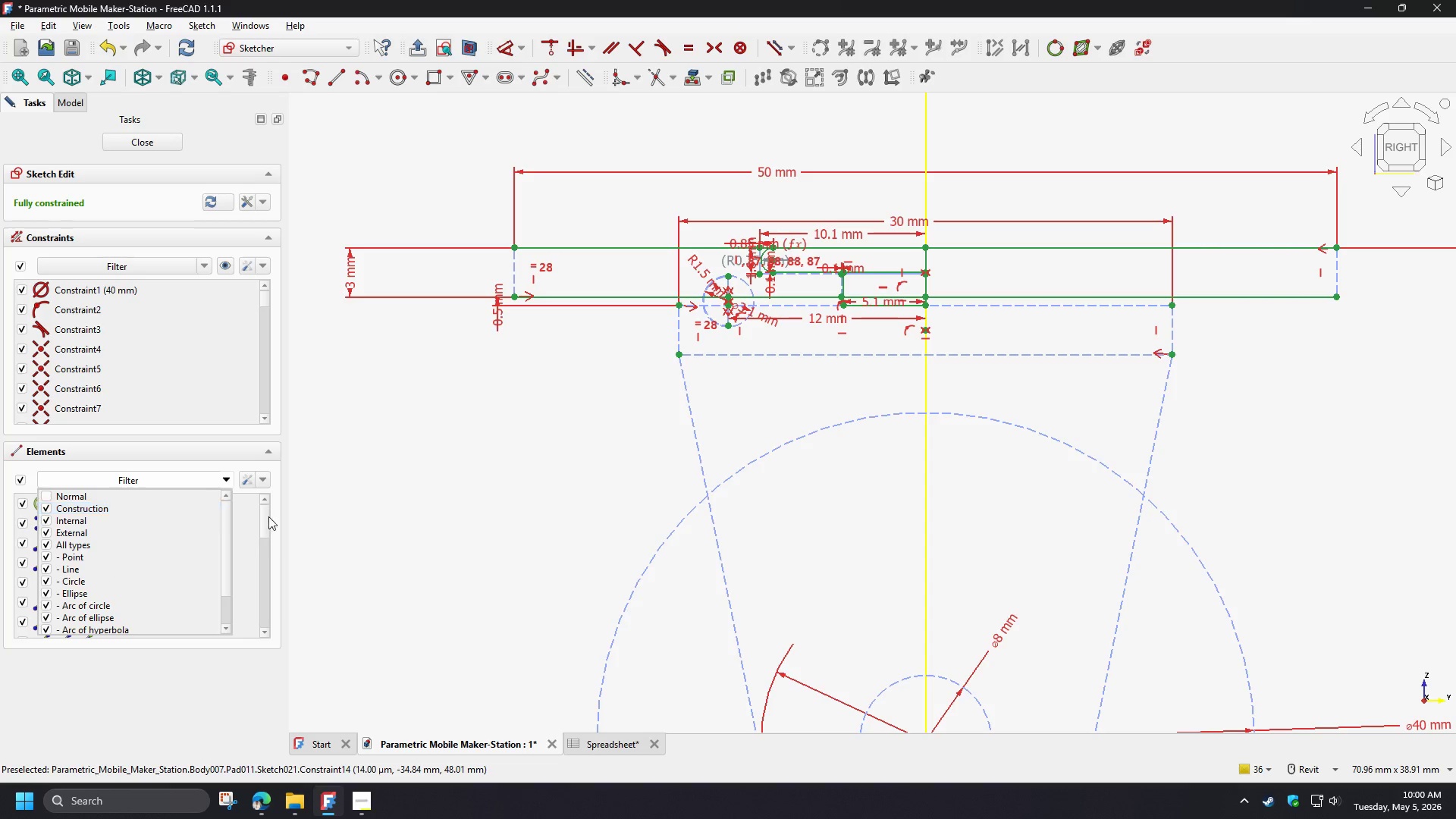 
left_click([251, 535])
 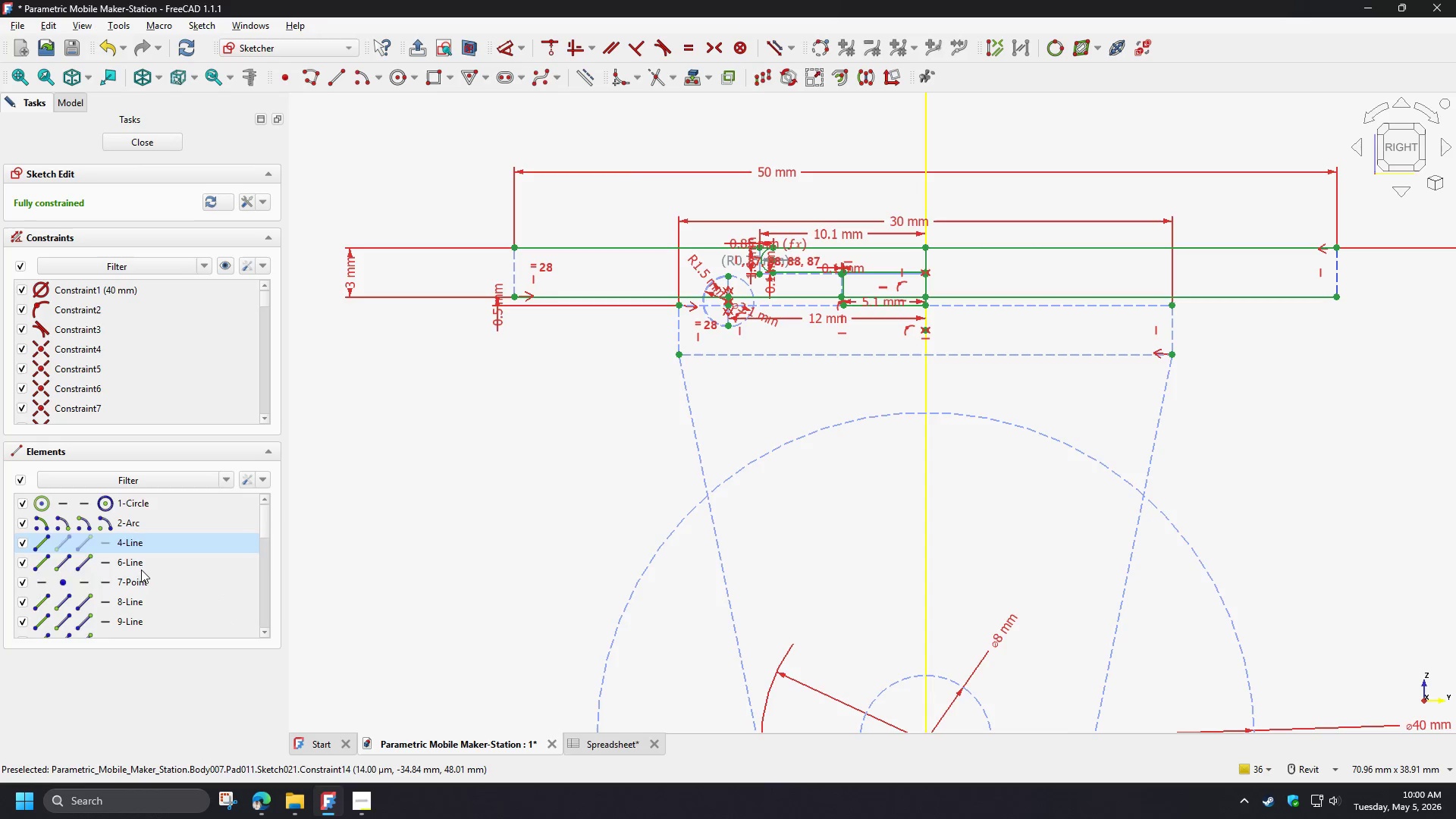 
left_click([130, 561])
 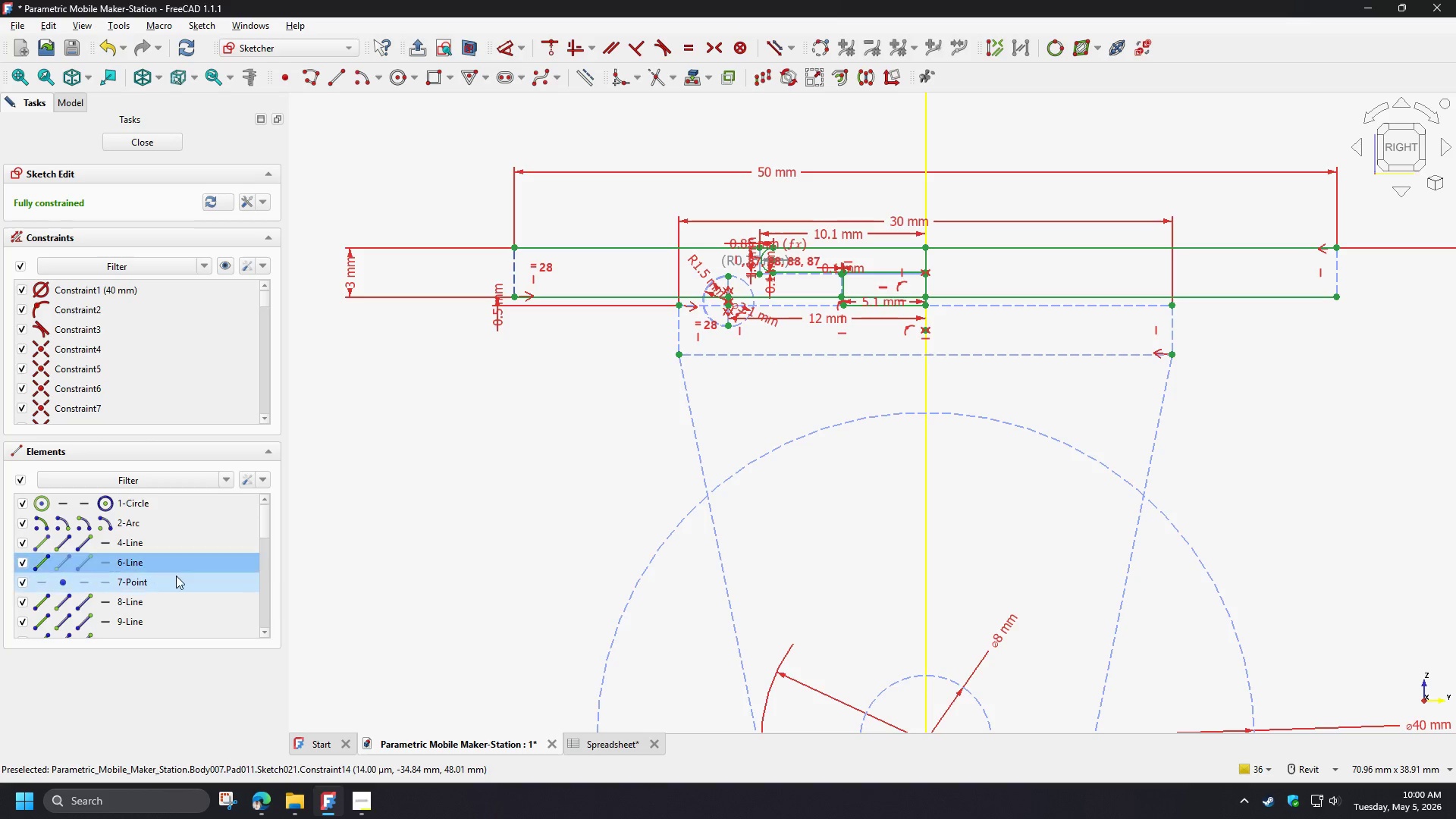 
key(Control+A)
 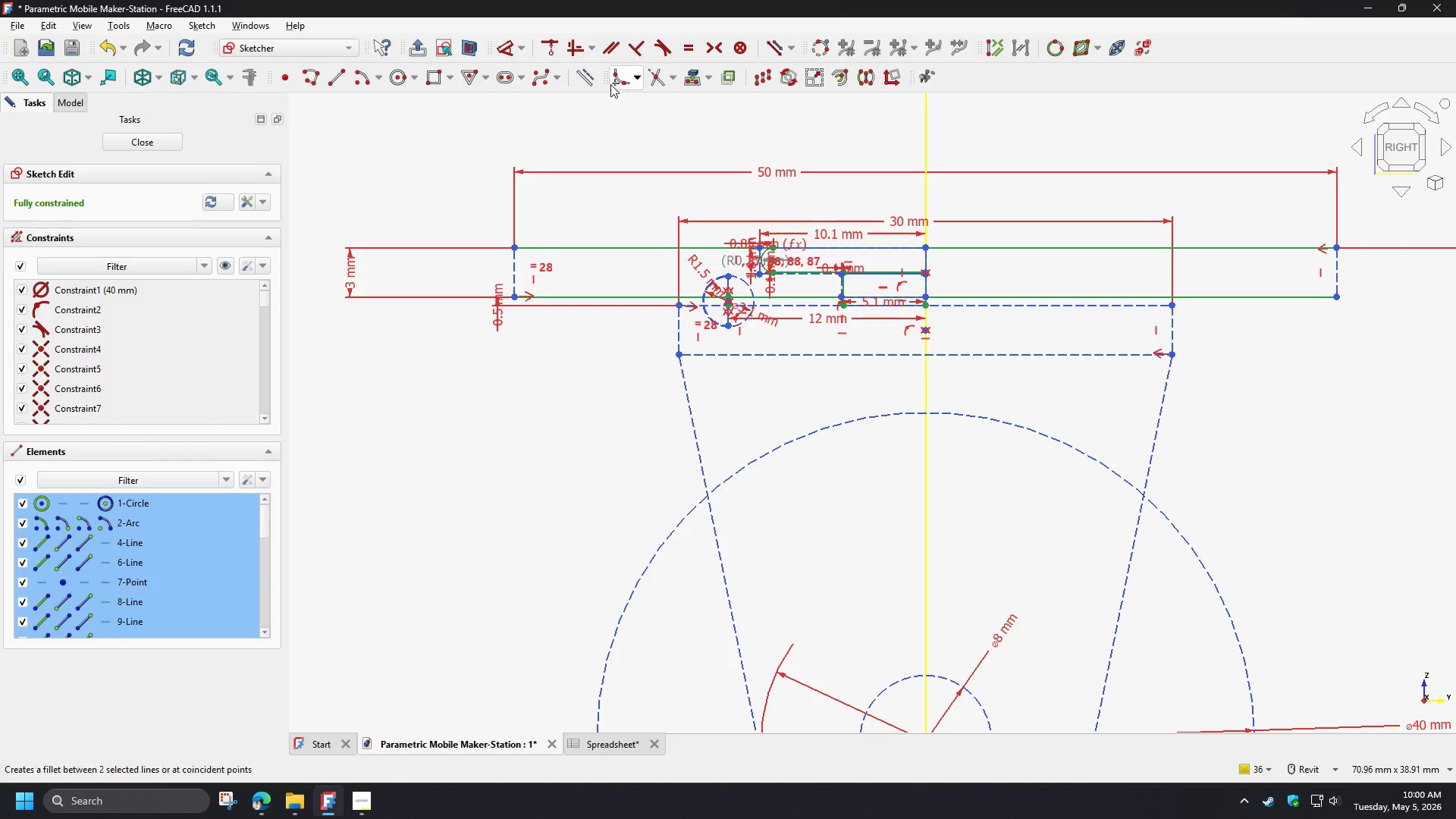 
left_click([589, 76])
 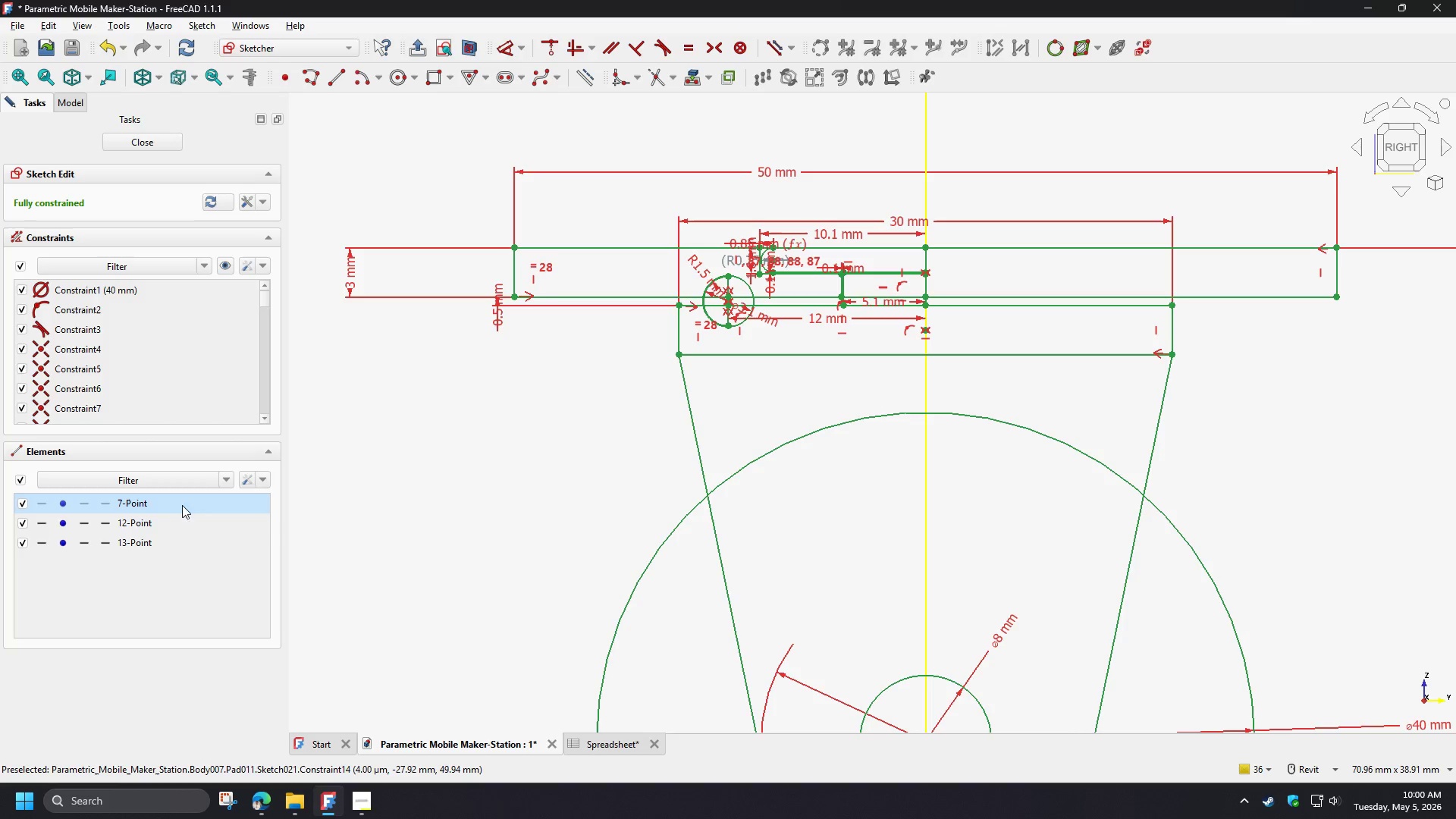 
left_click([121, 521])
 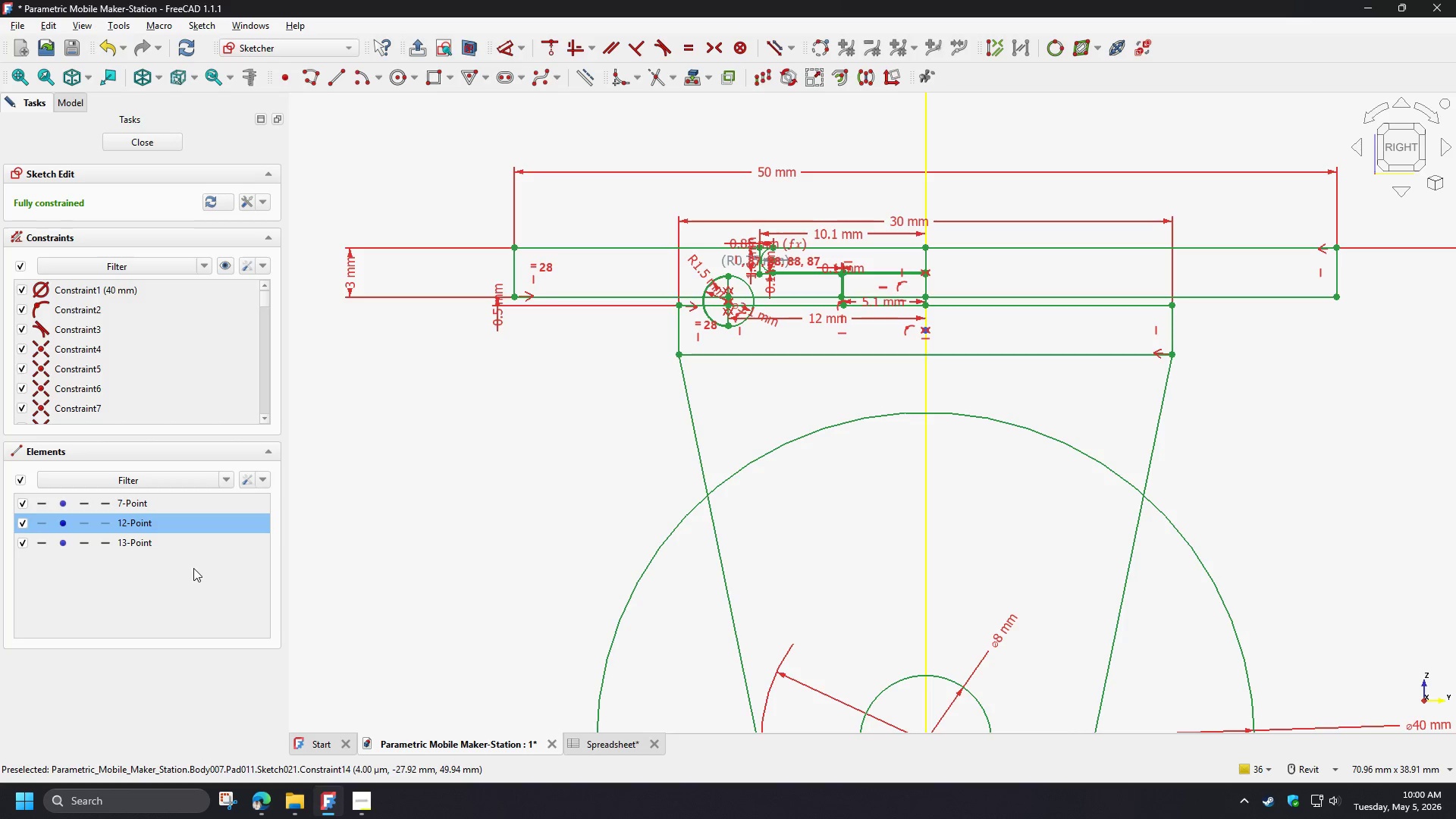 
key(Control+A)
 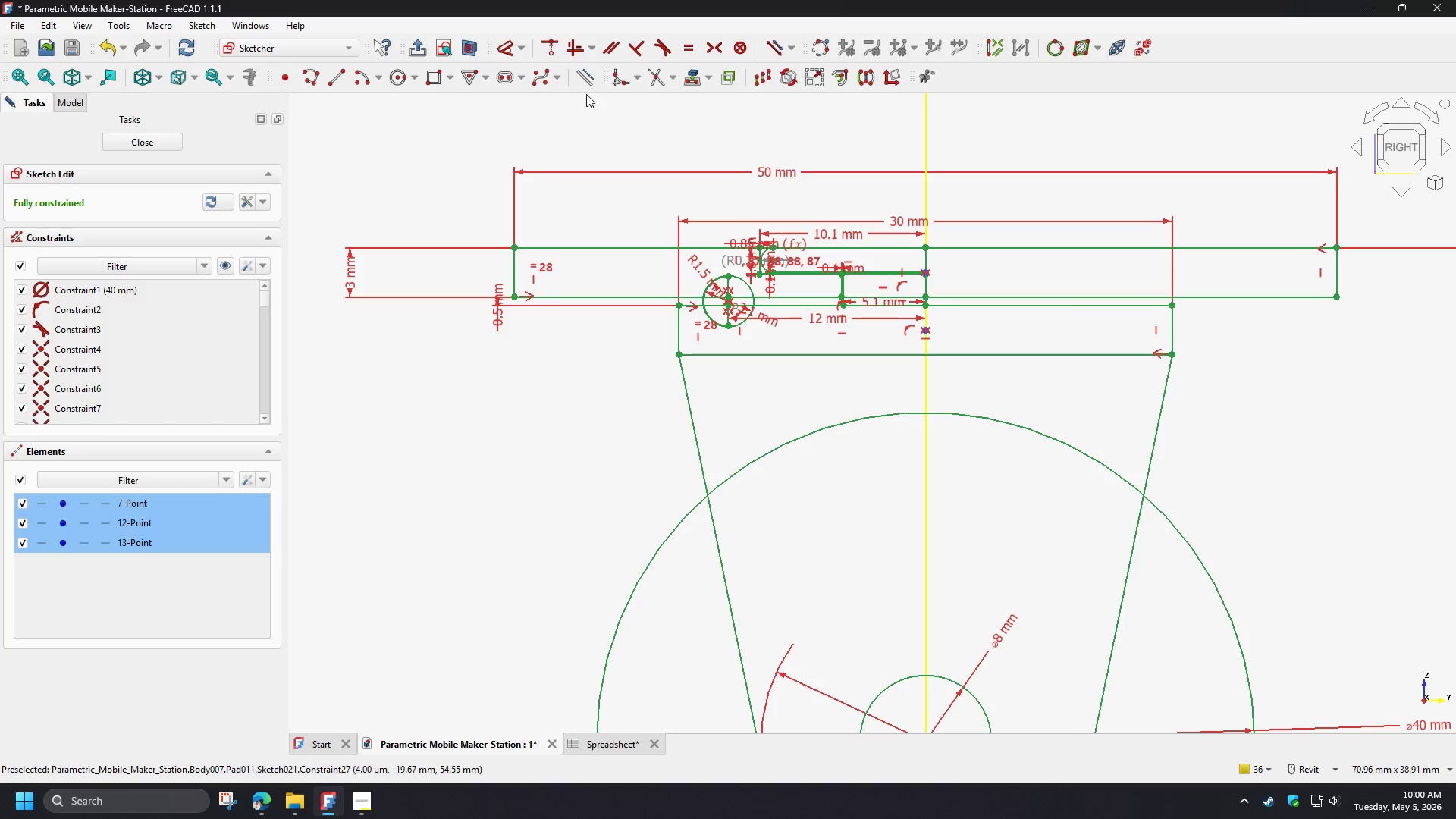 
left_click([585, 86])
 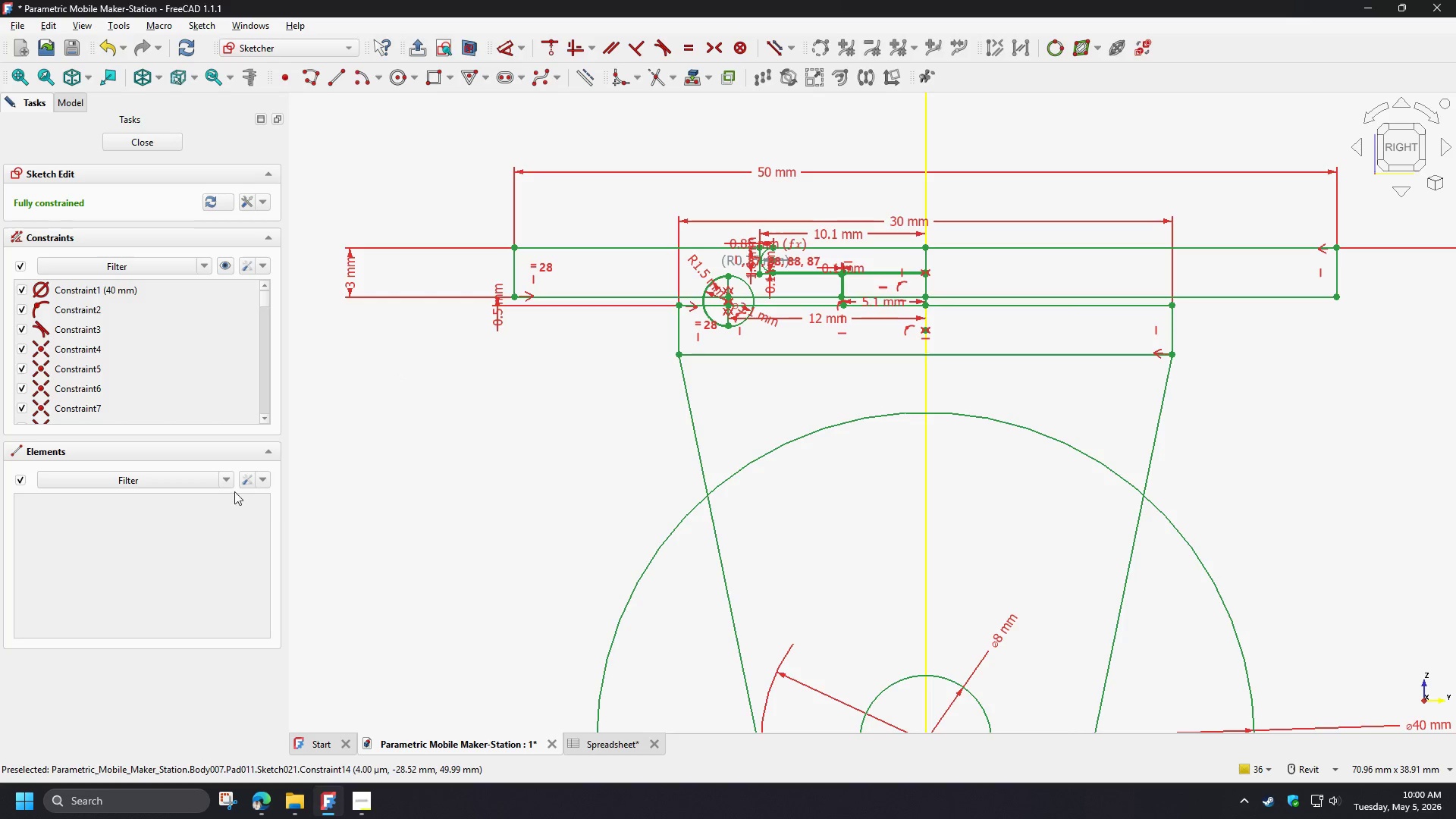 
left_click([221, 482])
 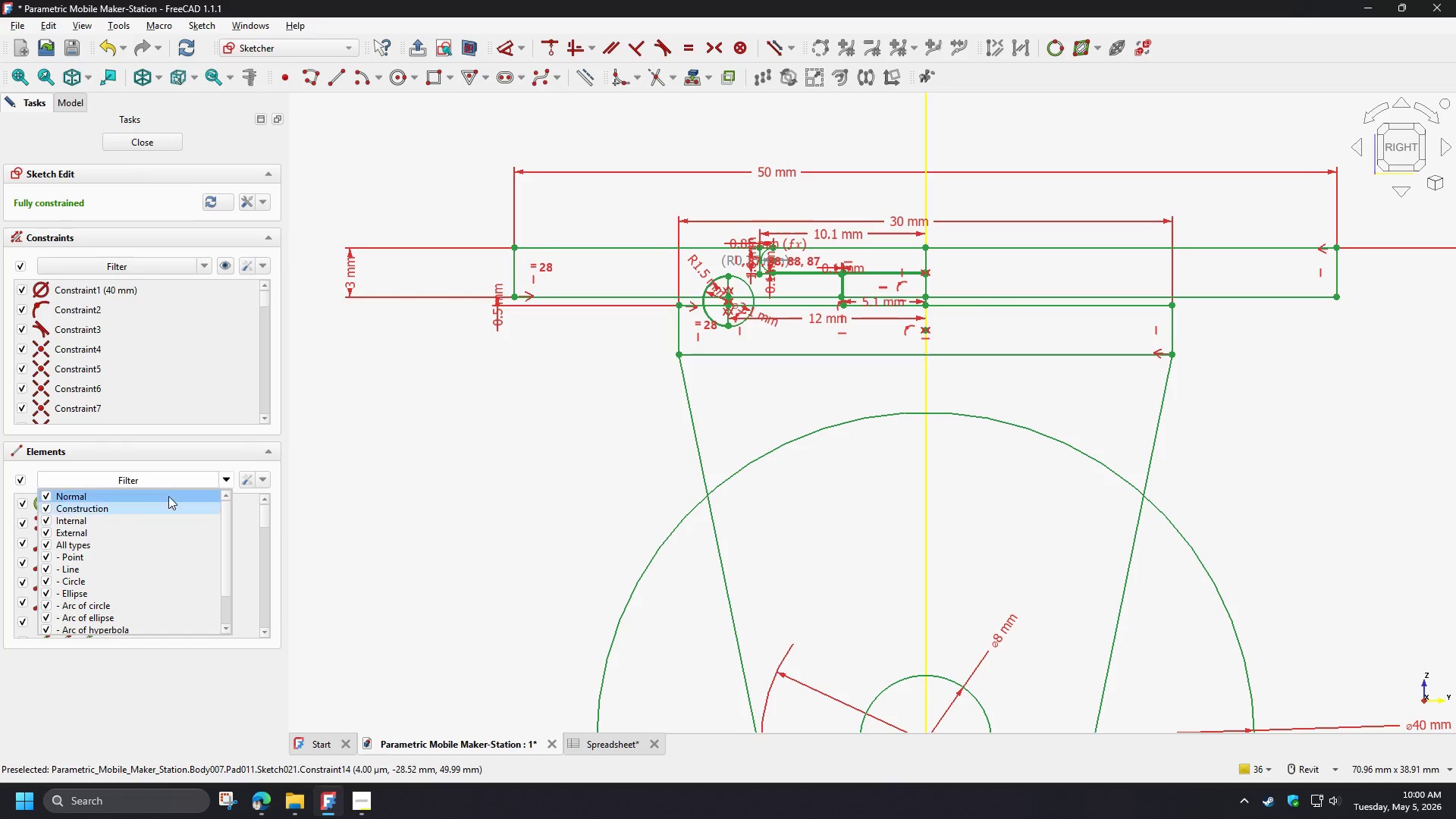 
left_click([494, 397])
 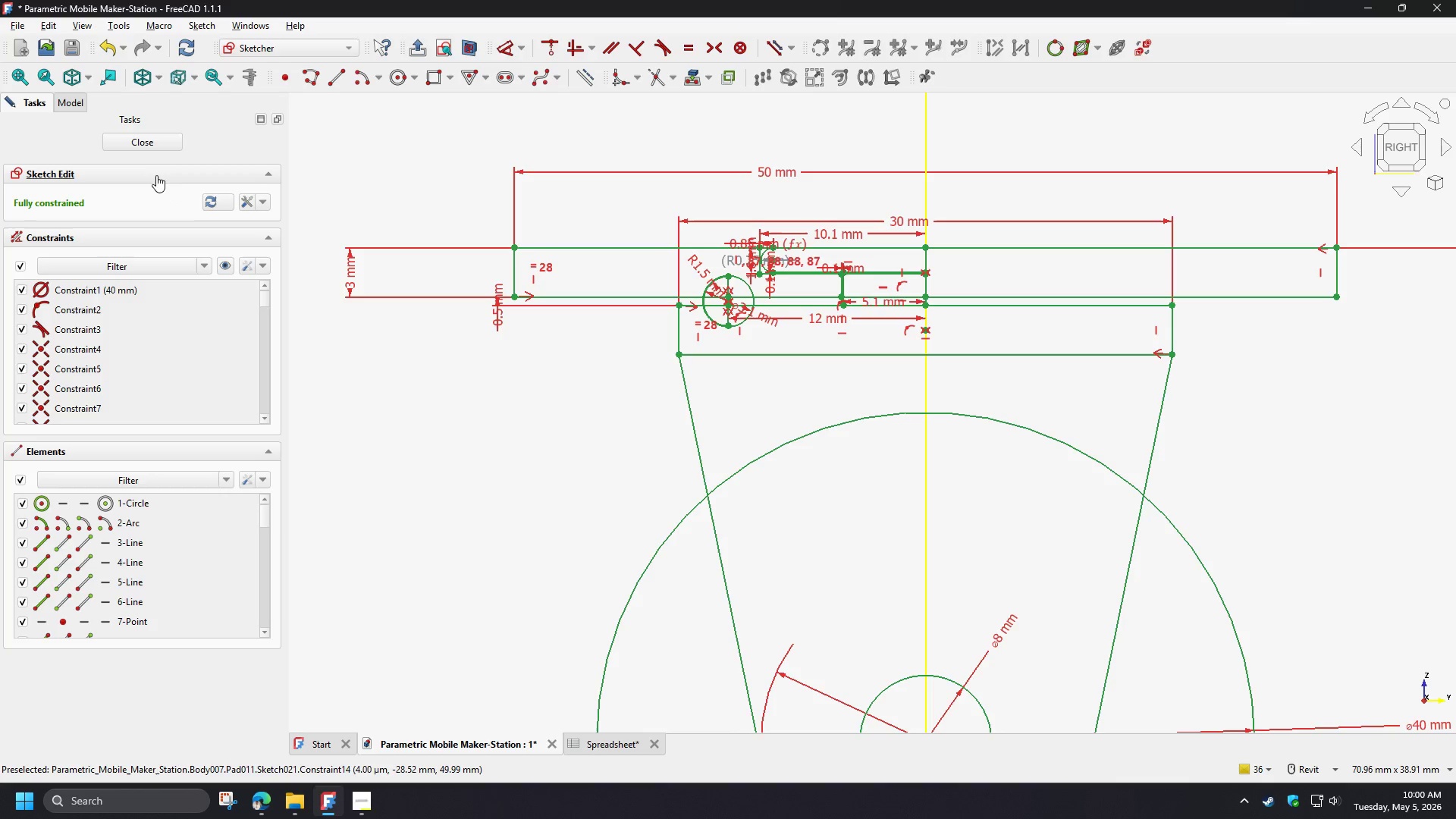 
left_click([151, 143])
 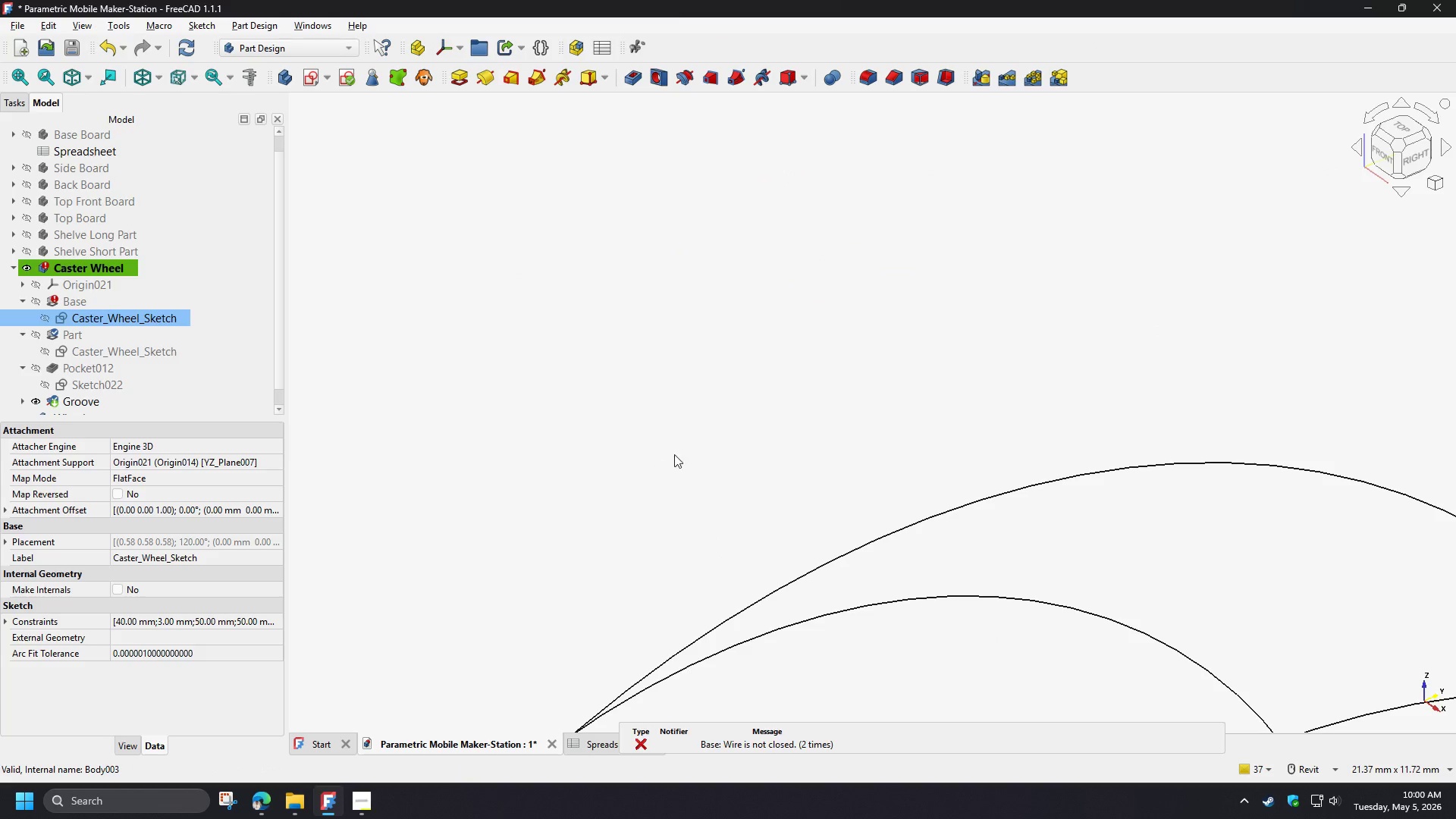 
scroll: coordinate [679, 378], scroll_direction: down, amount: 9.0
 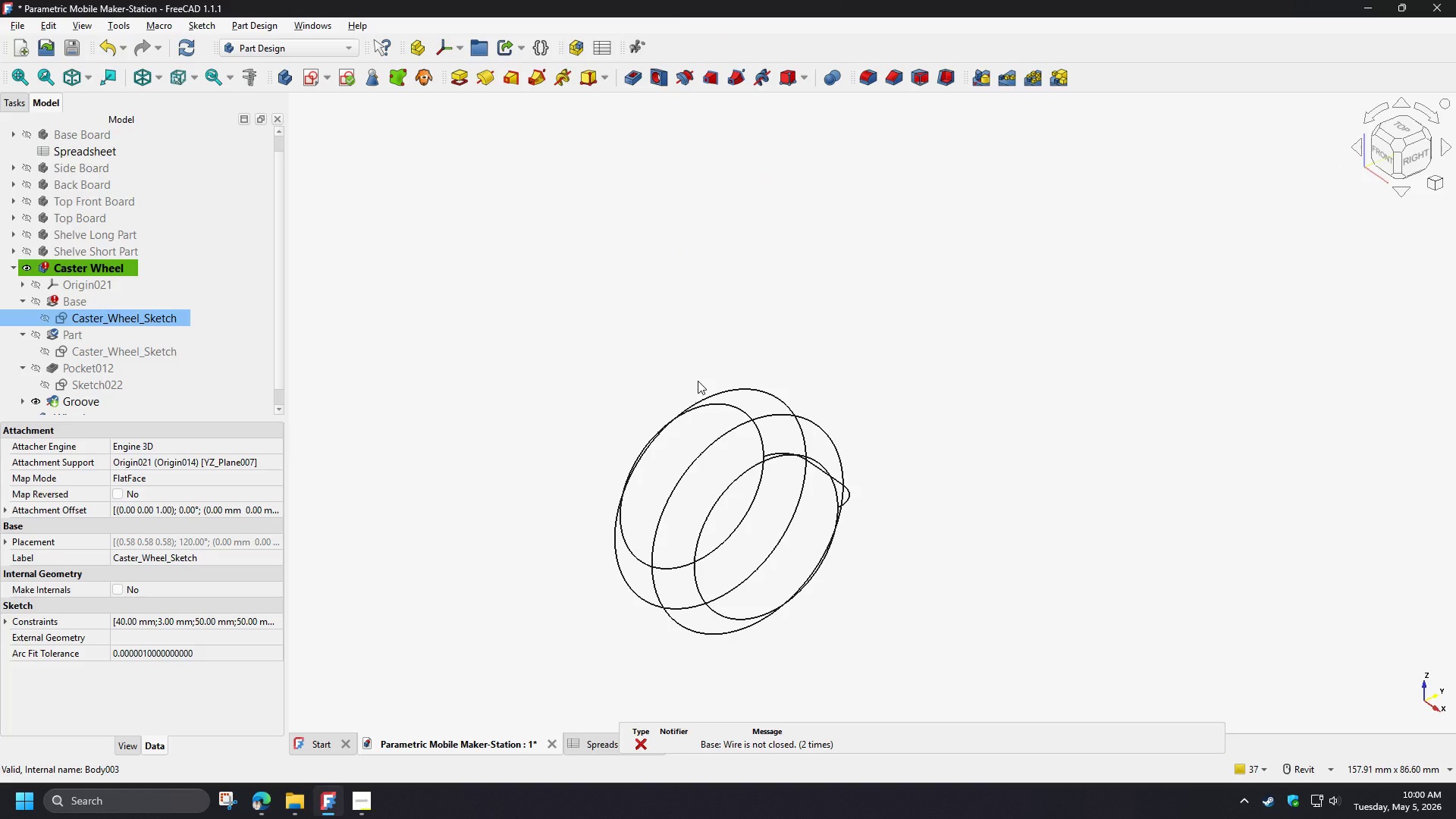 
scroll: coordinate [657, 381], scroll_direction: up, amount: 1.0
 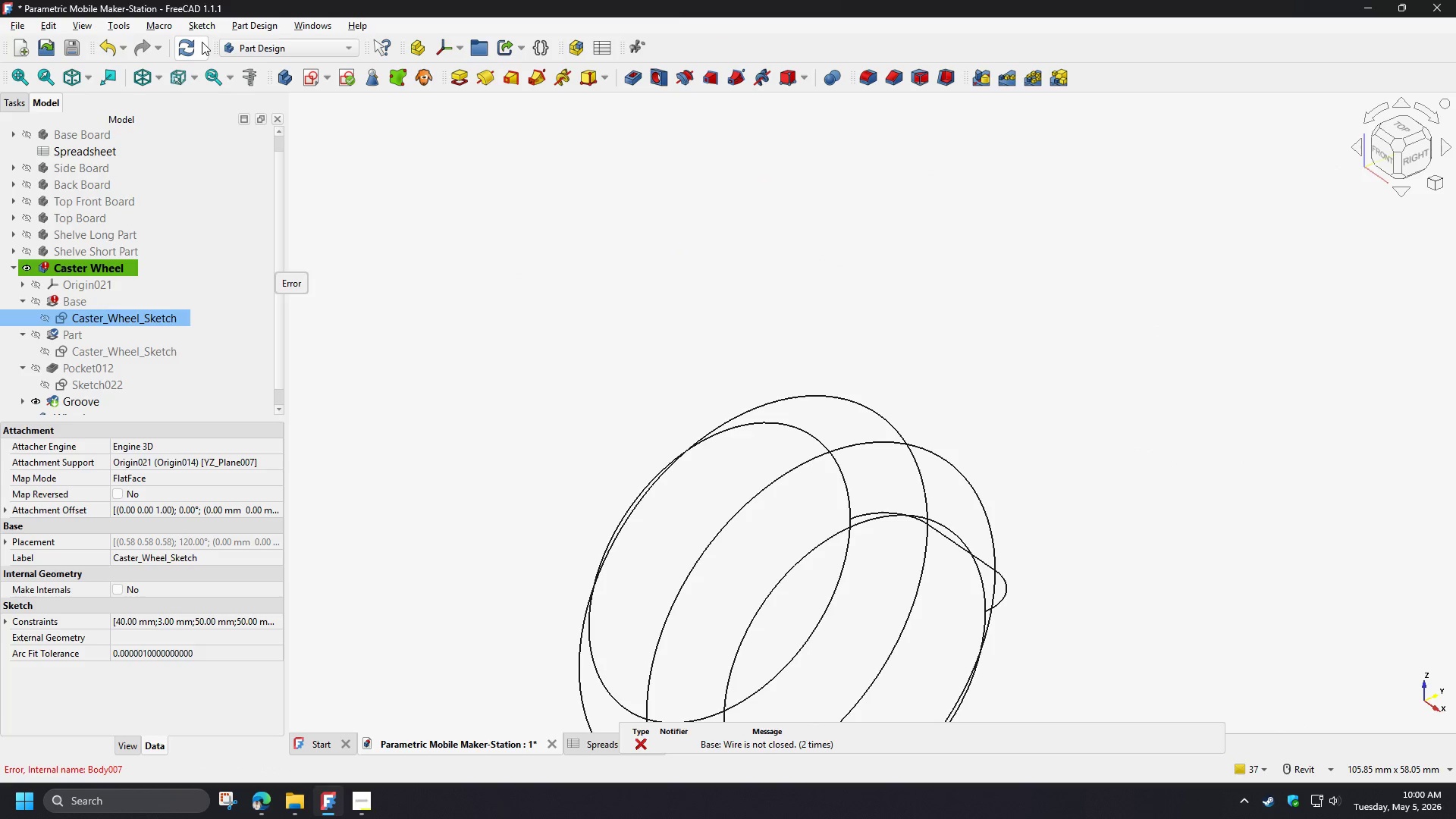 
left_click([195, 40])
 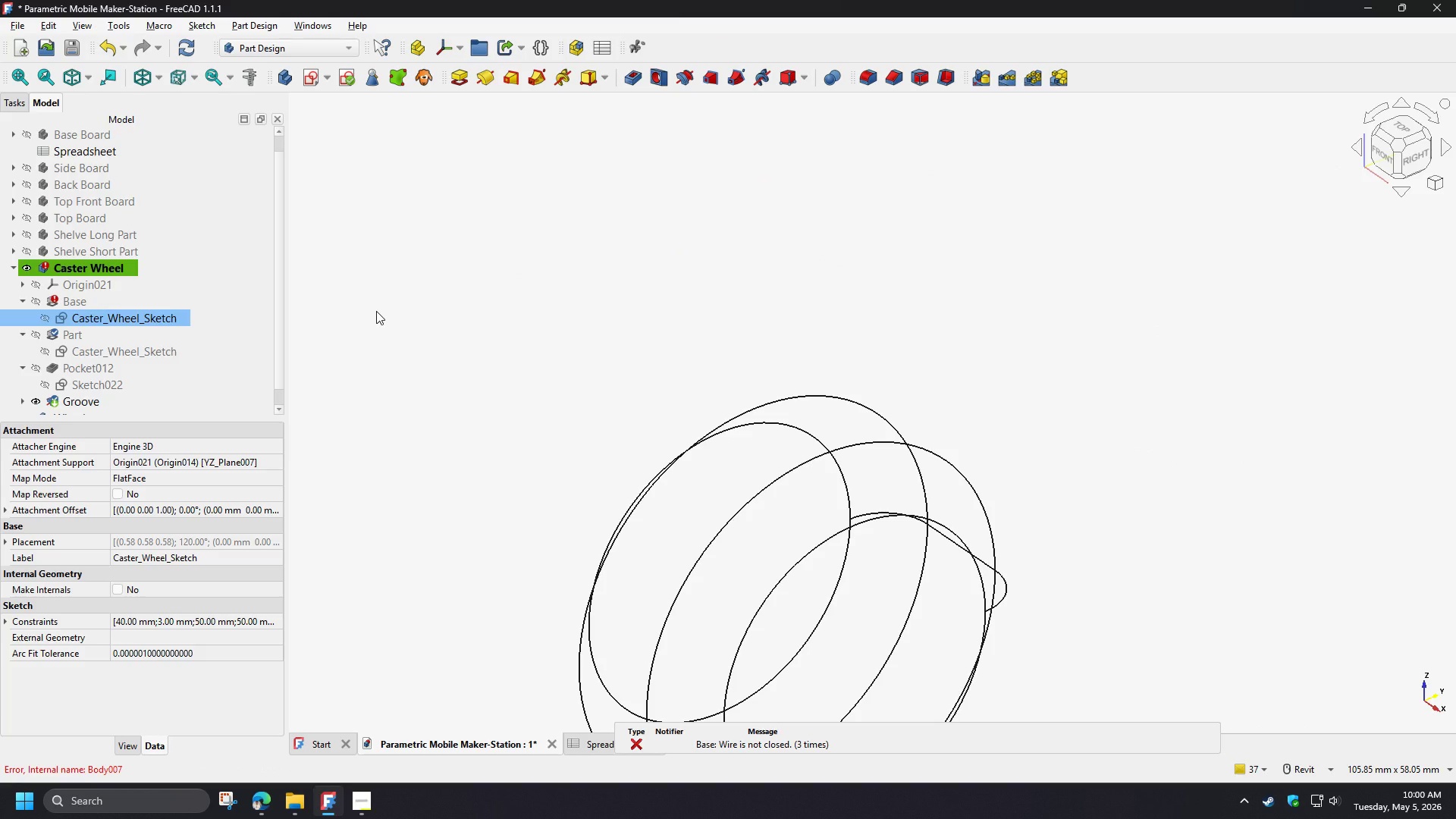 
wait(8.03)
 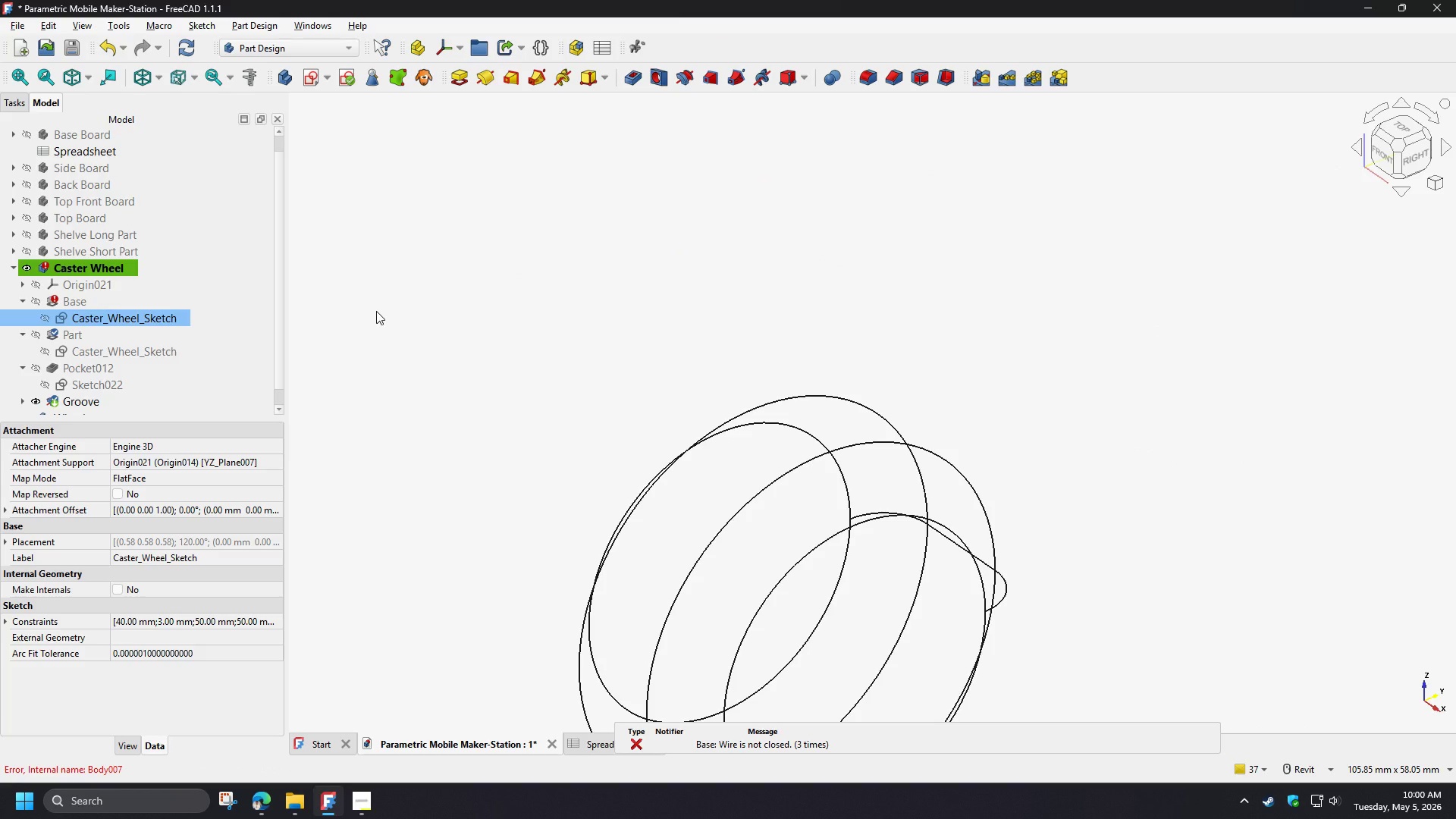 
left_click([89, 304])
 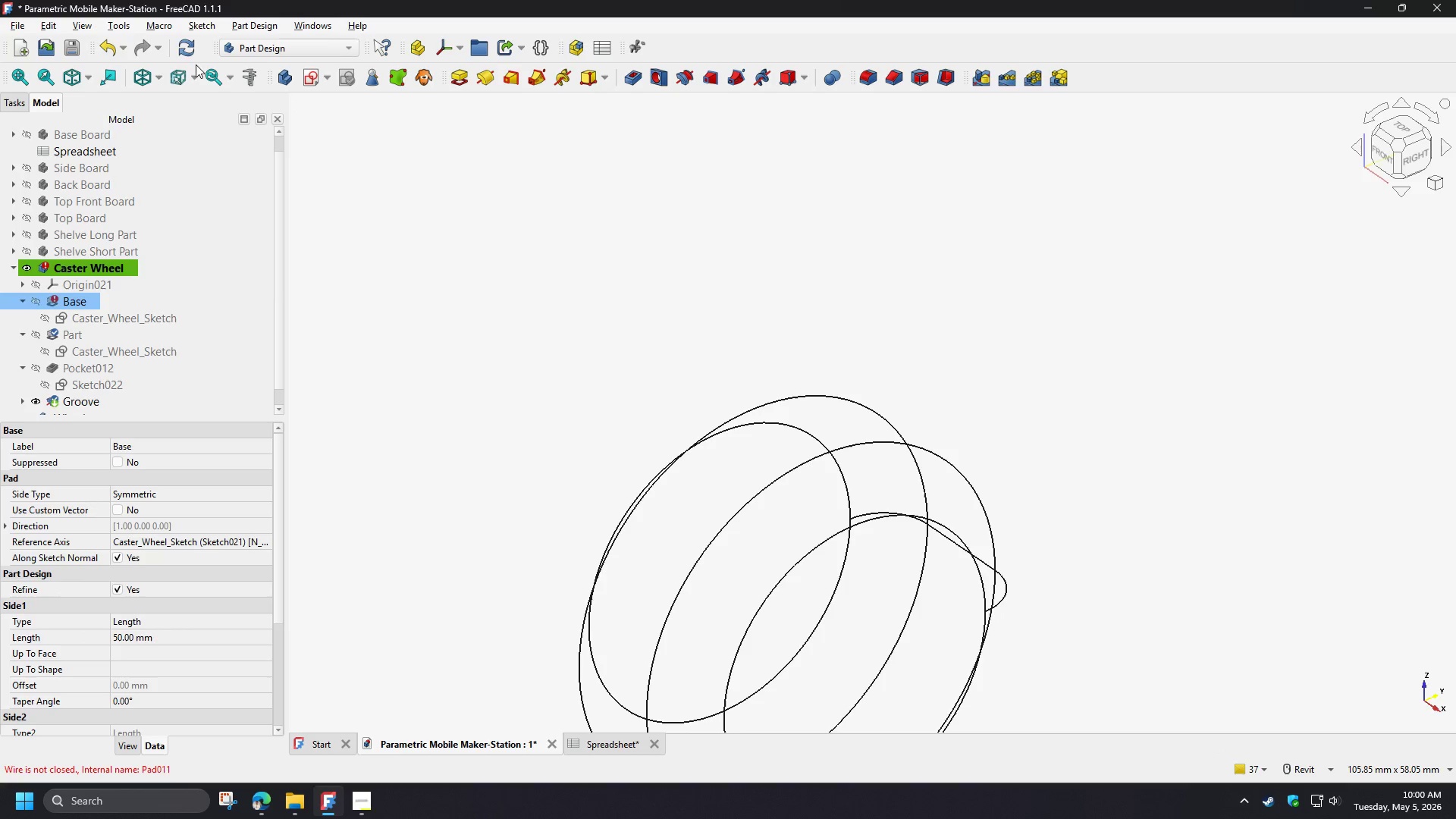 
left_click([186, 51])
 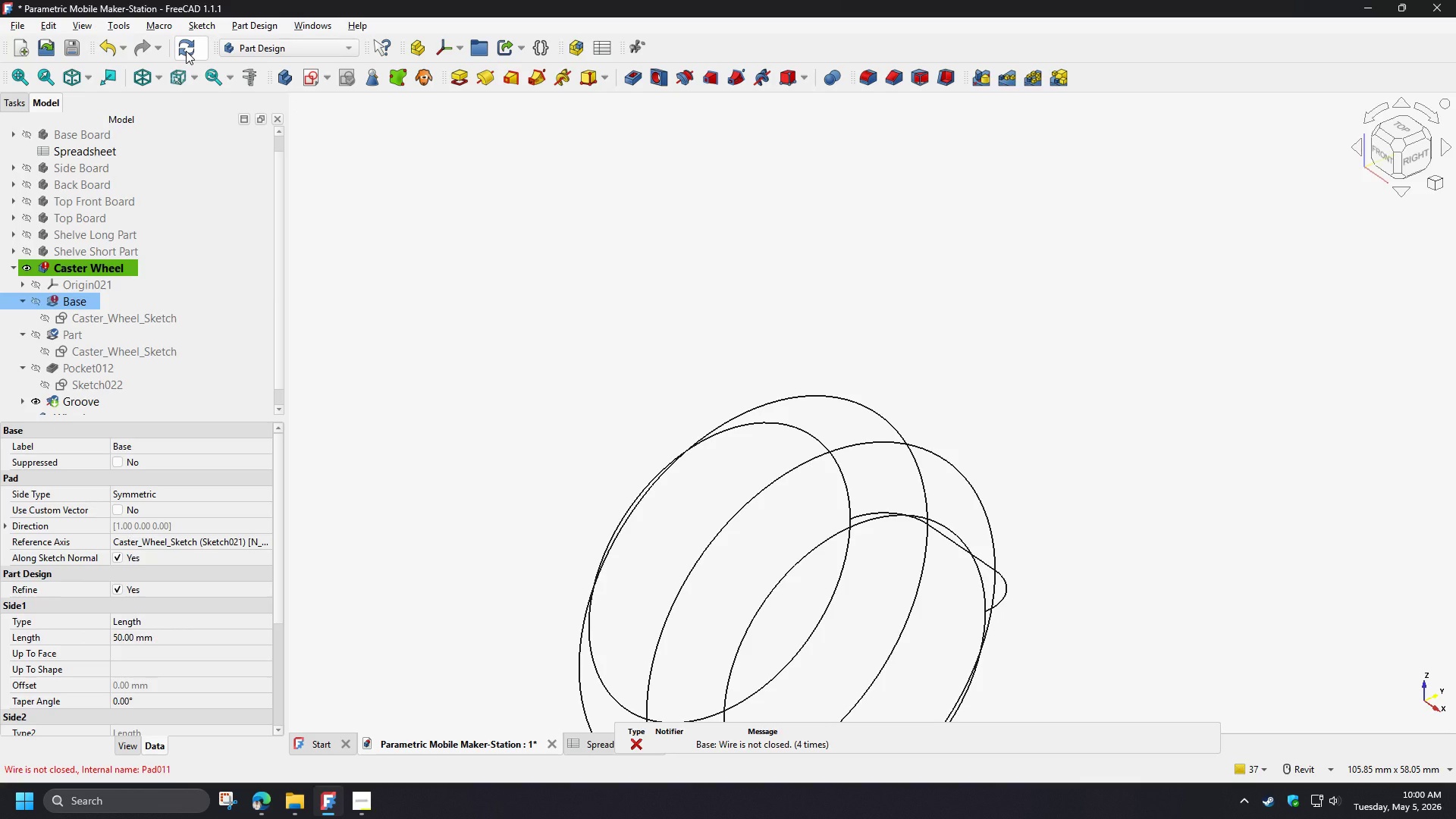 
left_click([186, 51])
 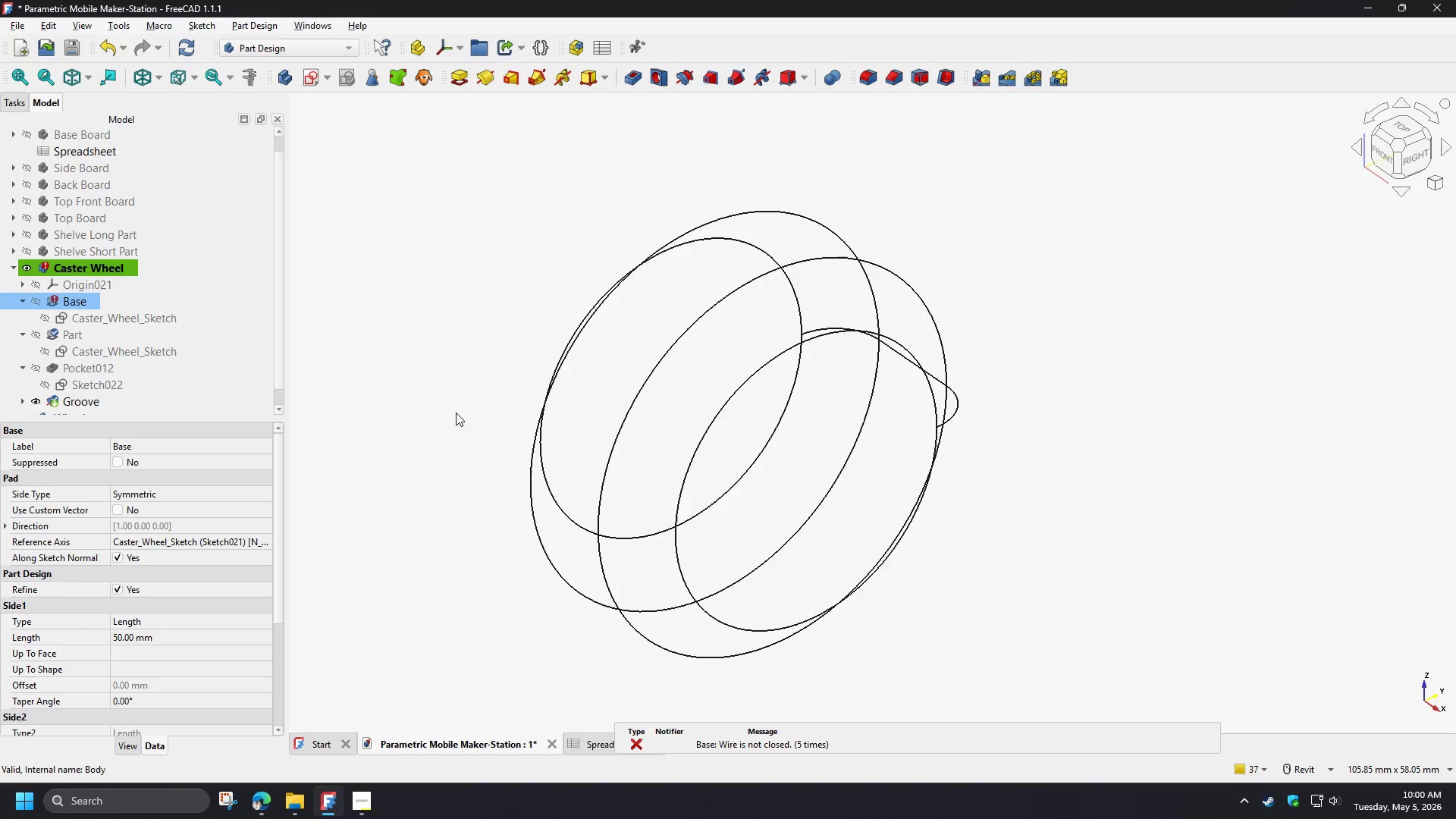 
scroll: coordinate [457, 419], scroll_direction: none, amount: 0.0
 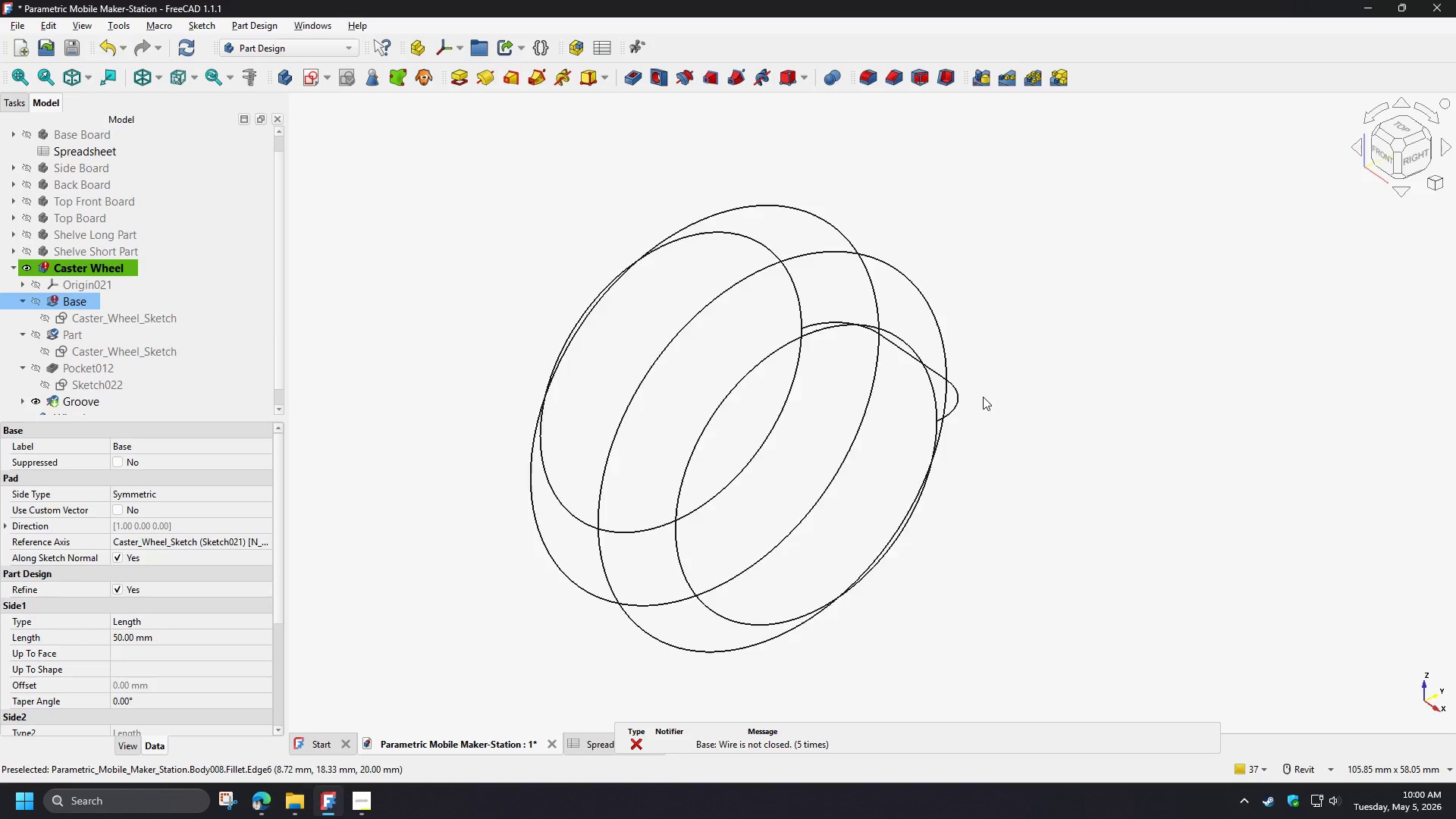 
scroll: coordinate [983, 397], scroll_direction: up, amount: 2.0
 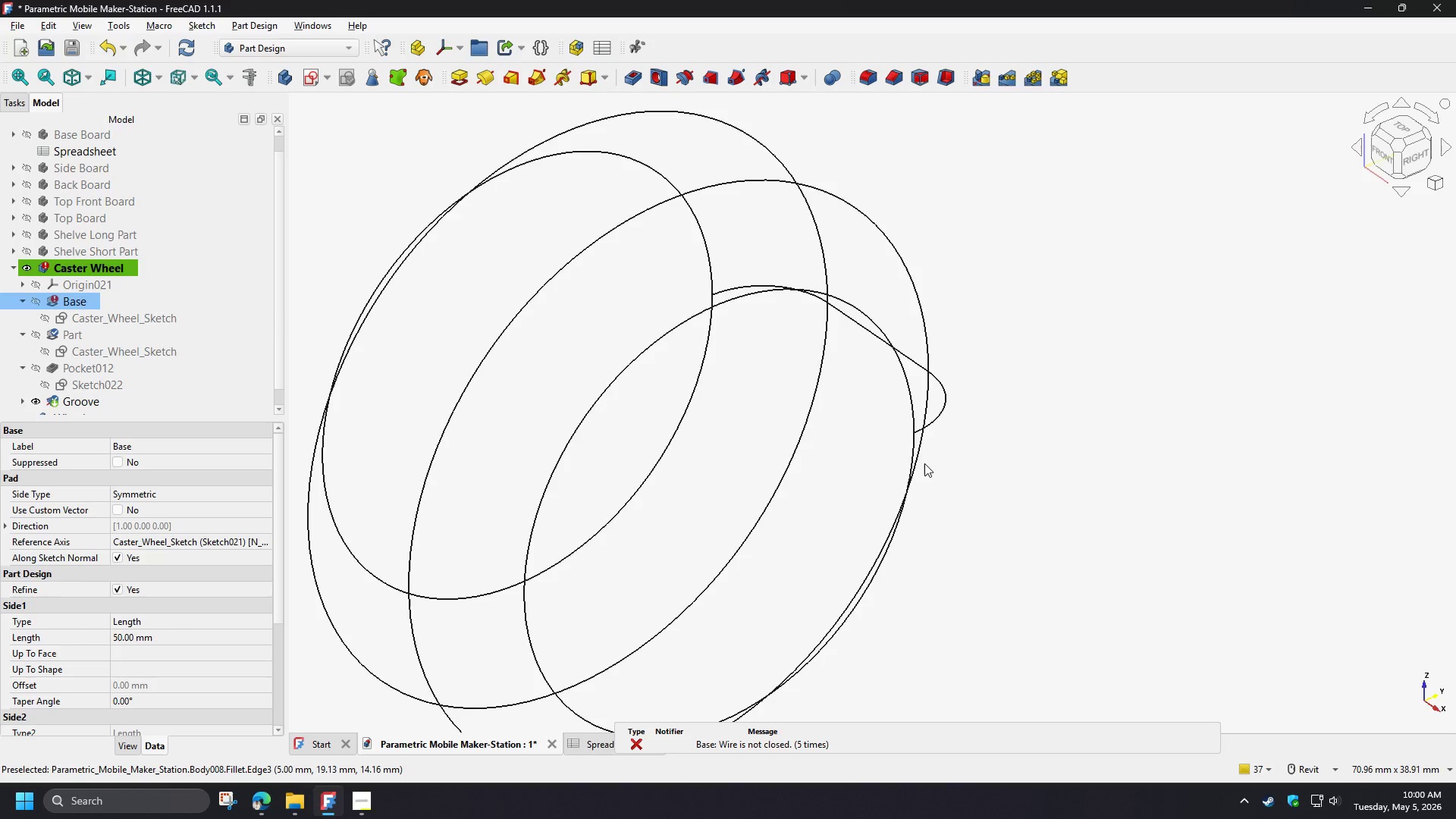 
hold_key(key=ShiftLeft, duration=1.52)
 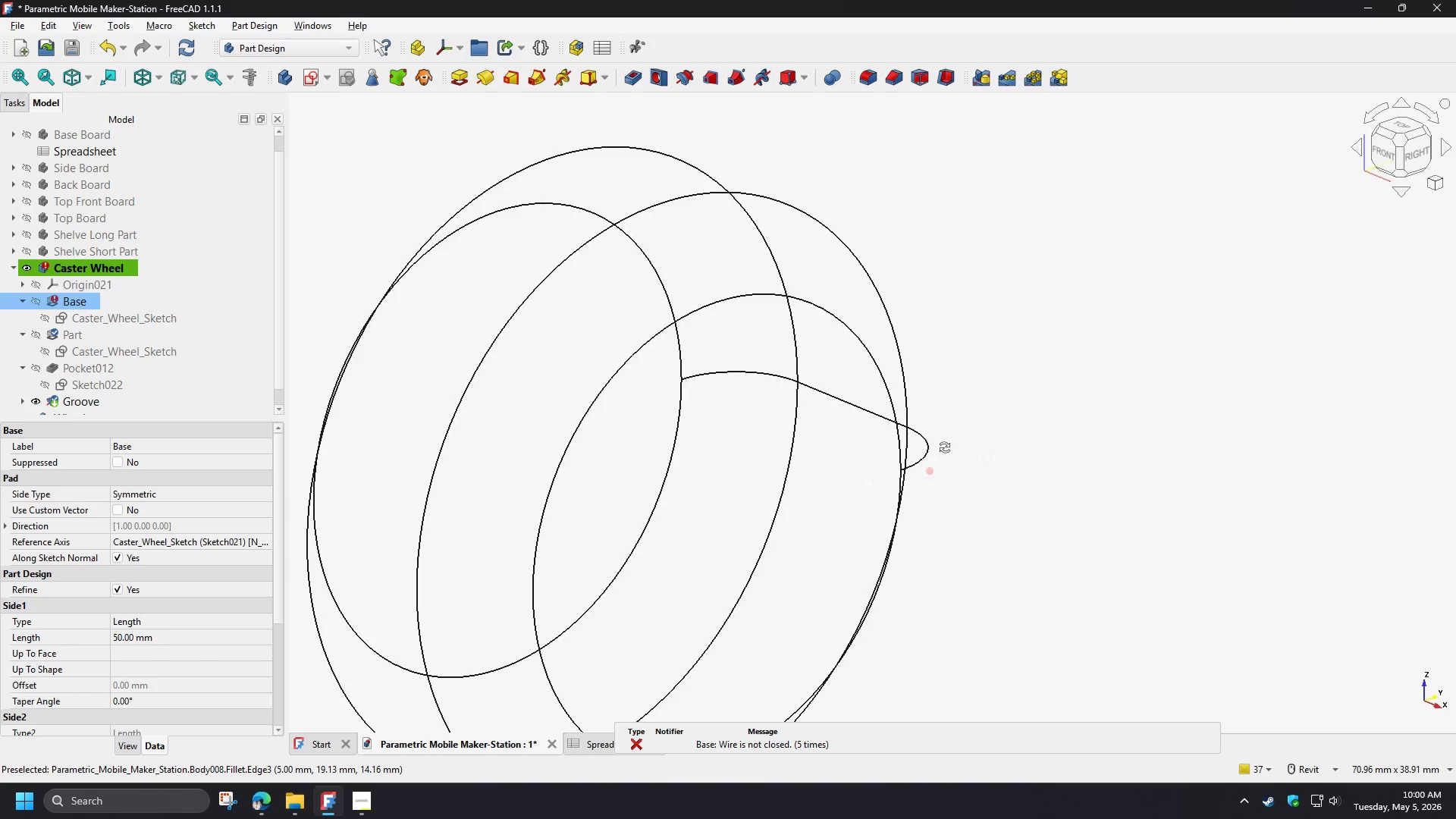 
hold_key(key=ShiftLeft, duration=0.55)
 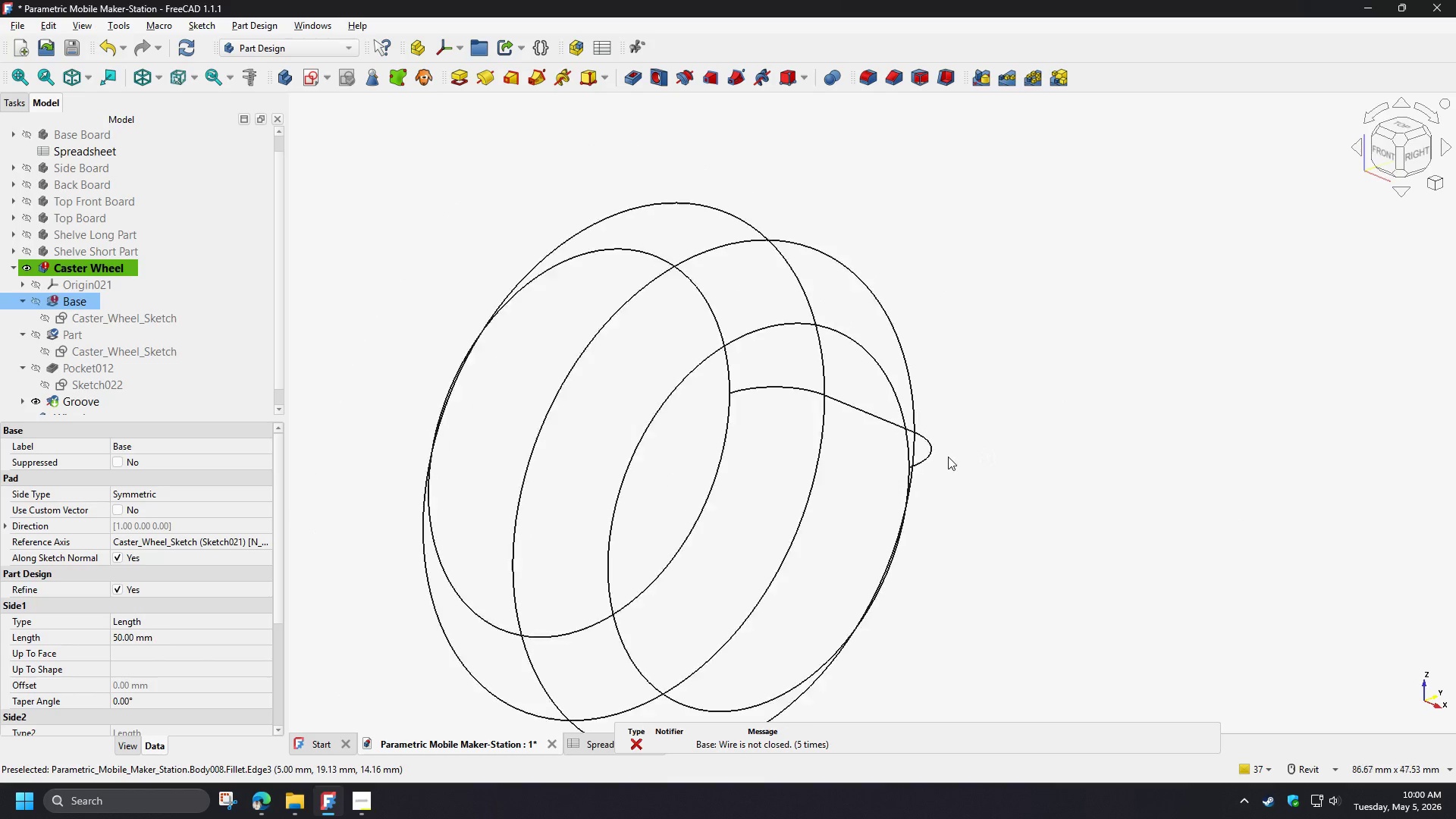 
scroll: coordinate [154, 351], scroll_direction: down, amount: 5.0
 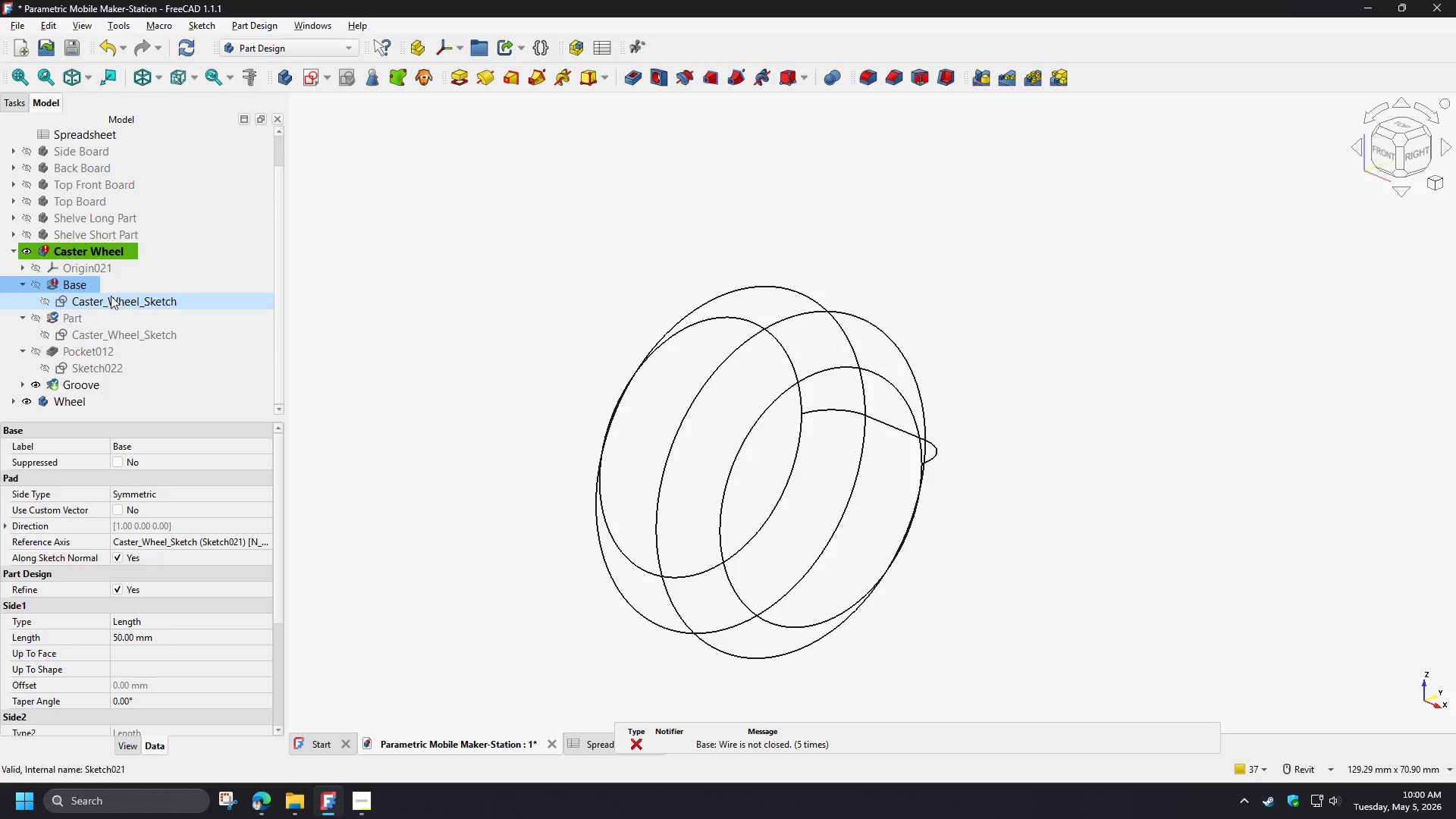 
wait(5.4)
 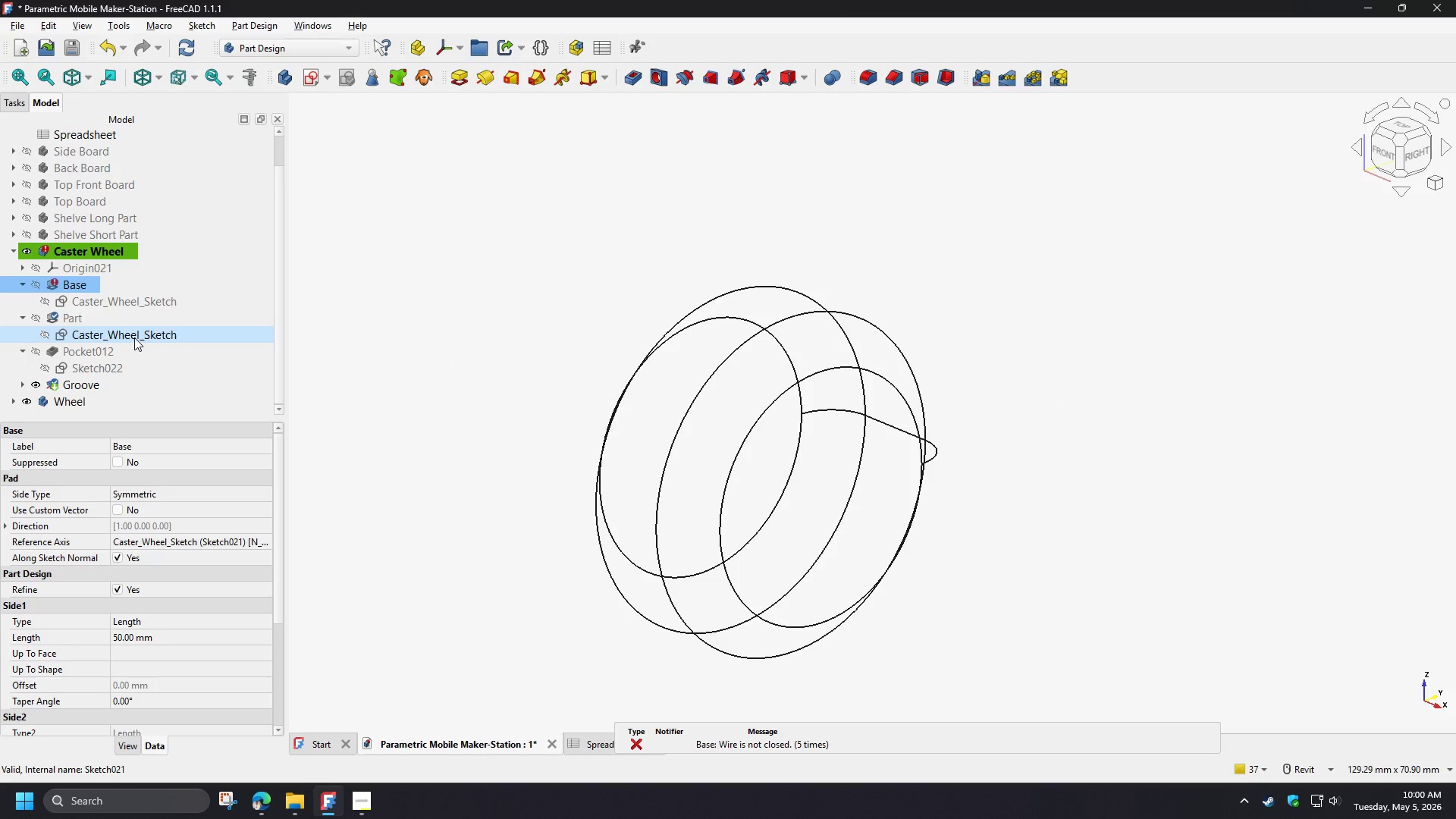 
left_click([35, 385])
 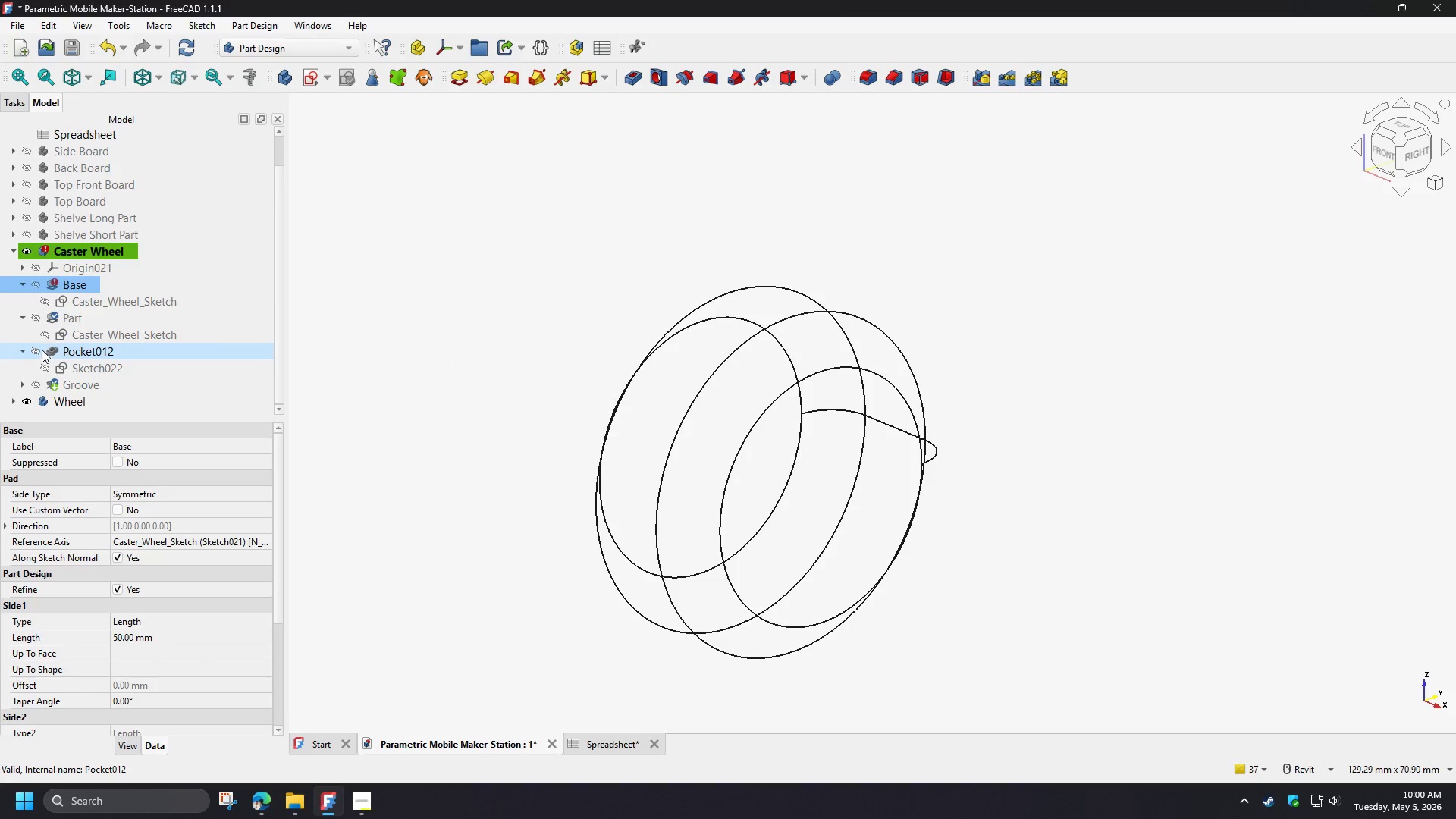 
left_click([39, 353])
 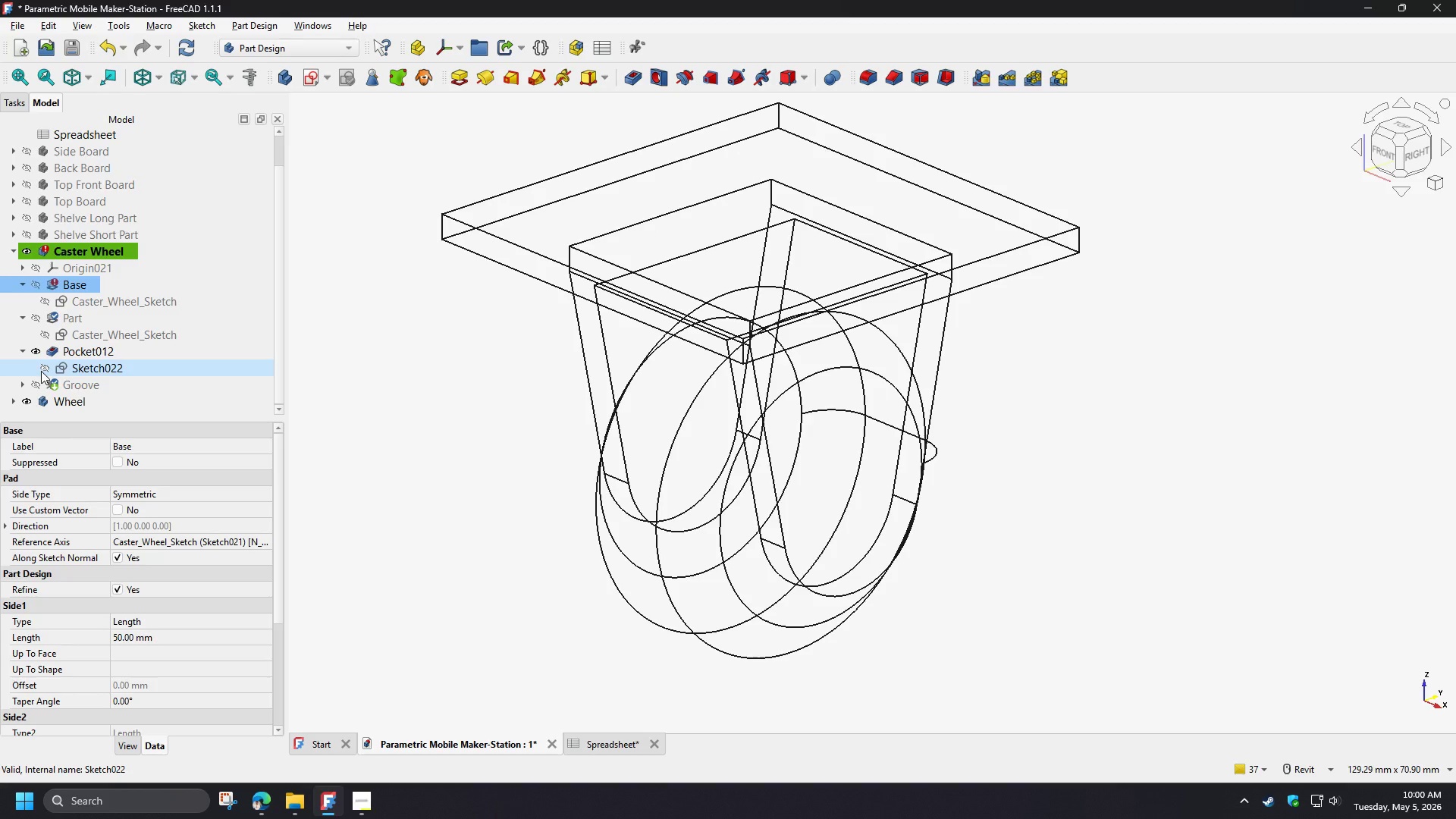 
left_click([39, 384])
 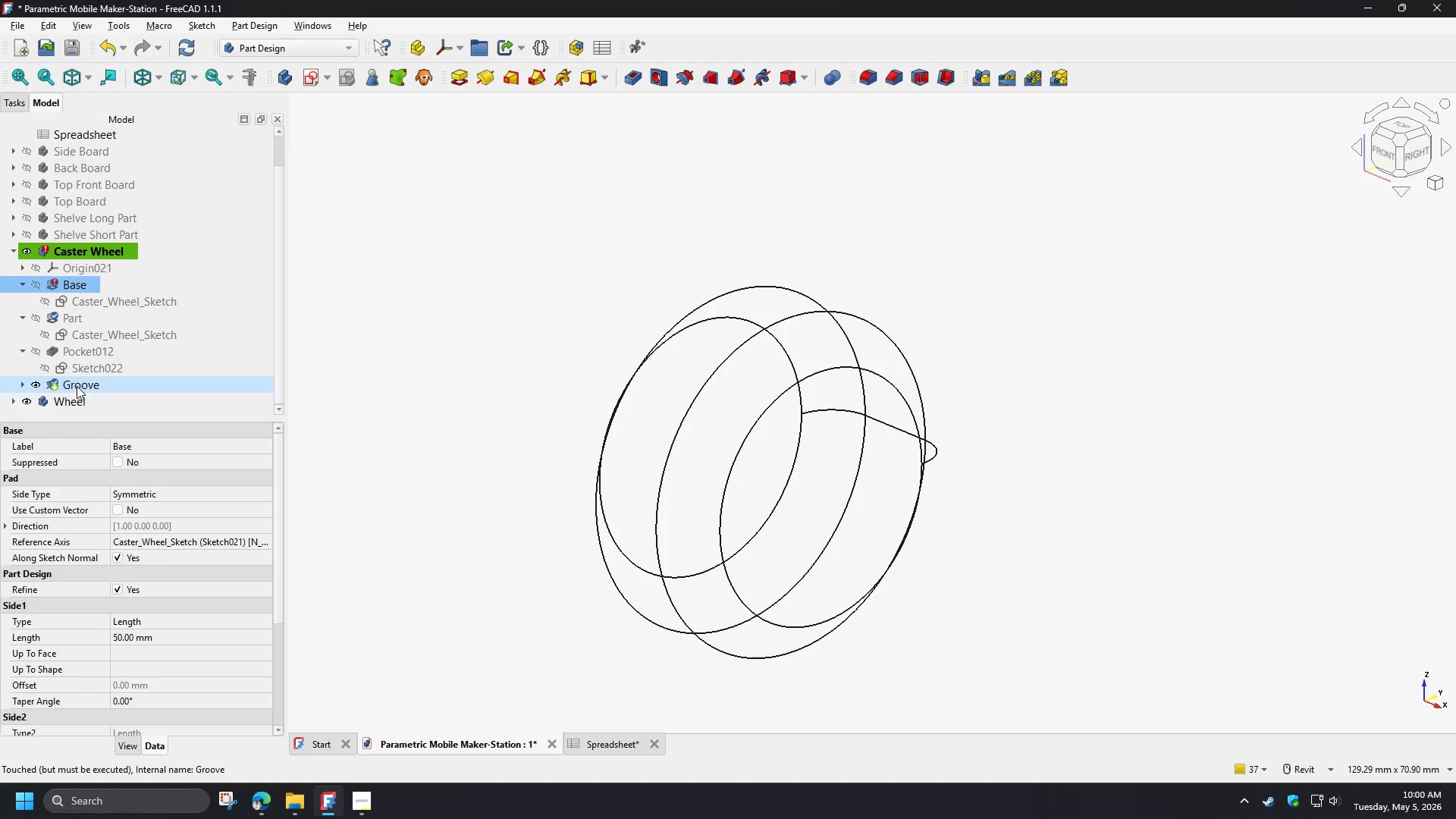 
double_click([77, 386])
 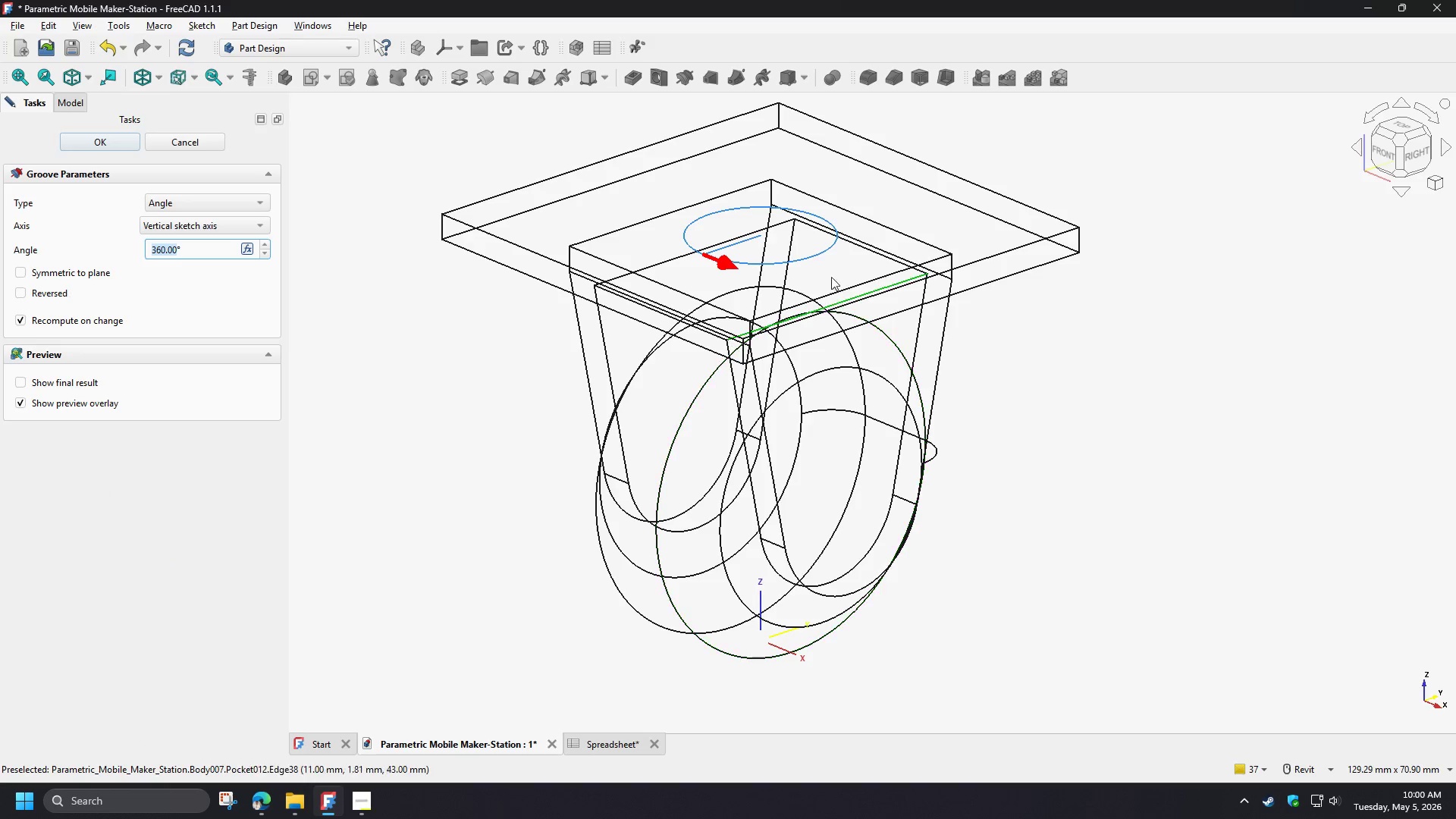 
scroll: coordinate [787, 234], scroll_direction: up, amount: 3.0
 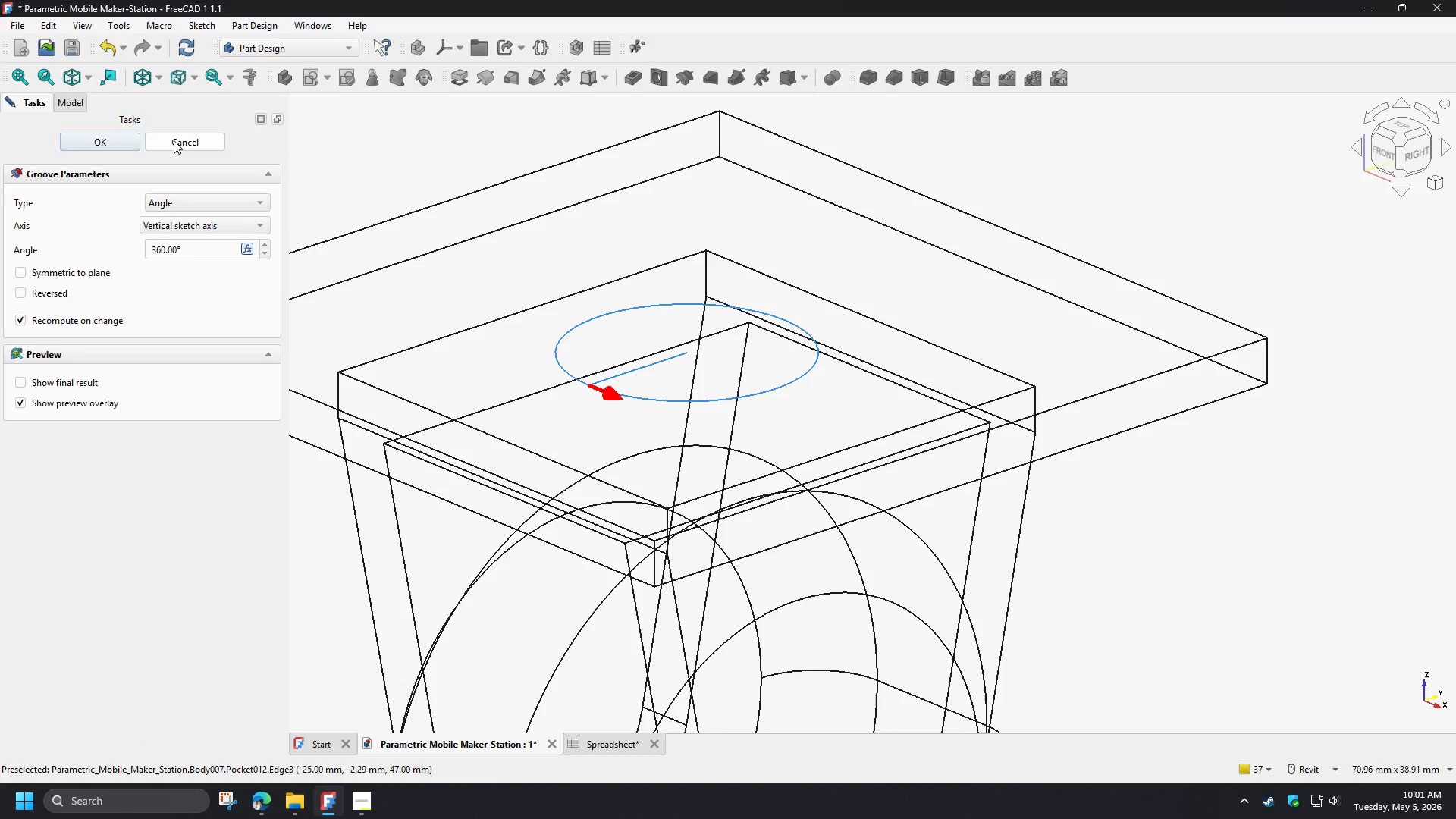 
wait(8.34)
 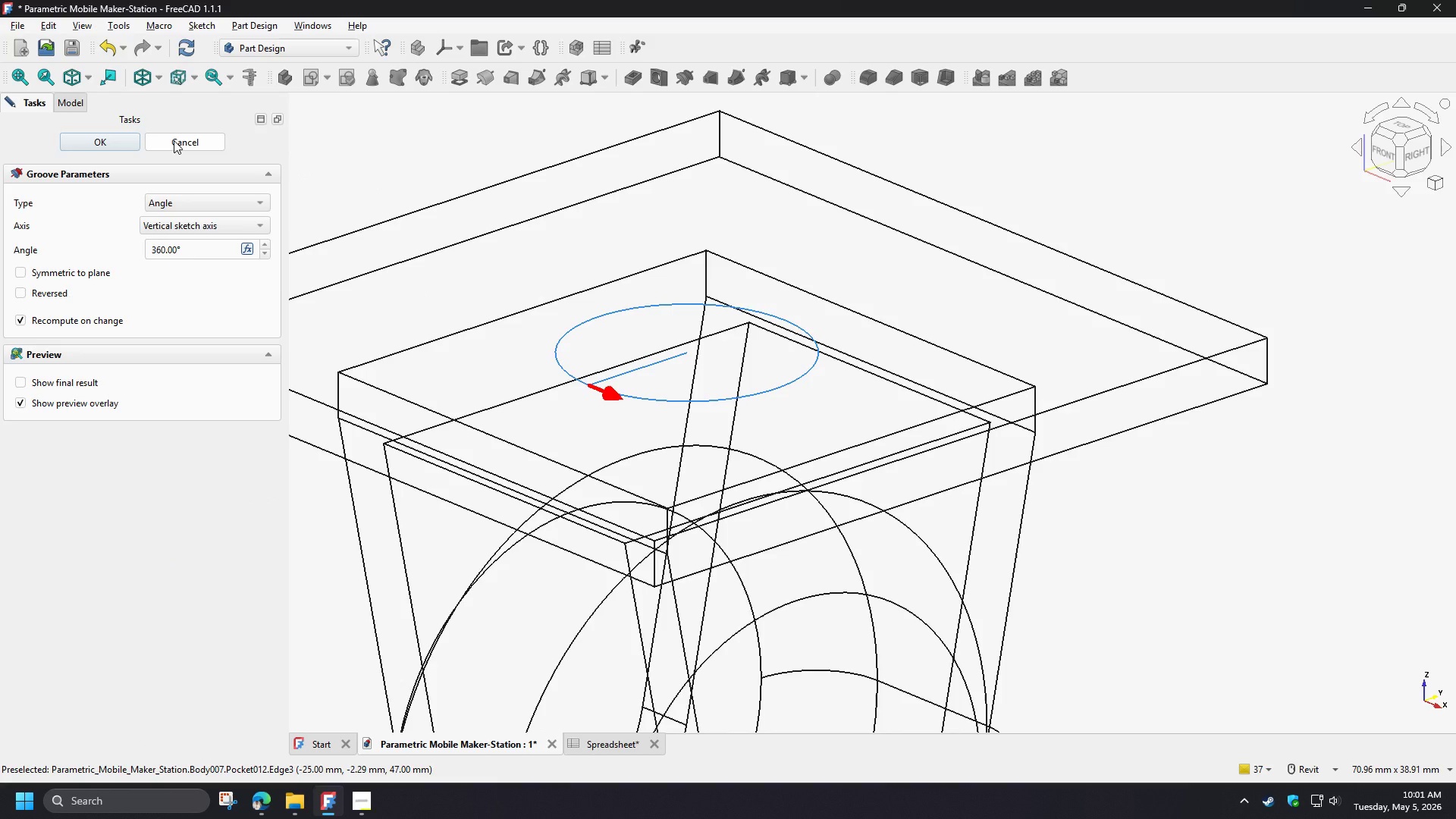 
left_click([174, 140])
 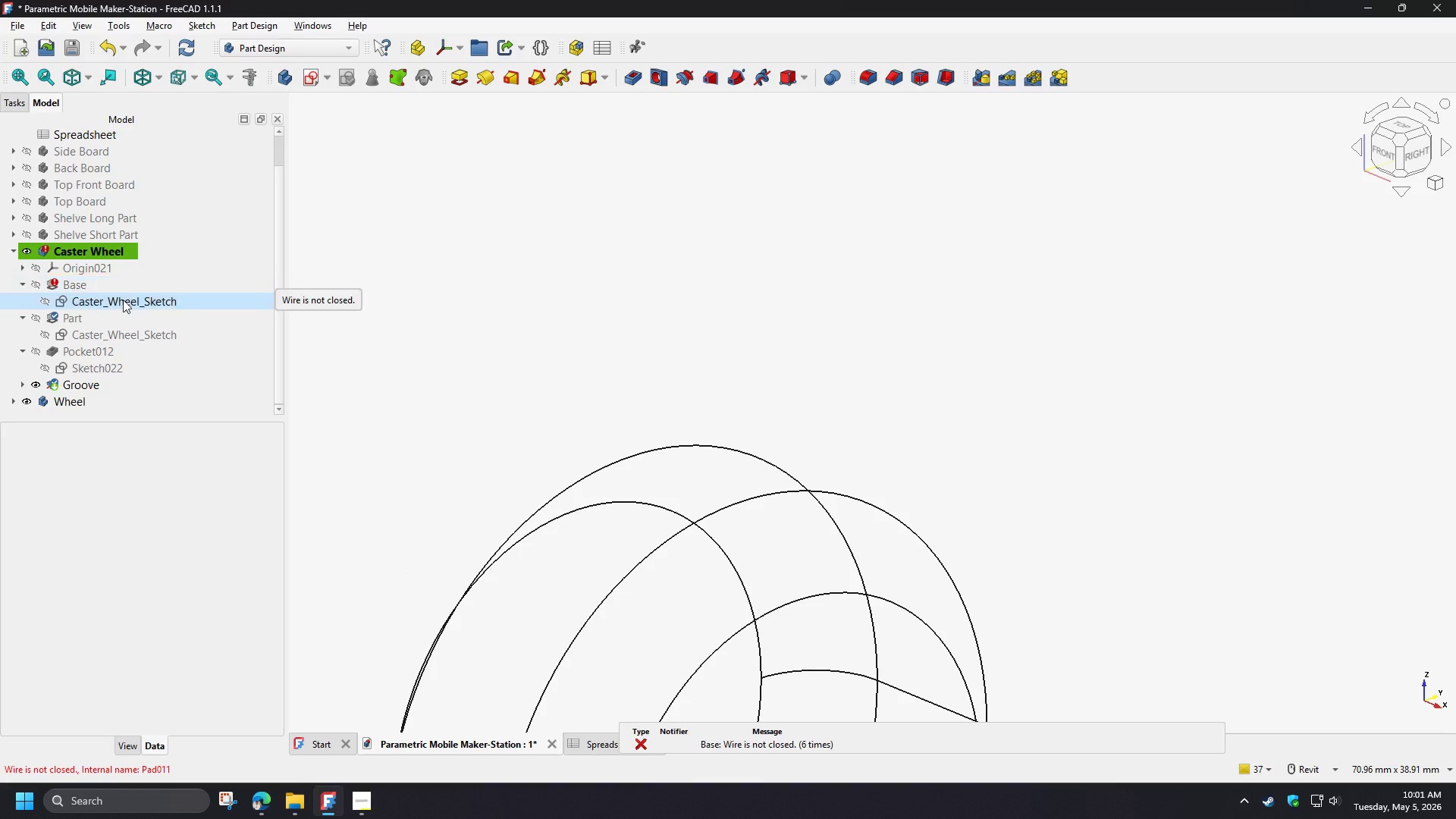 
double_click([116, 303])
 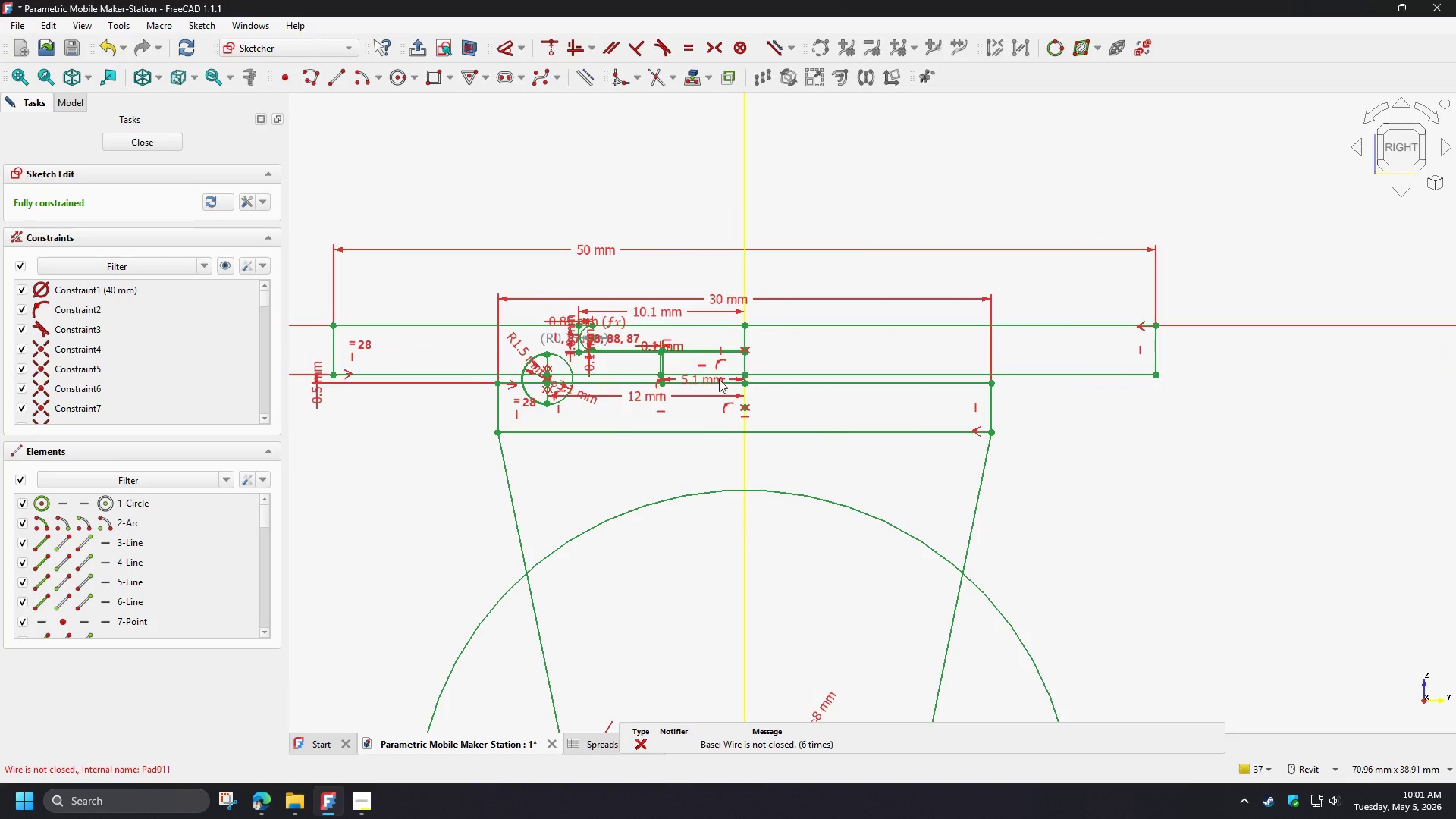 
scroll: coordinate [564, 318], scroll_direction: up, amount: 8.0
 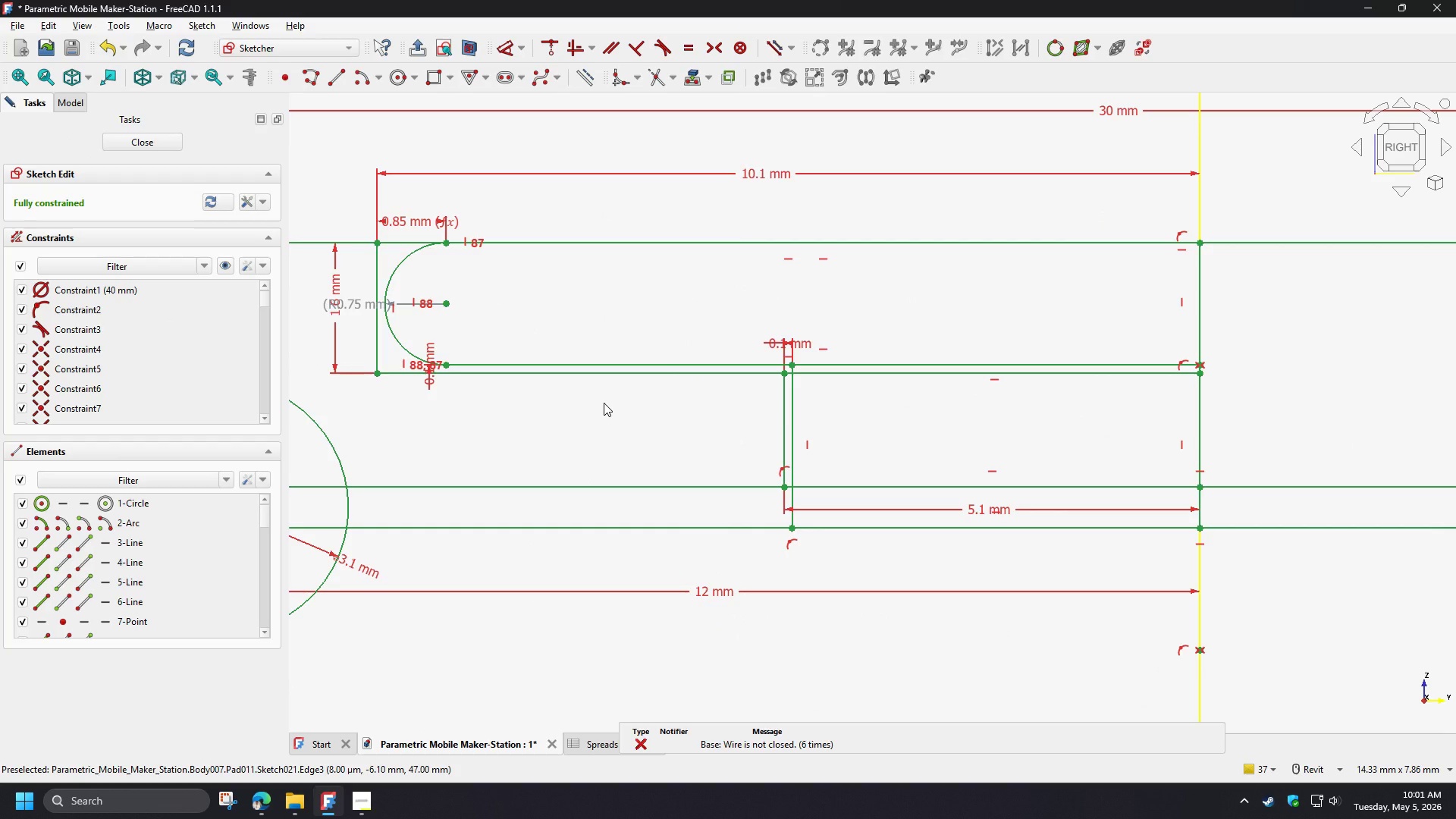 
wait(6.03)
 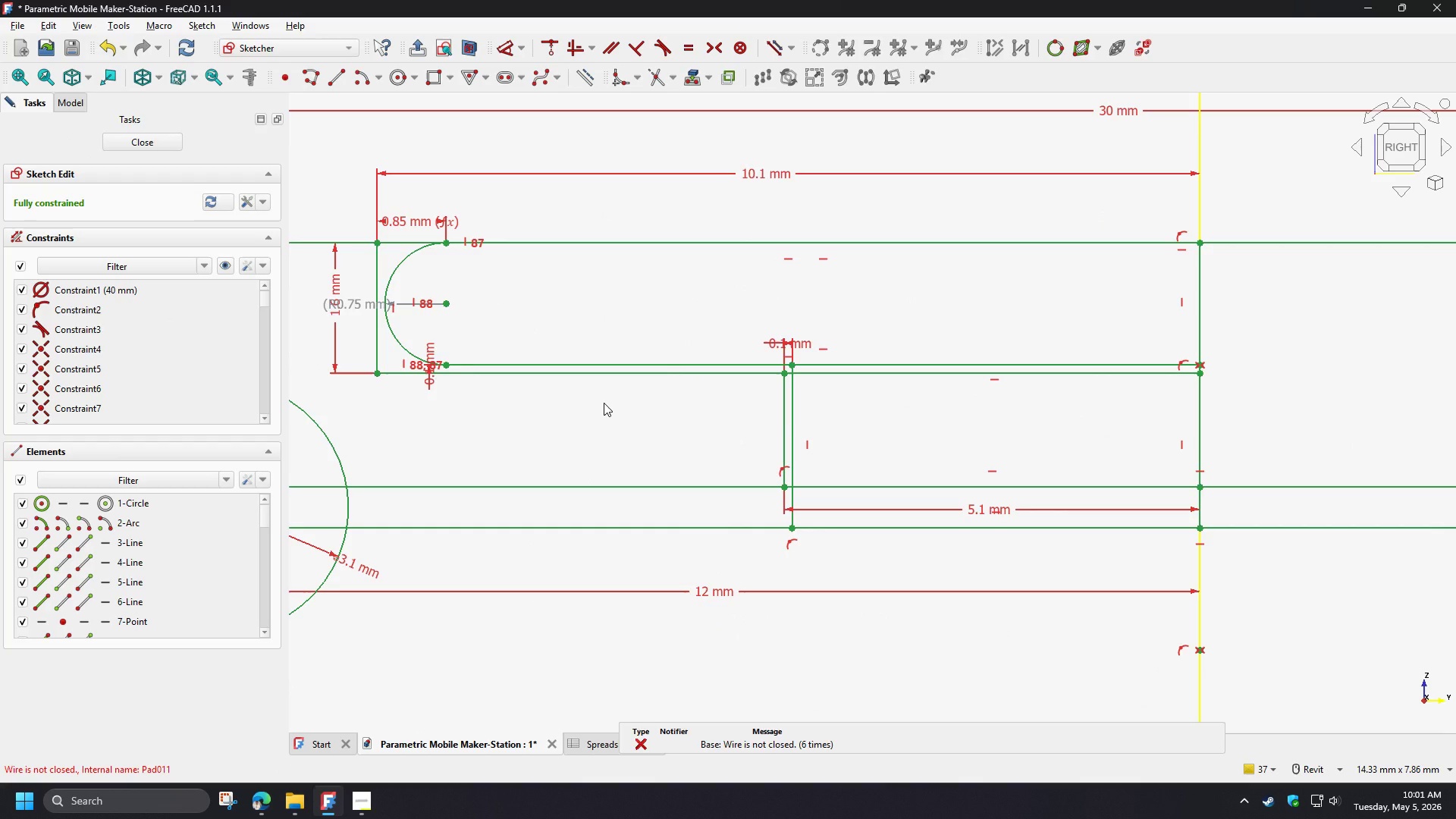 
left_click([834, 375])
 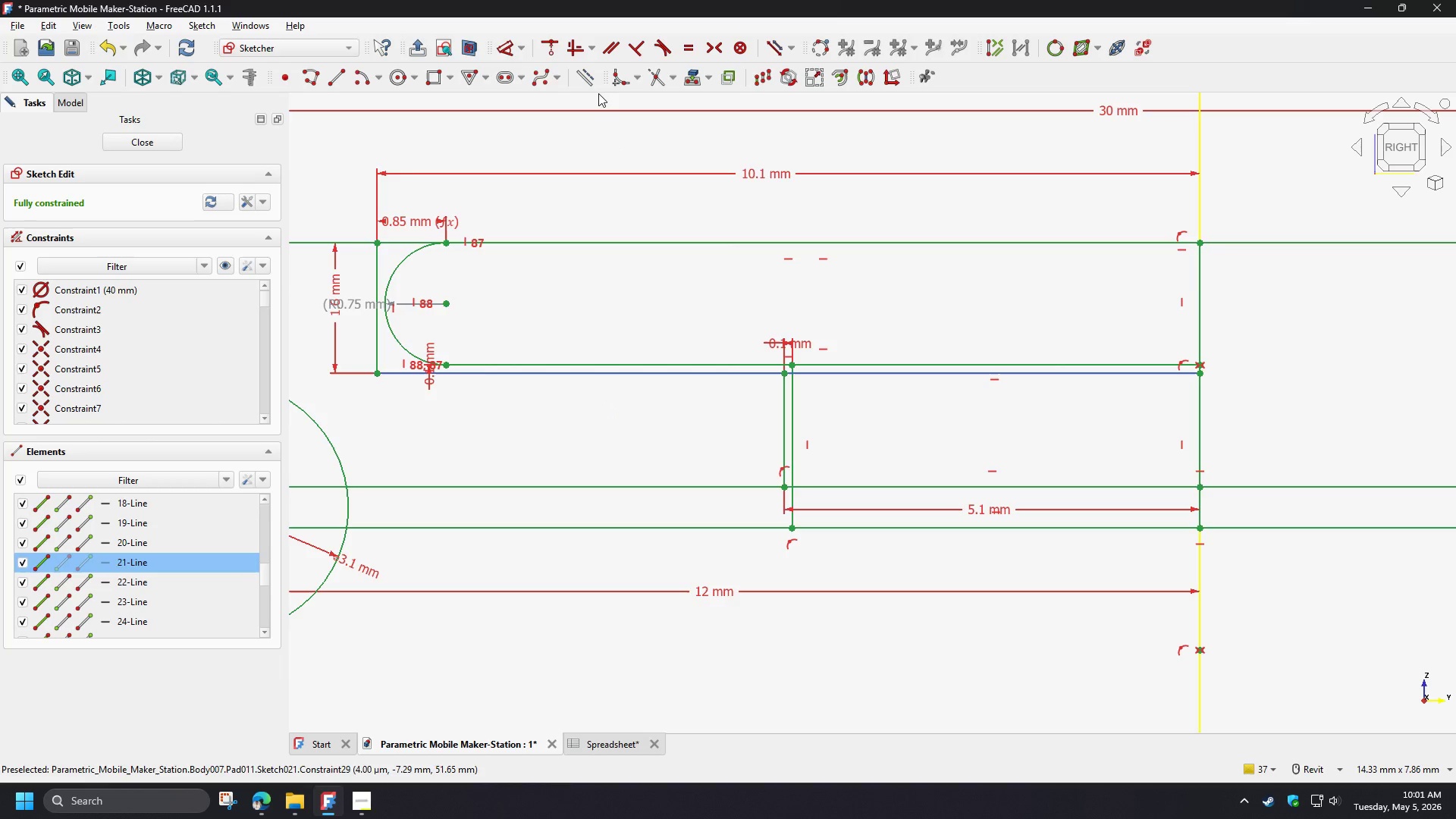 
left_click([589, 76])
 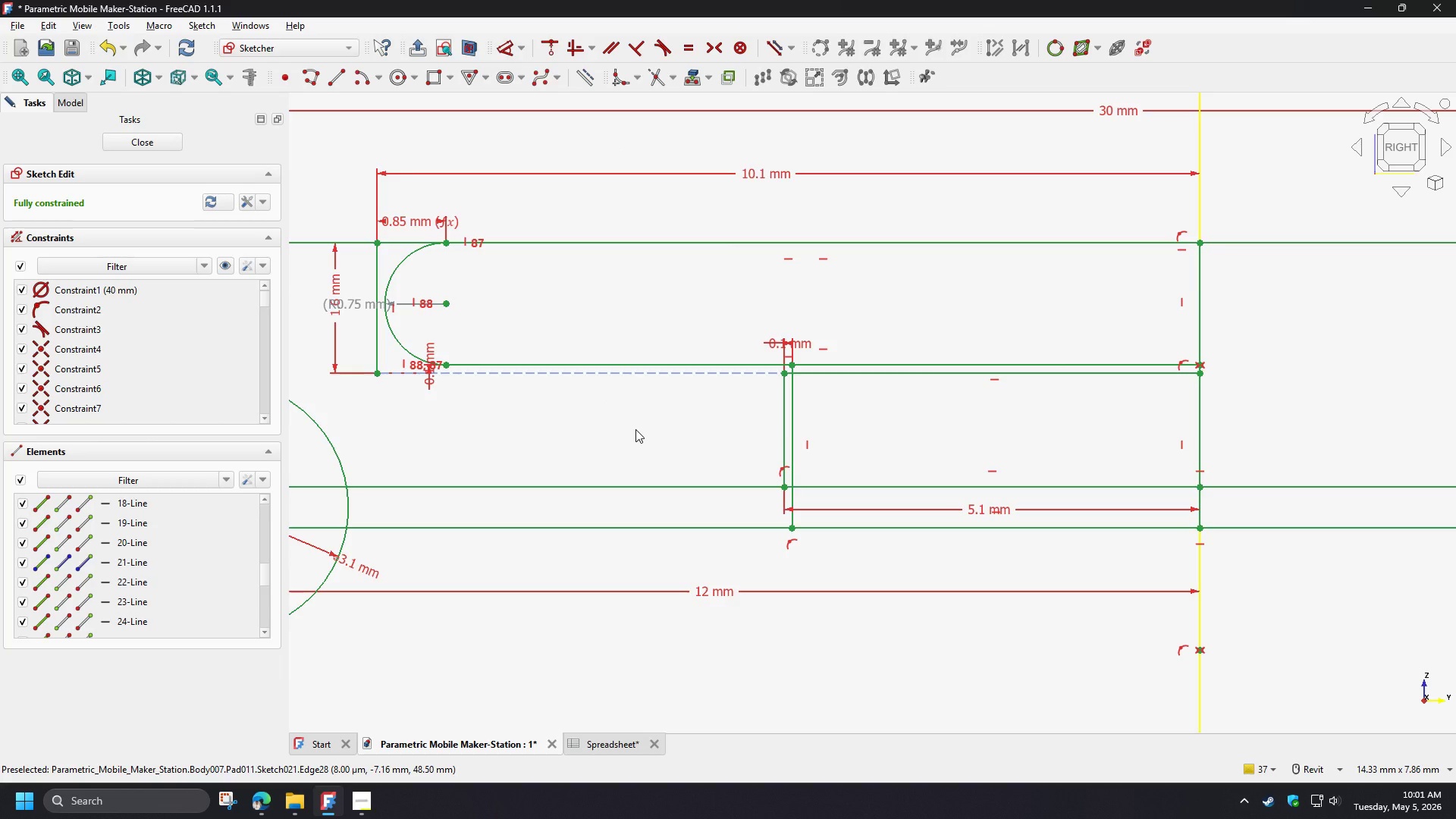 
left_click([635, 429])
 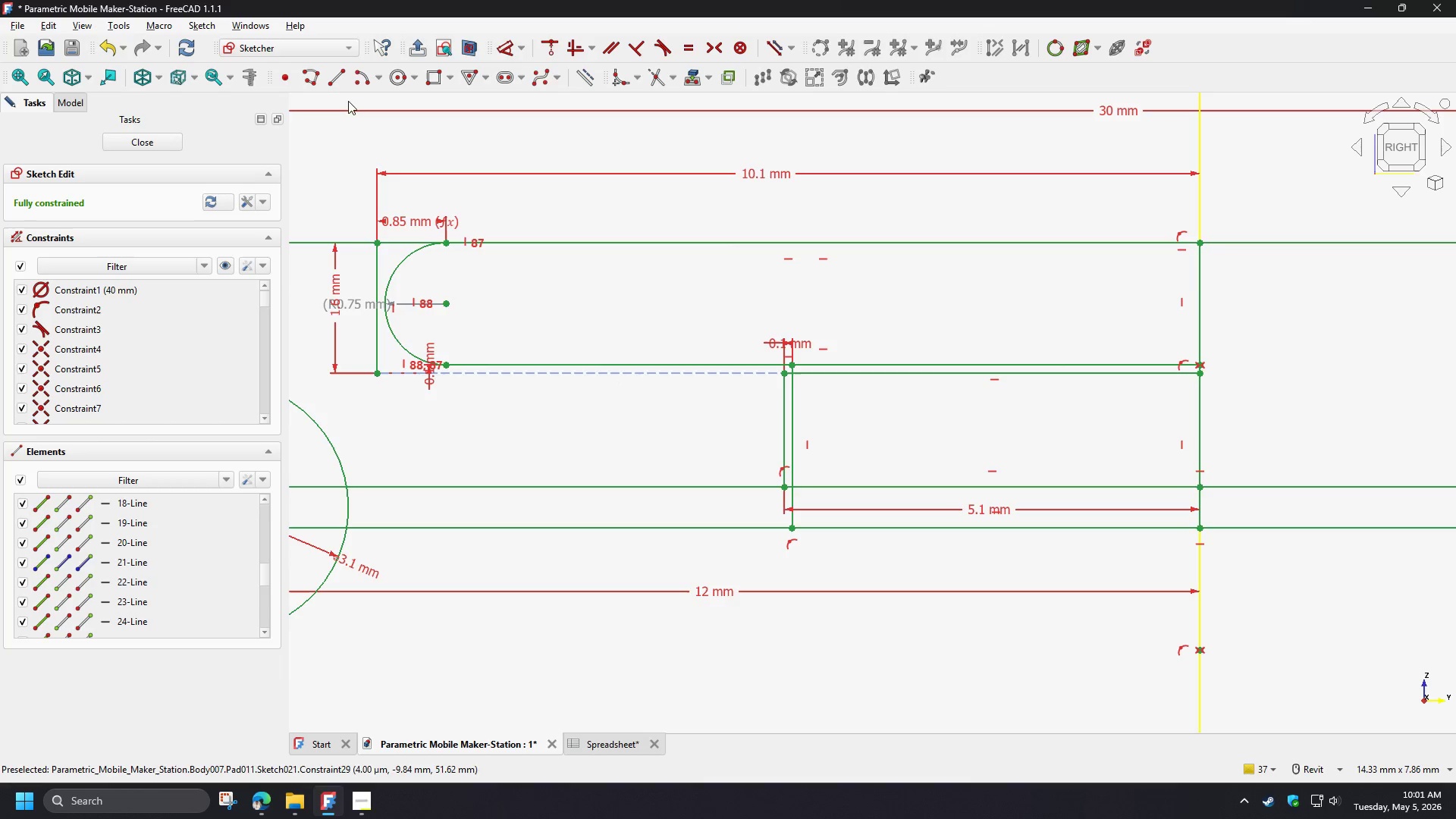 
left_click([334, 80])
 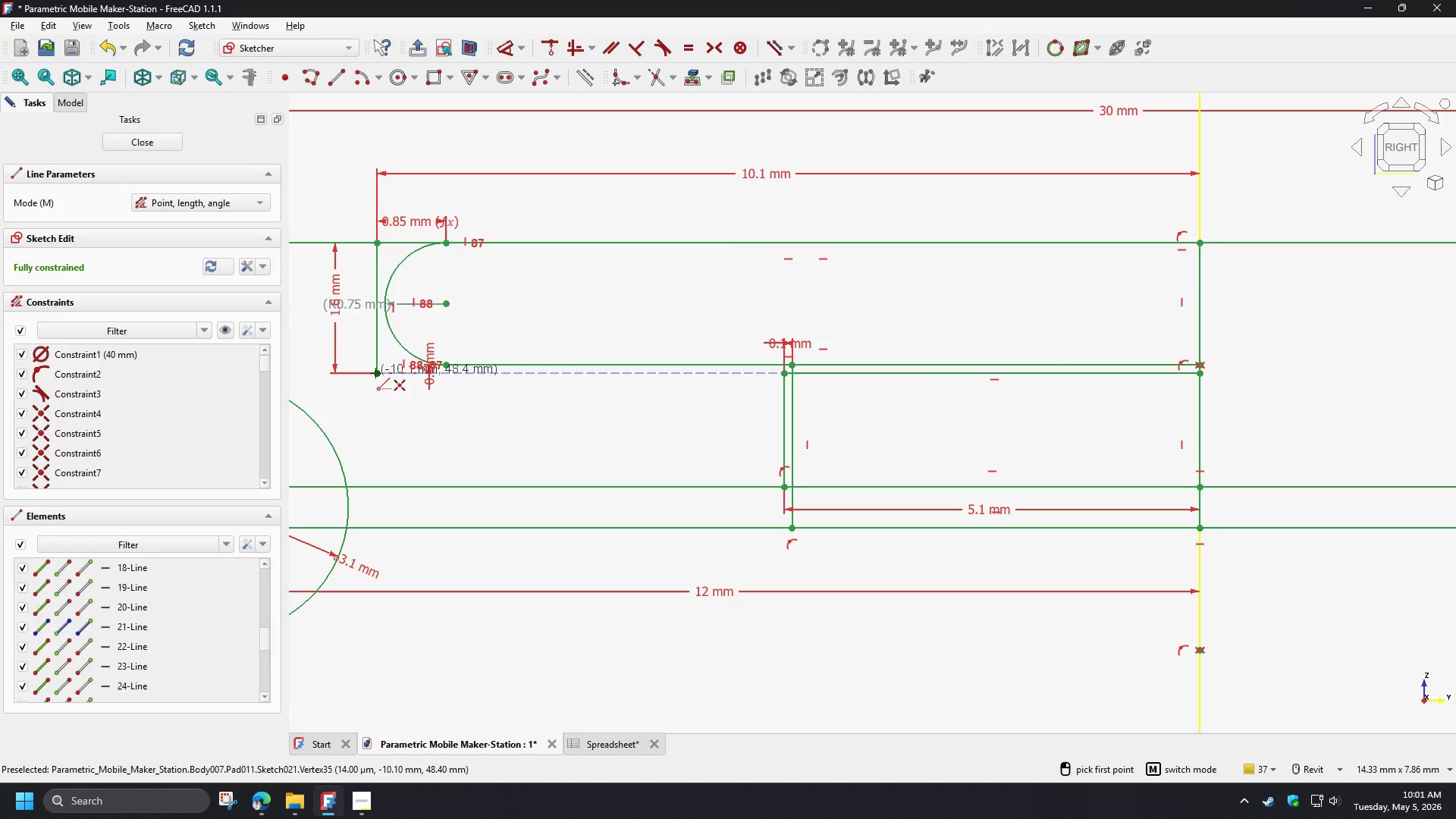 
left_click([375, 373])
 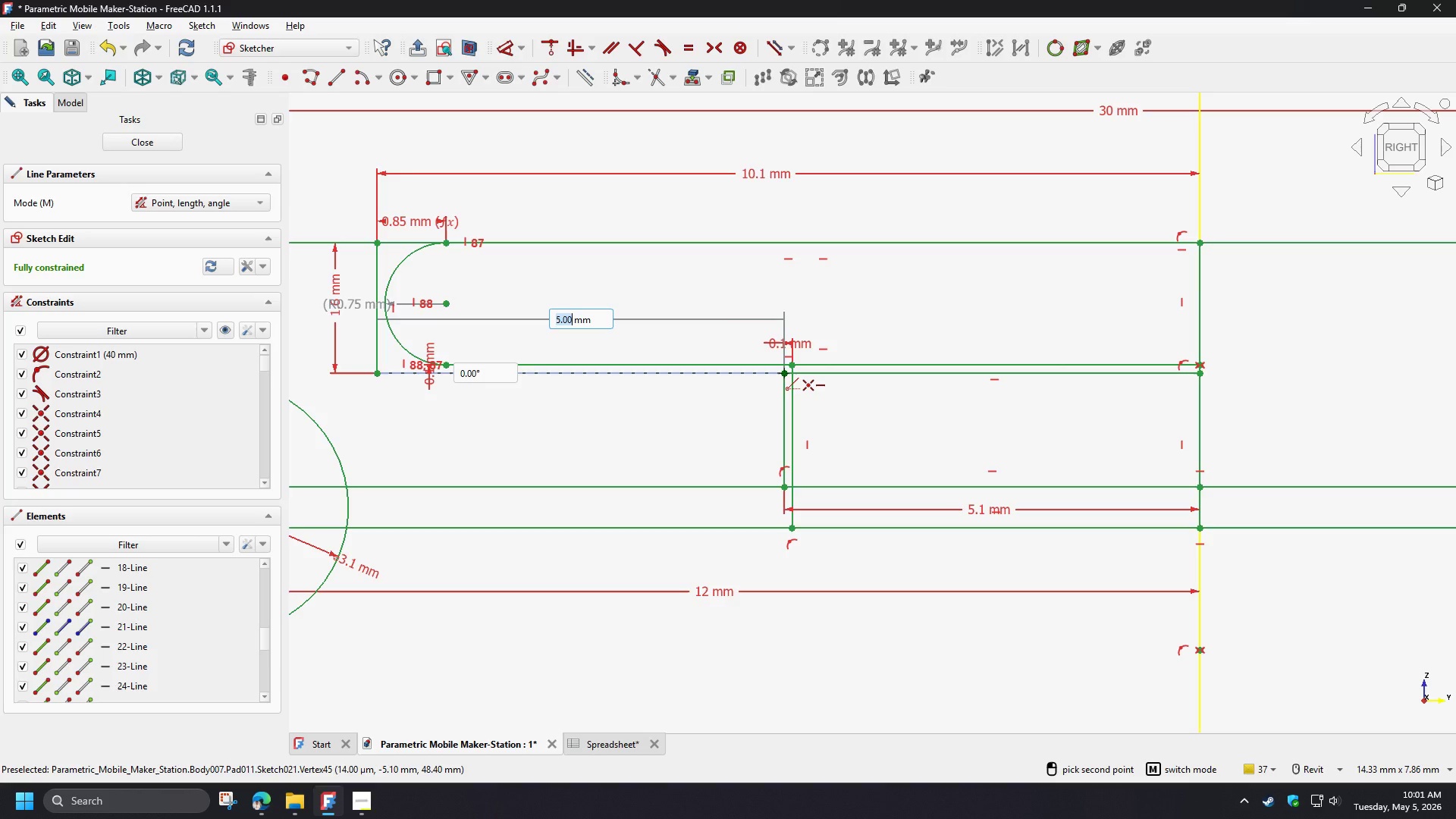 
left_click([784, 373])
 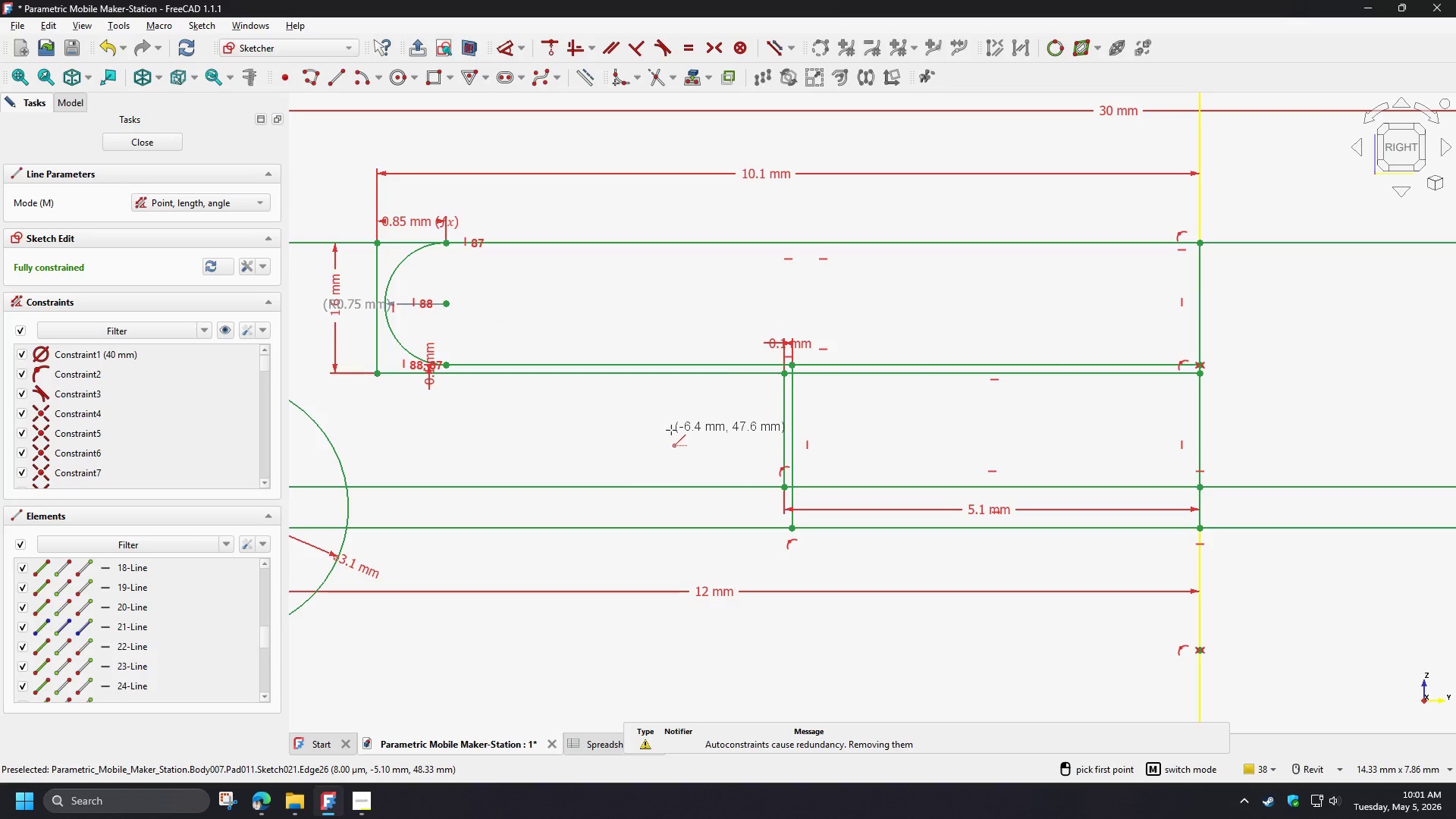 
right_click([671, 430])
 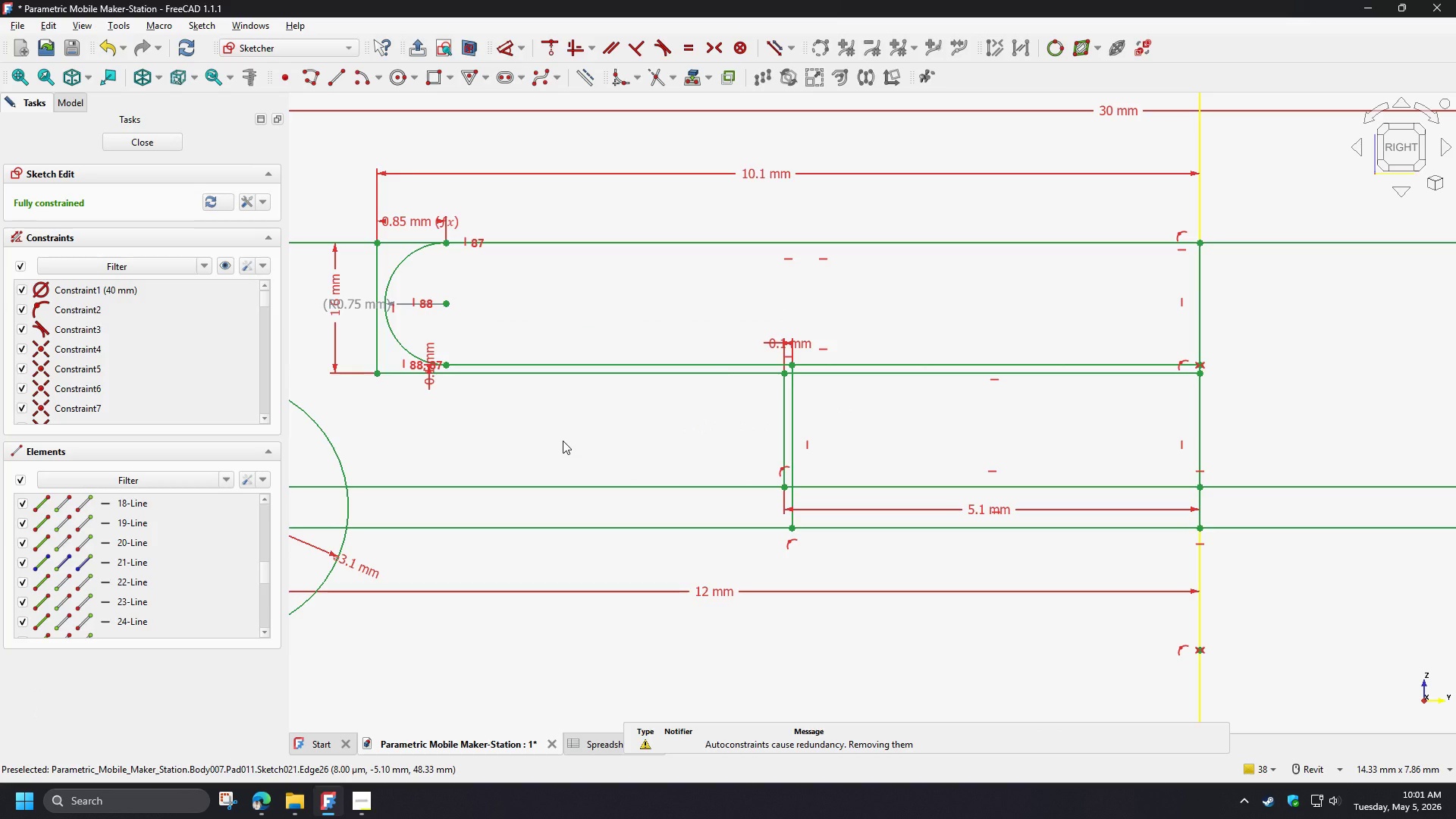 
scroll: coordinate [639, 444], scroll_direction: down, amount: 3.0
 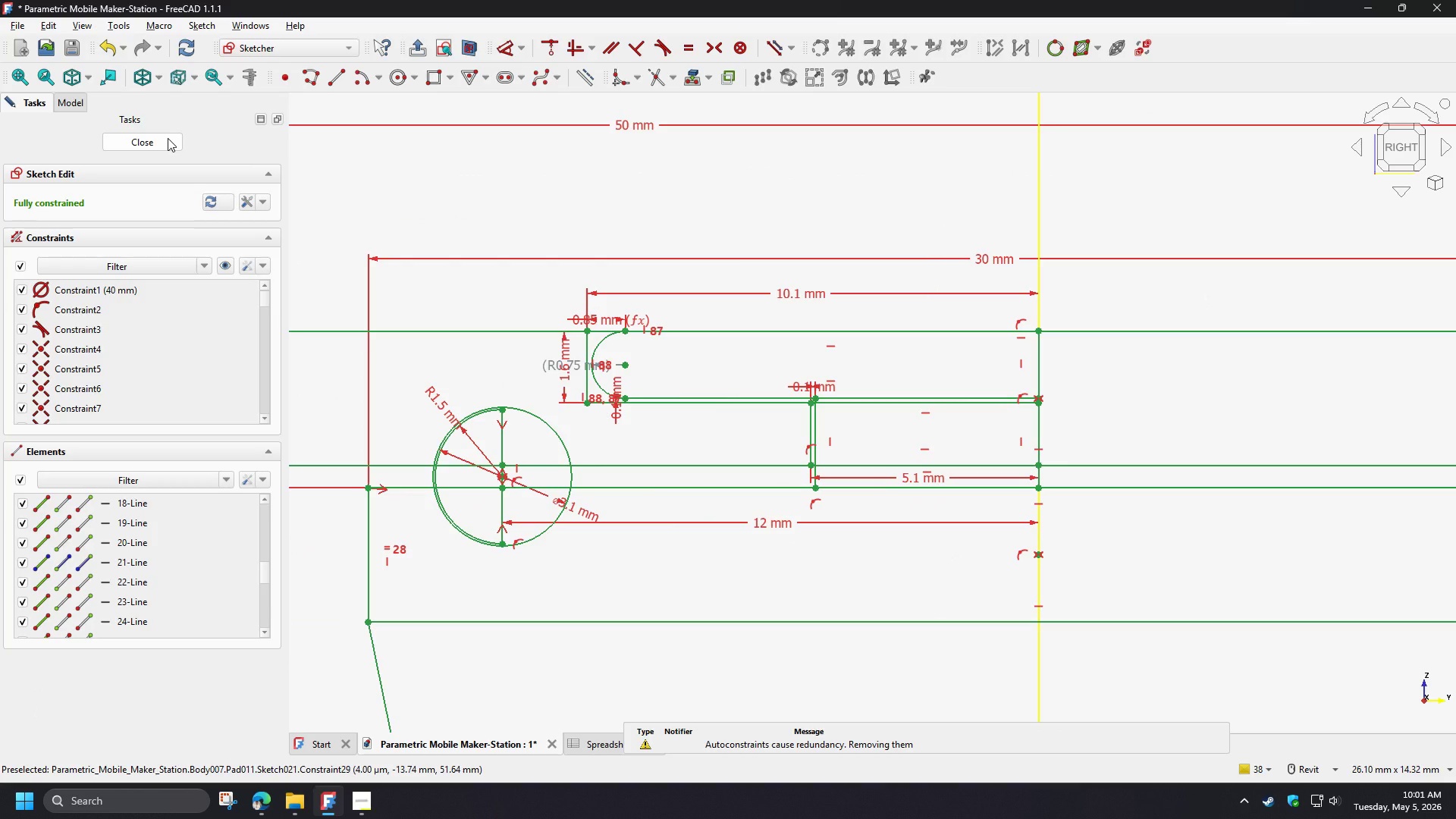 
left_click([168, 138])
 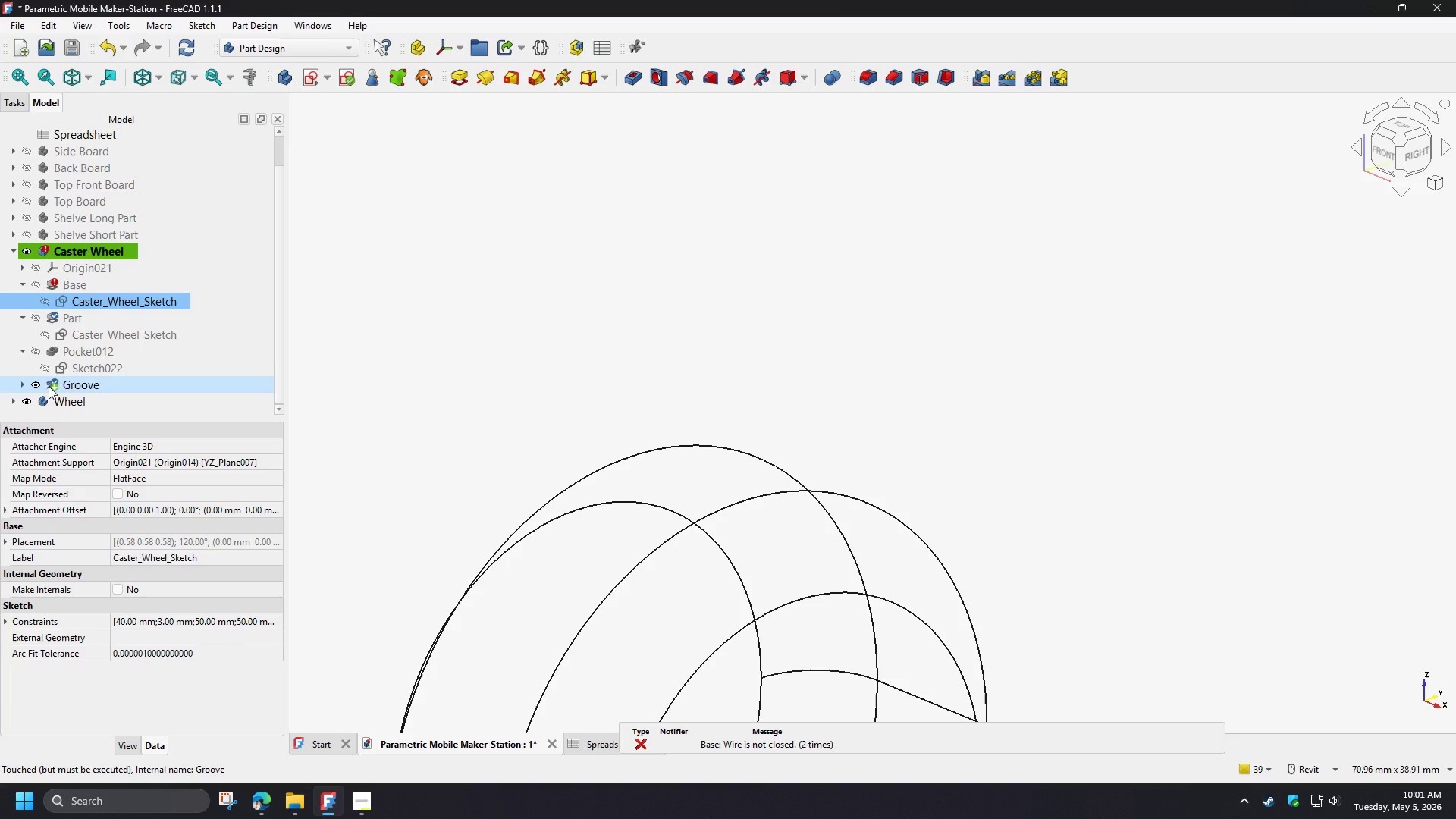 
left_click([34, 352])
 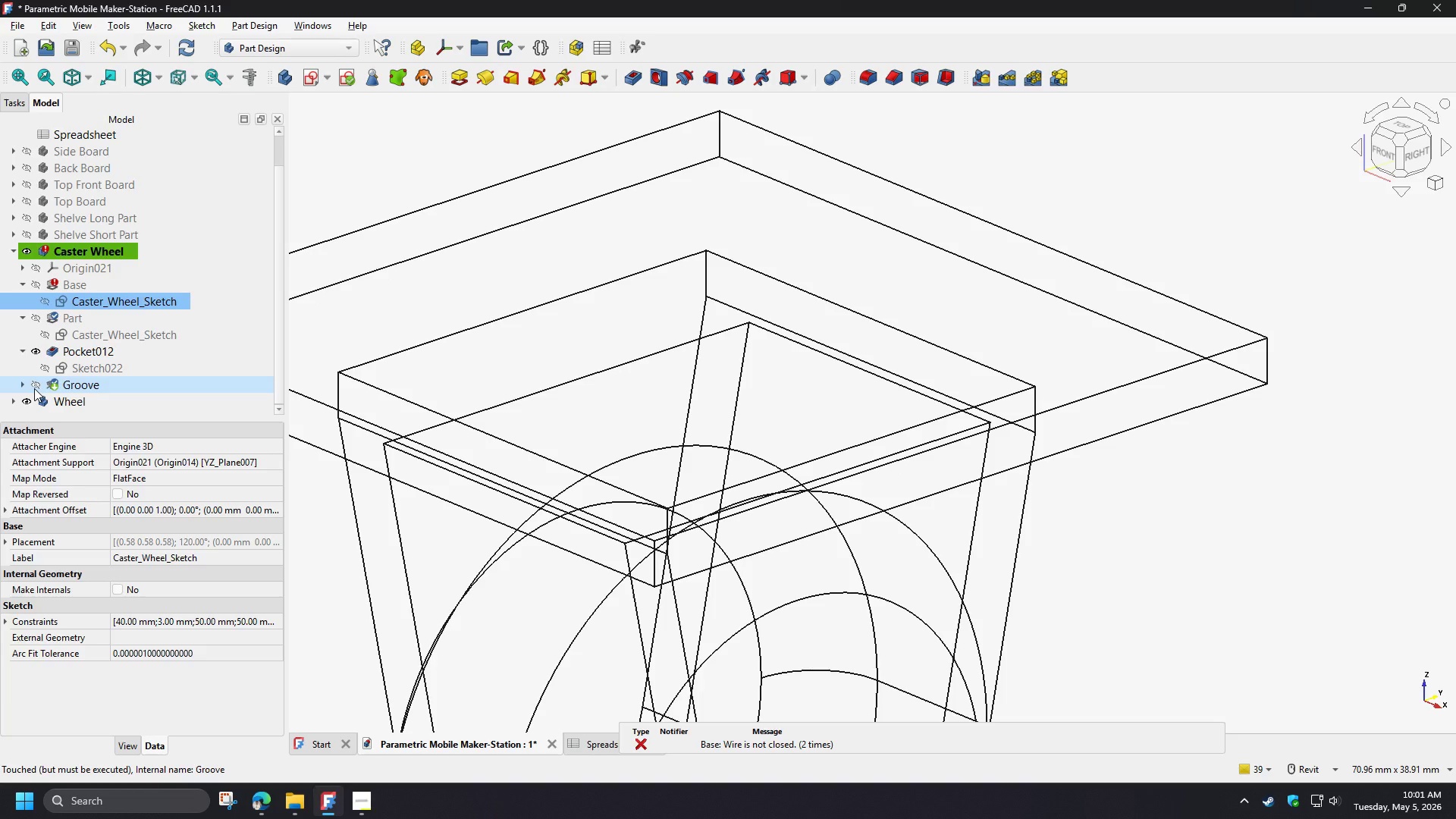 
wait(13.23)
 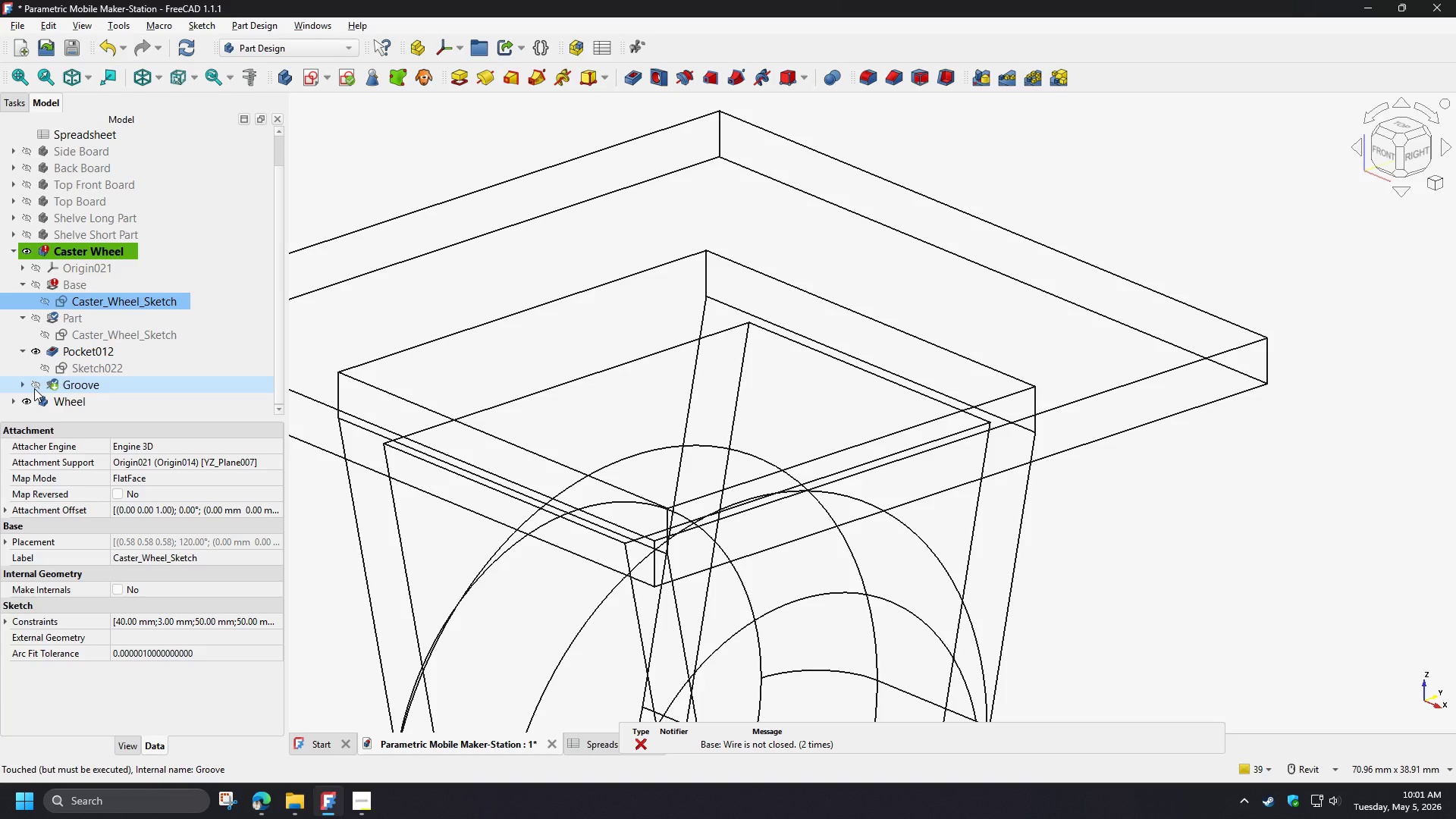 
left_click([13, 403])
 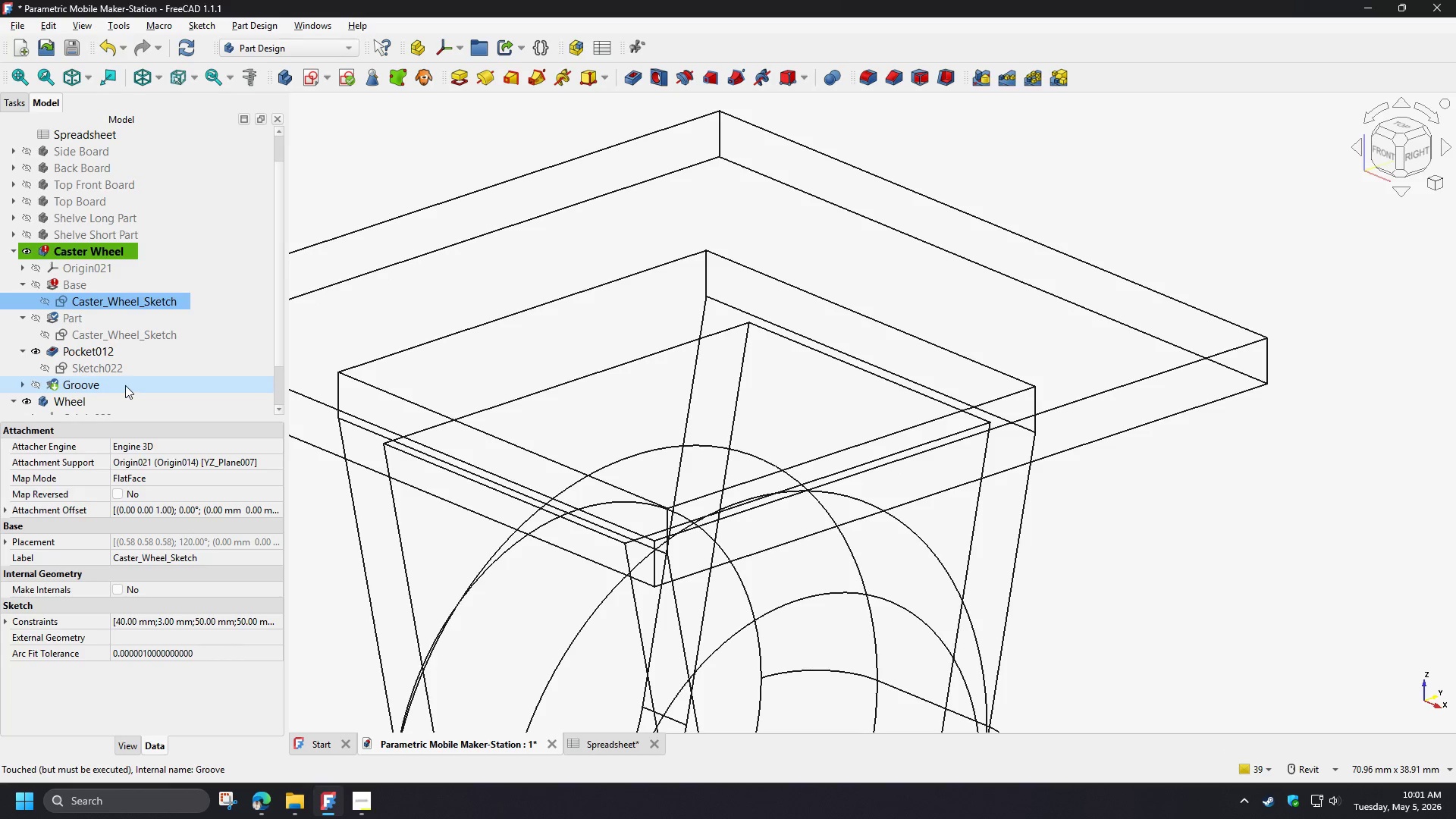 
scroll: coordinate [120, 384], scroll_direction: down, amount: 3.0
 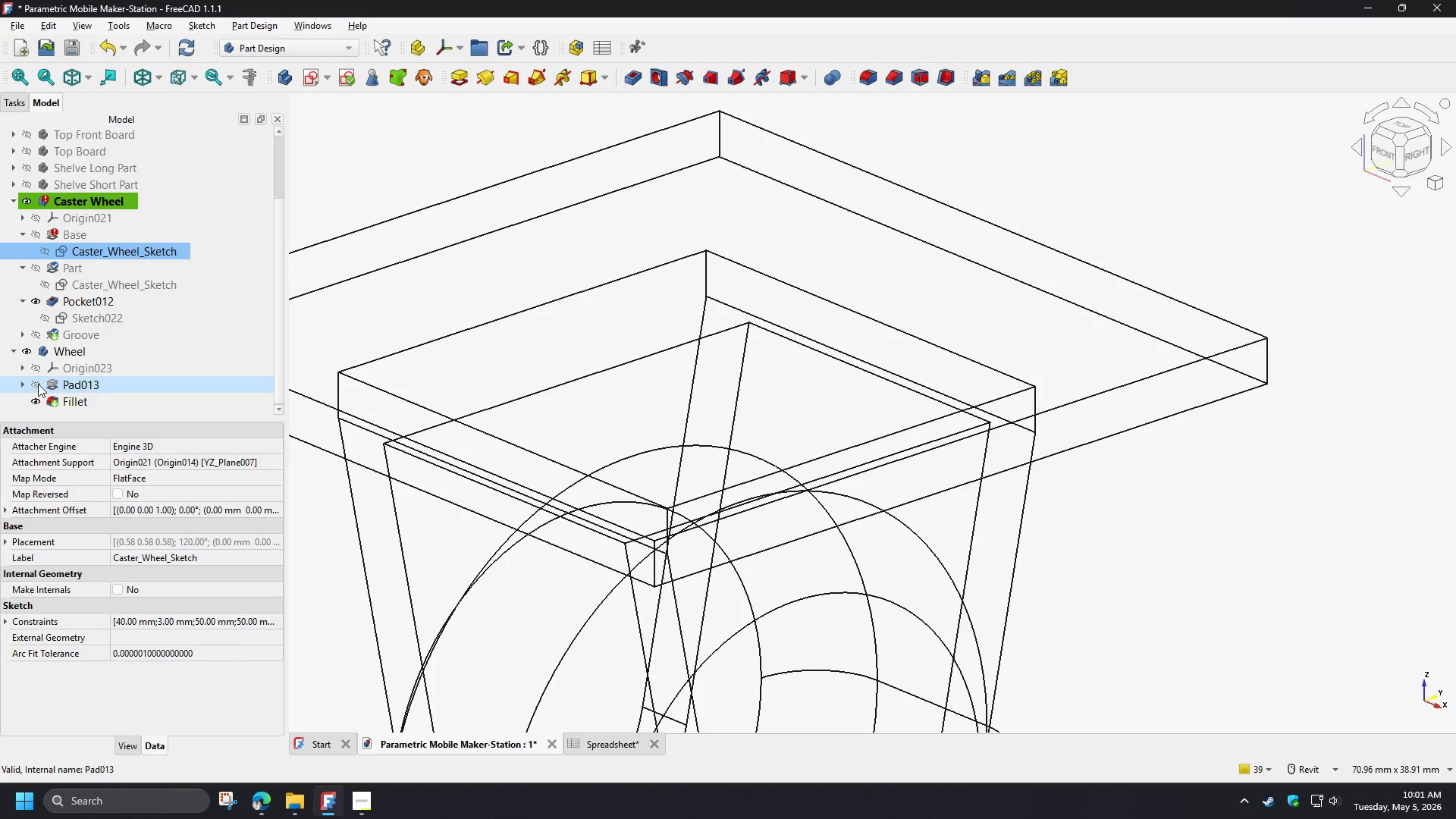 
left_click([24, 384])
 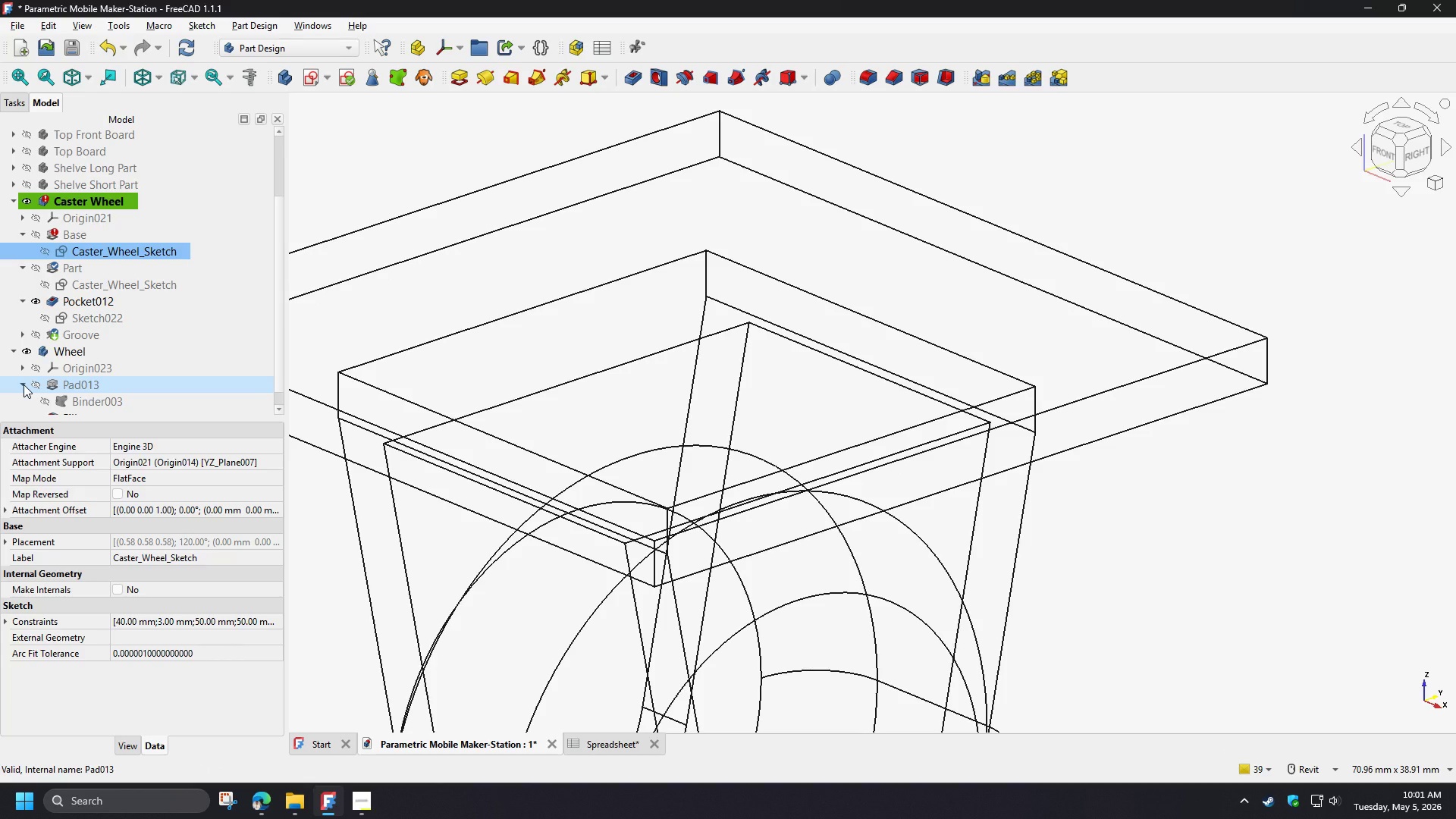 
left_click([24, 384])
 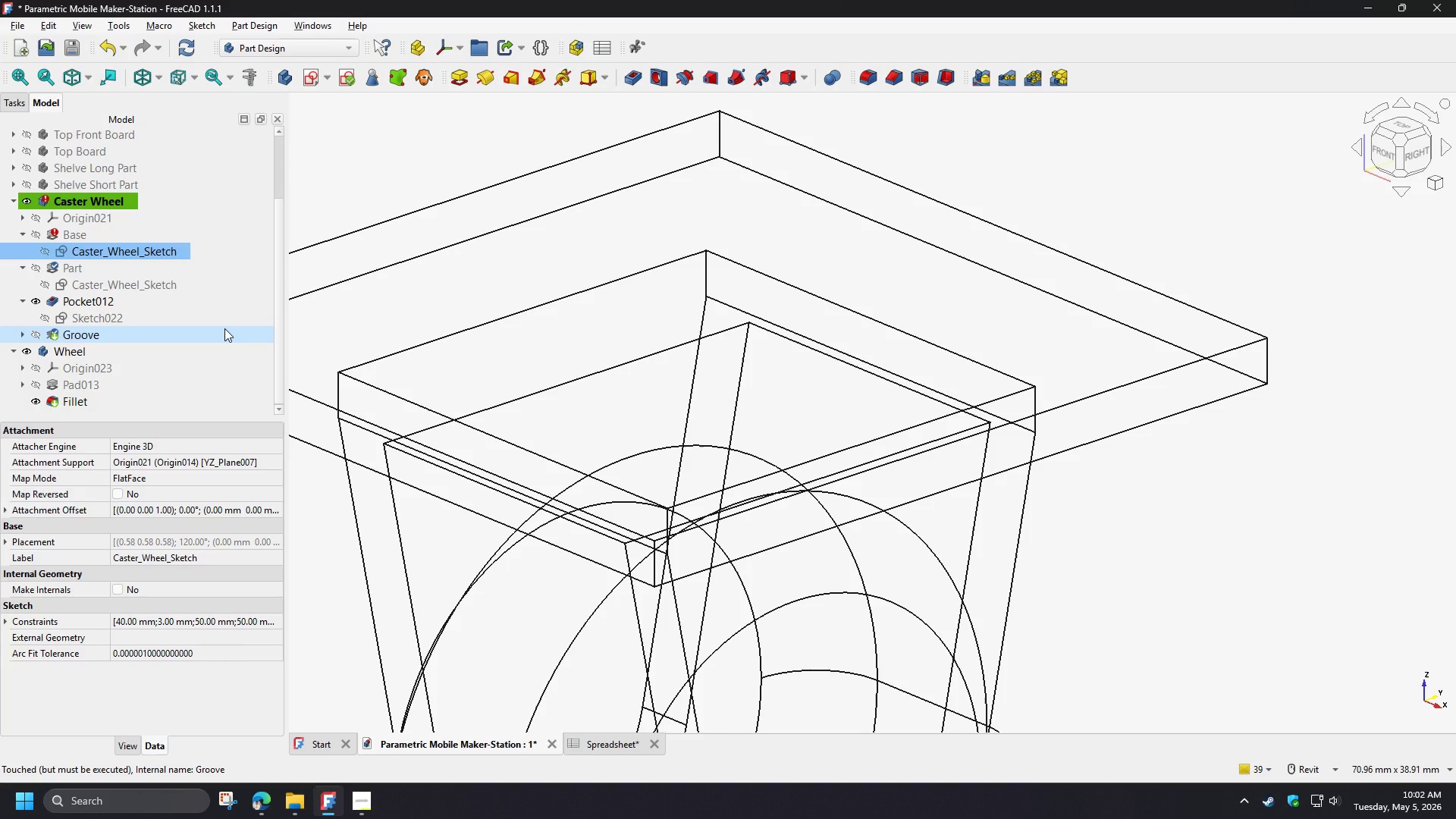 
wait(10.62)
 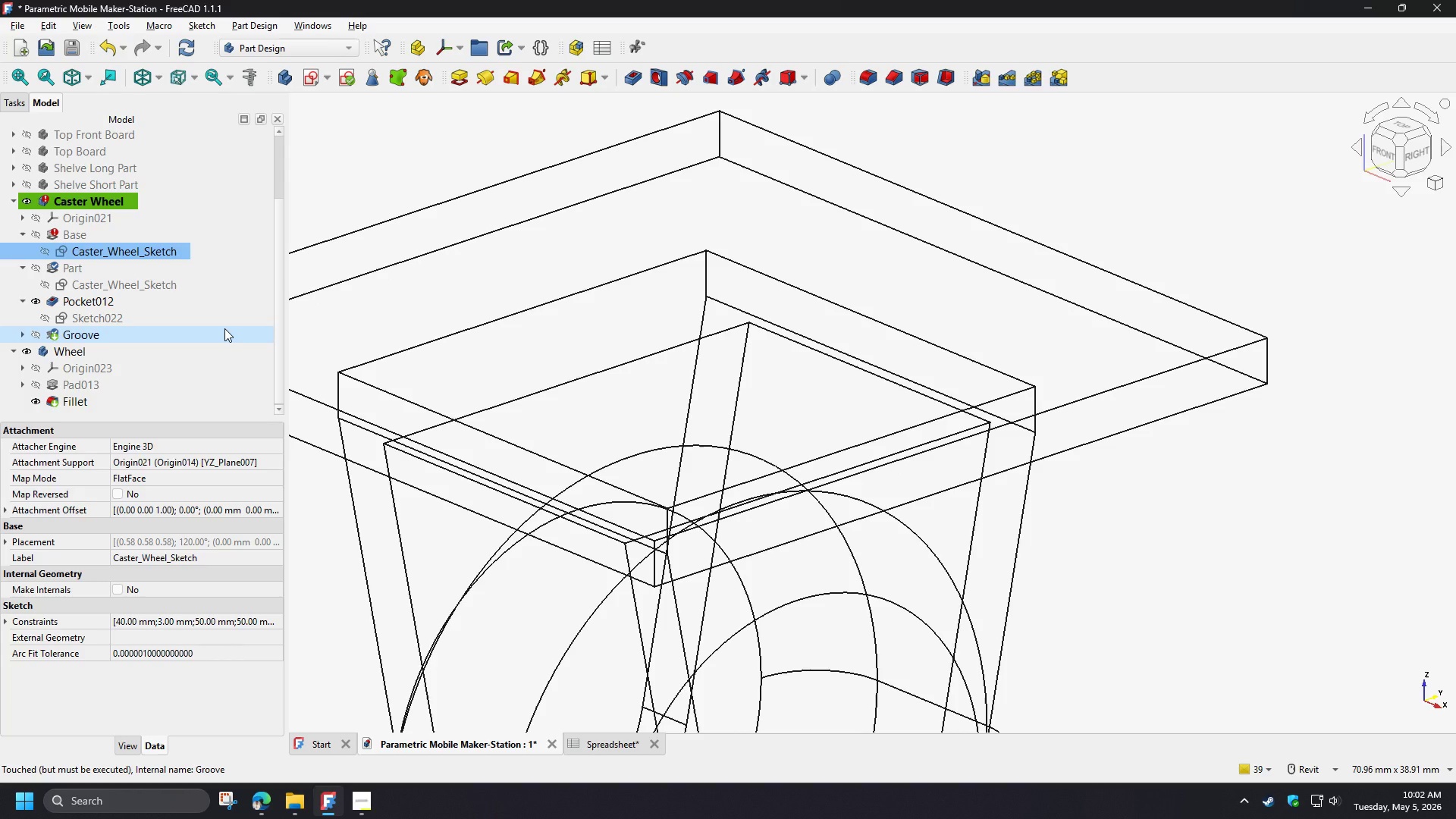 
left_click([93, 267])
 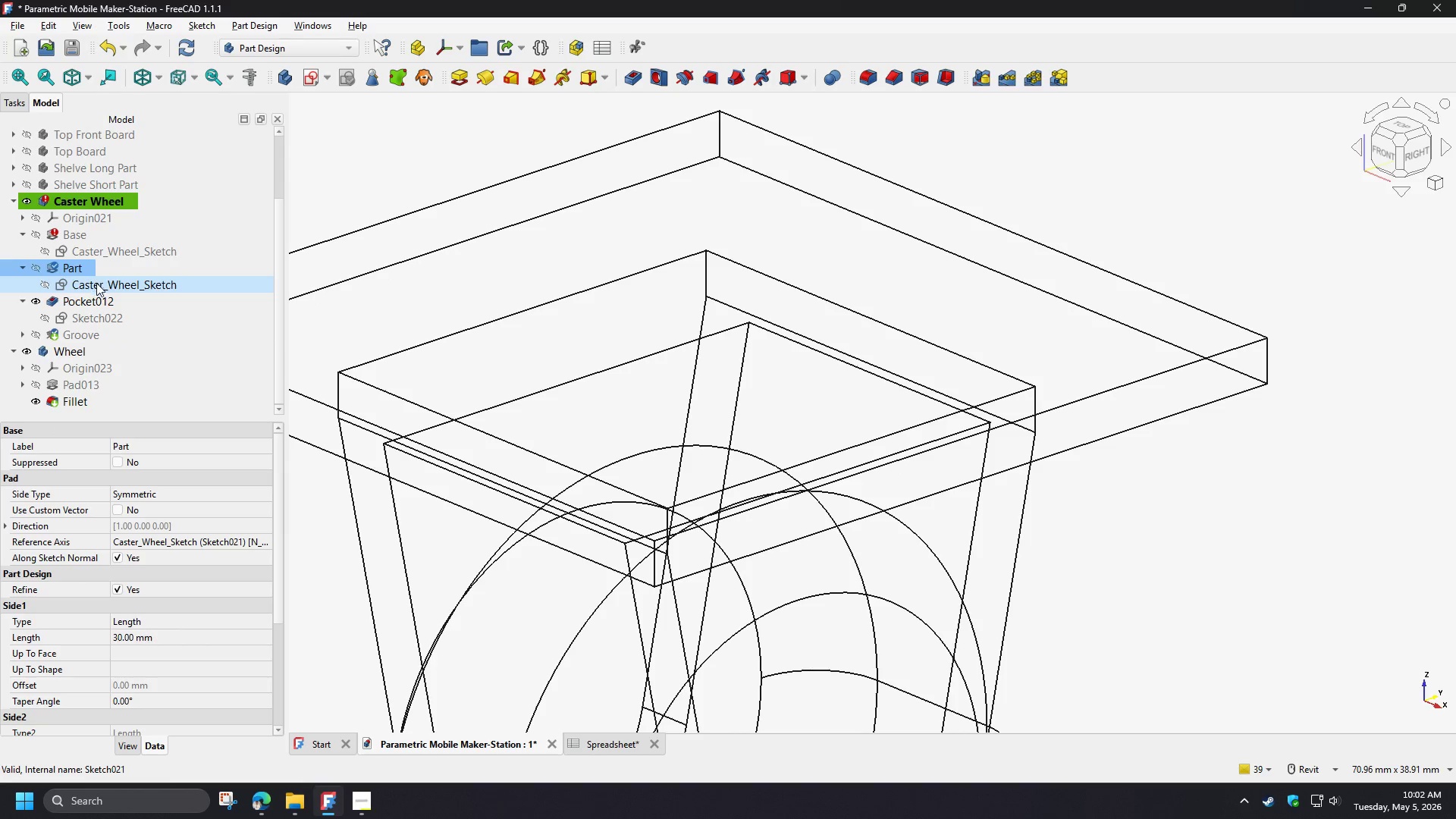 
hold_key(key=ShiftLeft, duration=1.5)
 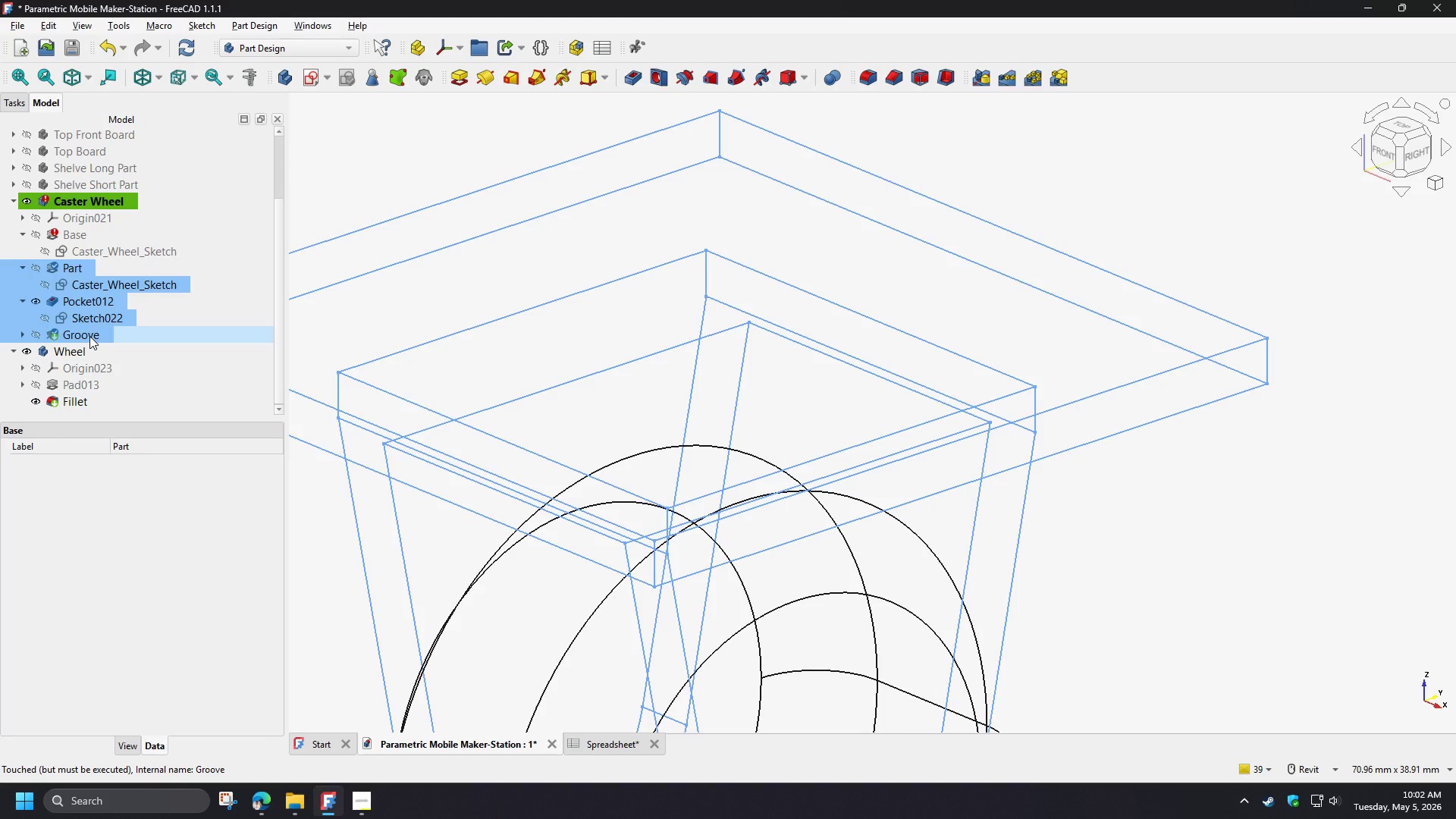 
hold_key(key=ShiftLeft, duration=0.81)
left_click([89, 336])
 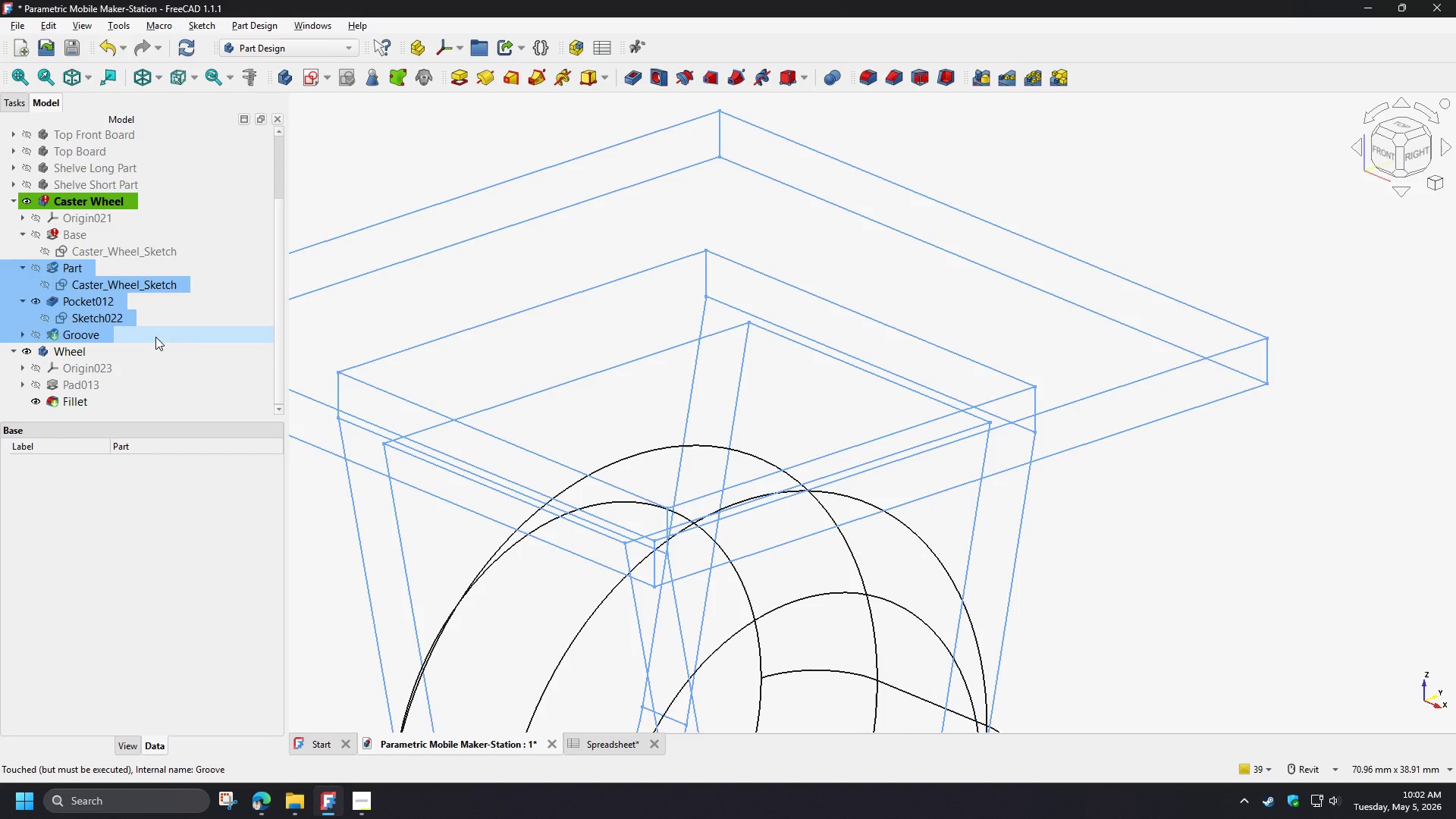 
wait(10.45)
 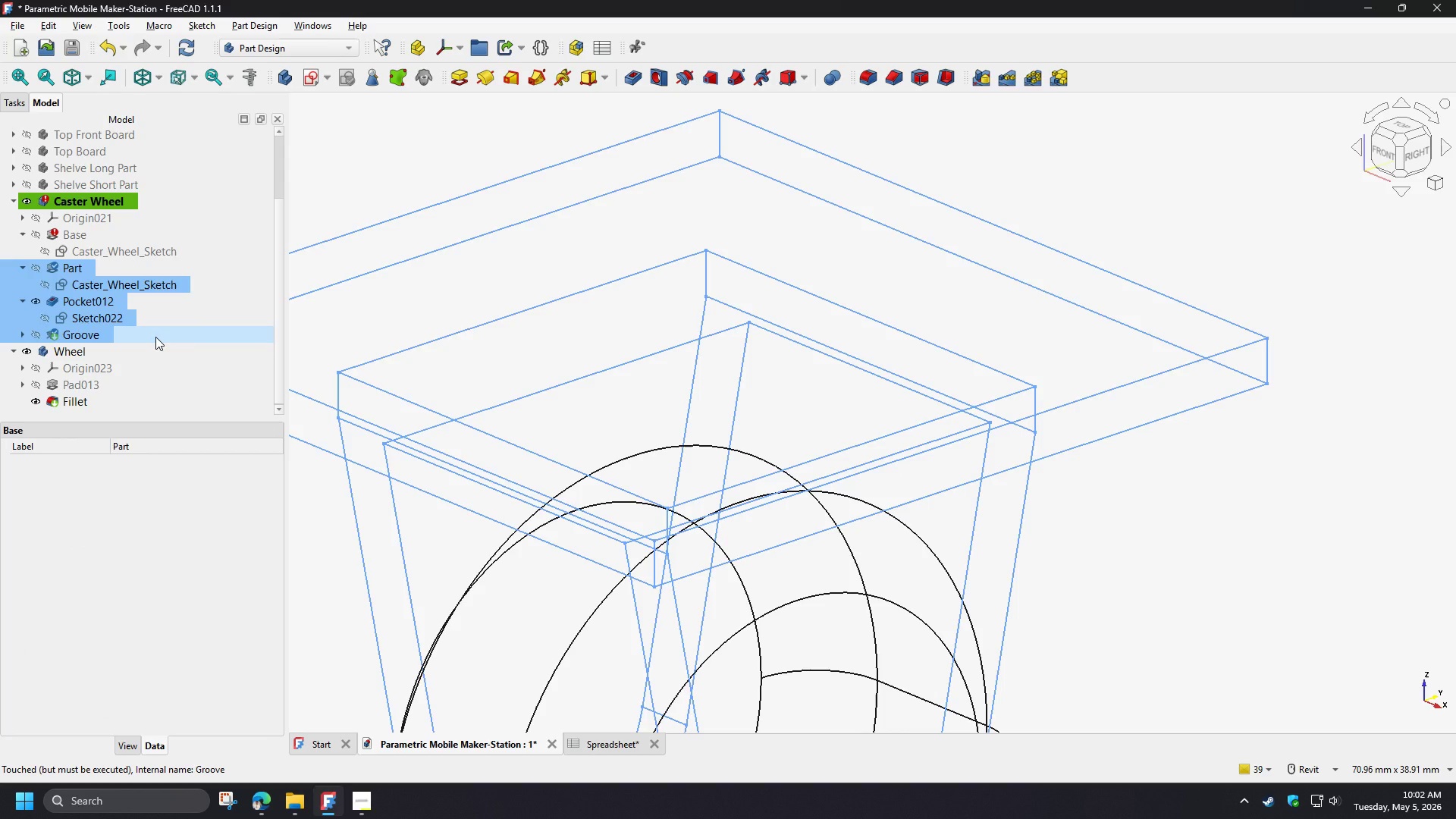 
key(Delete)
 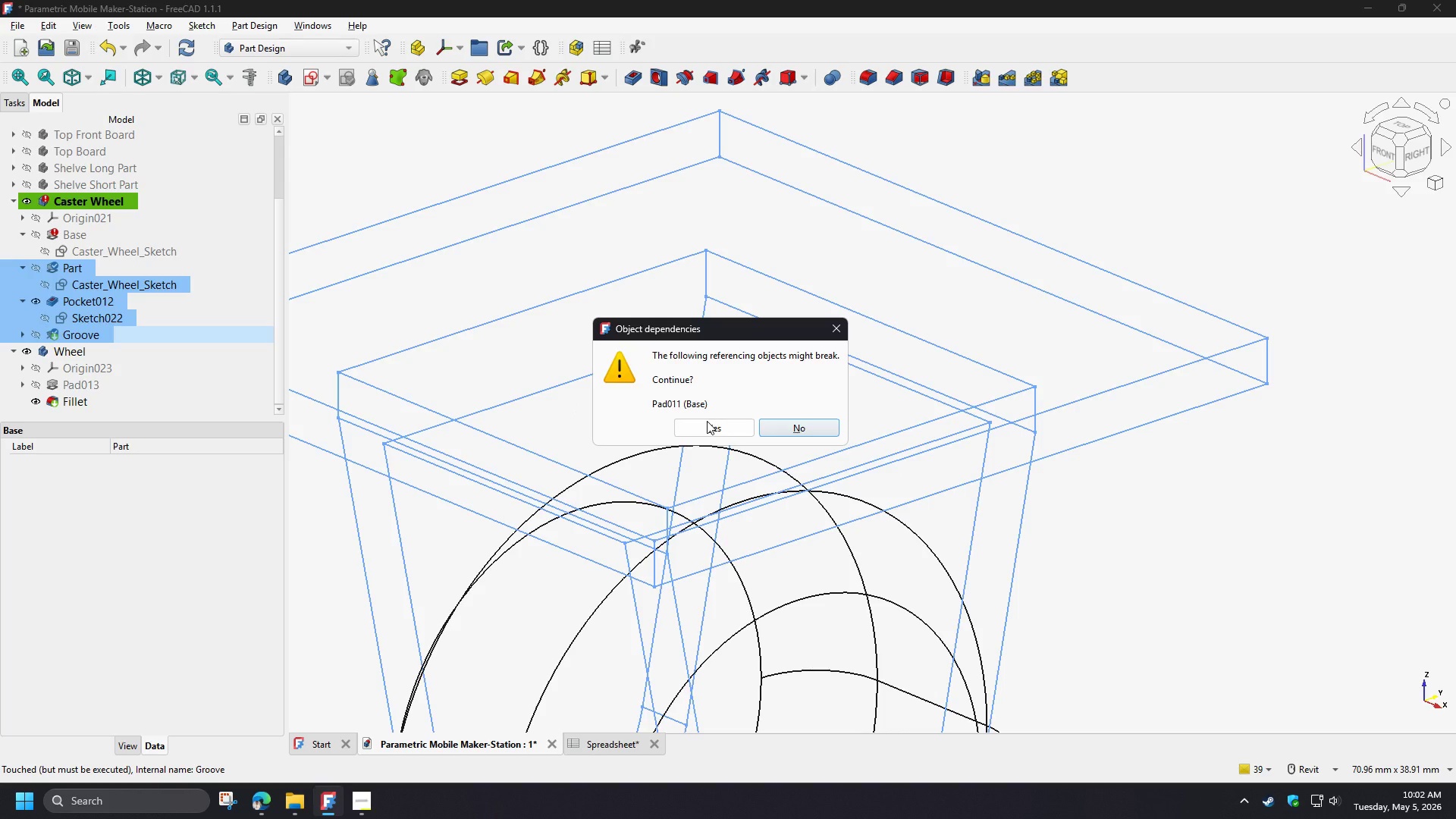 
left_click([707, 421])
 